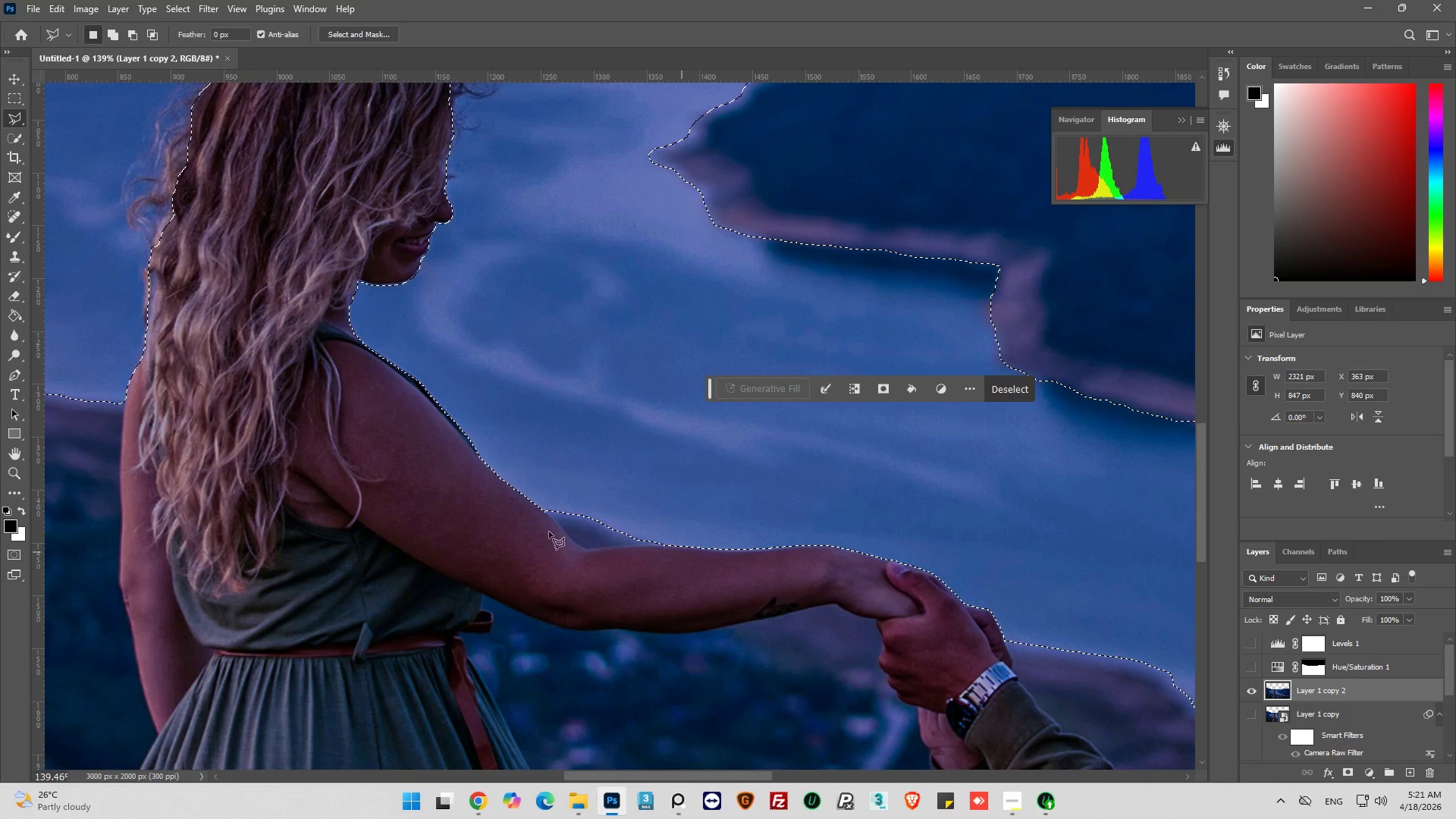 
hold_key(key=AltLeft, duration=1.17)
scroll: coordinate [554, 388], scroll_direction: up, amount: 12.0
 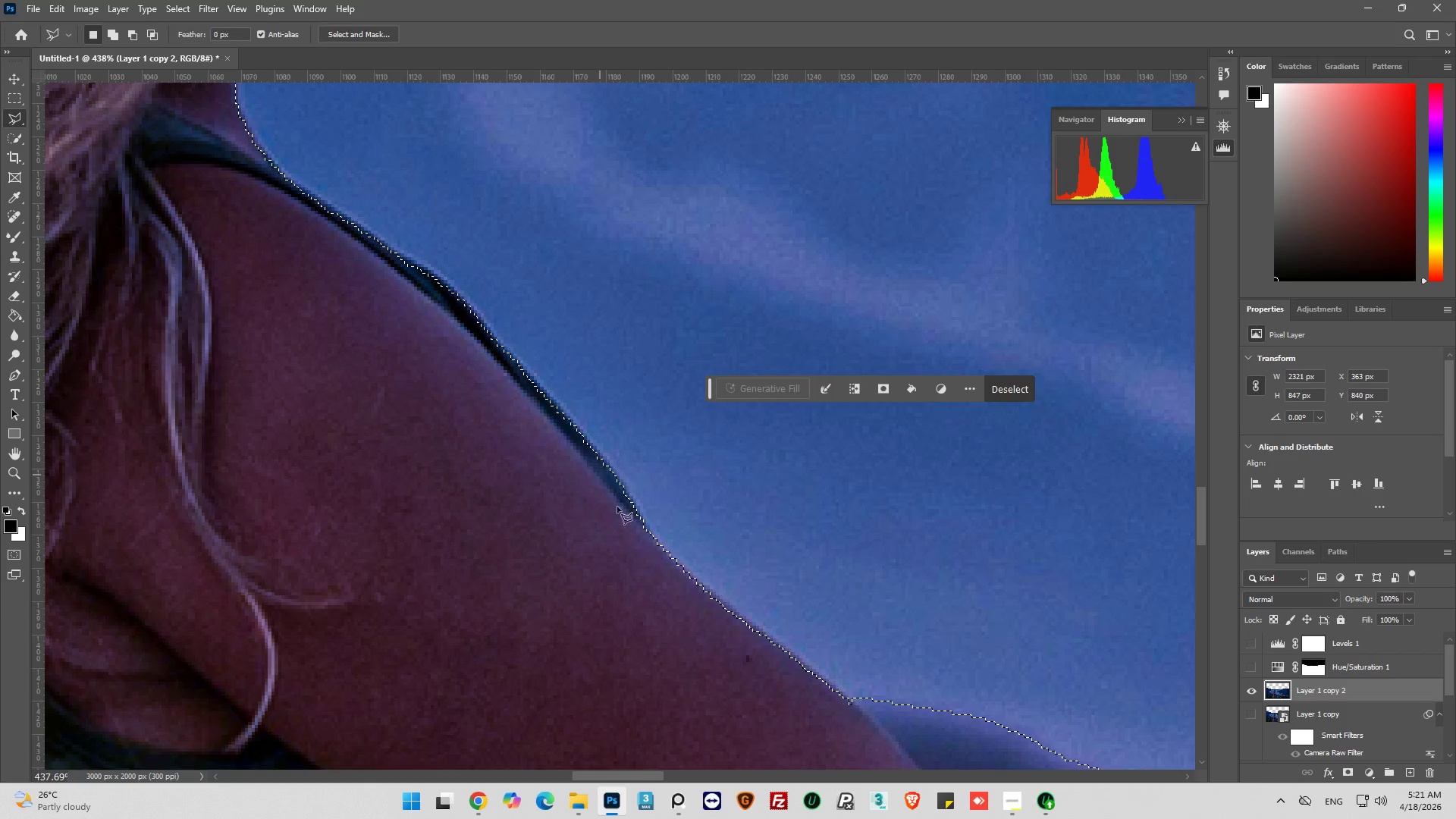 
scroll: coordinate [877, 712], scroll_direction: down, amount: 5.0
 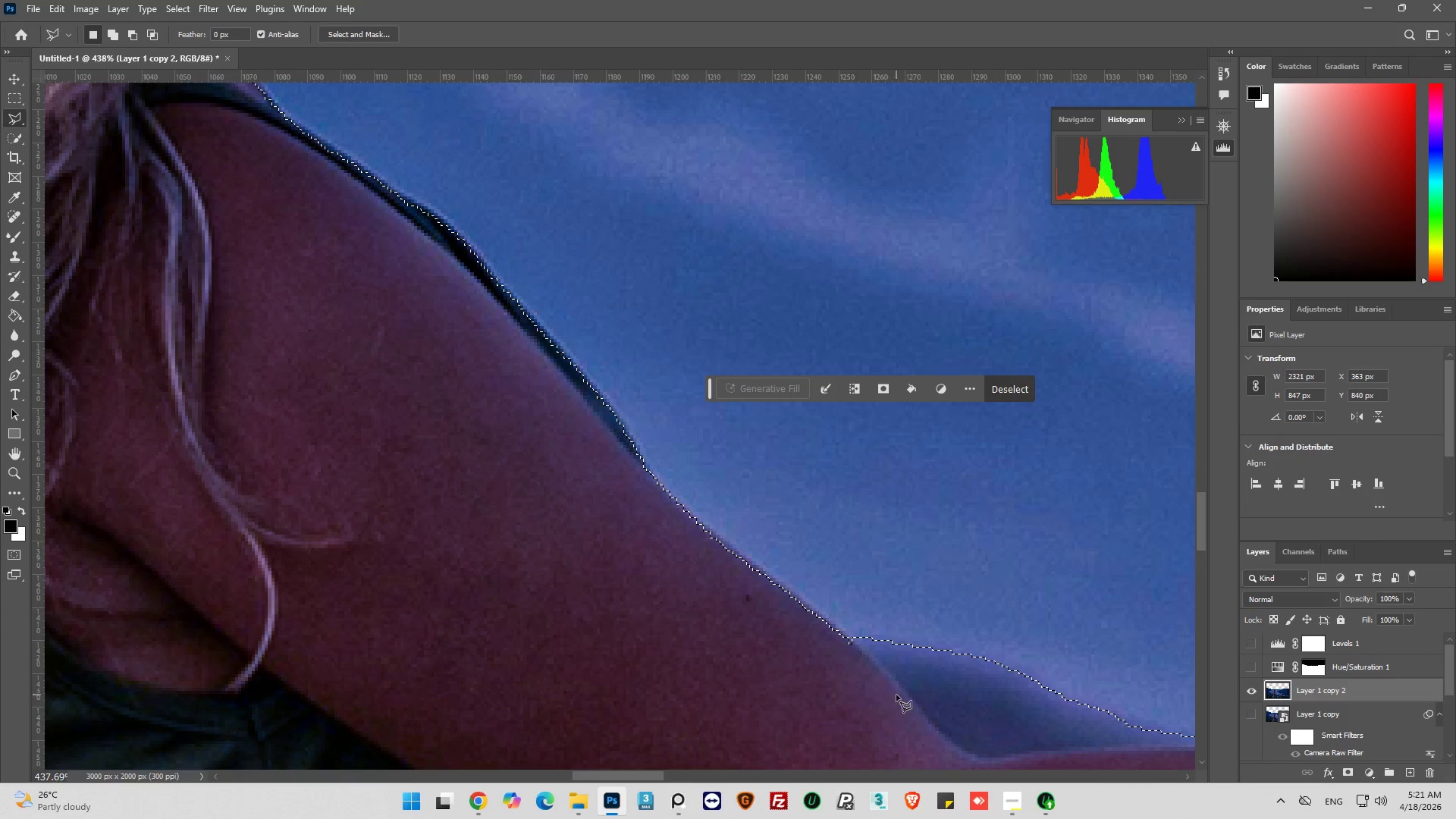 
hold_key(key=AltLeft, duration=0.62)
 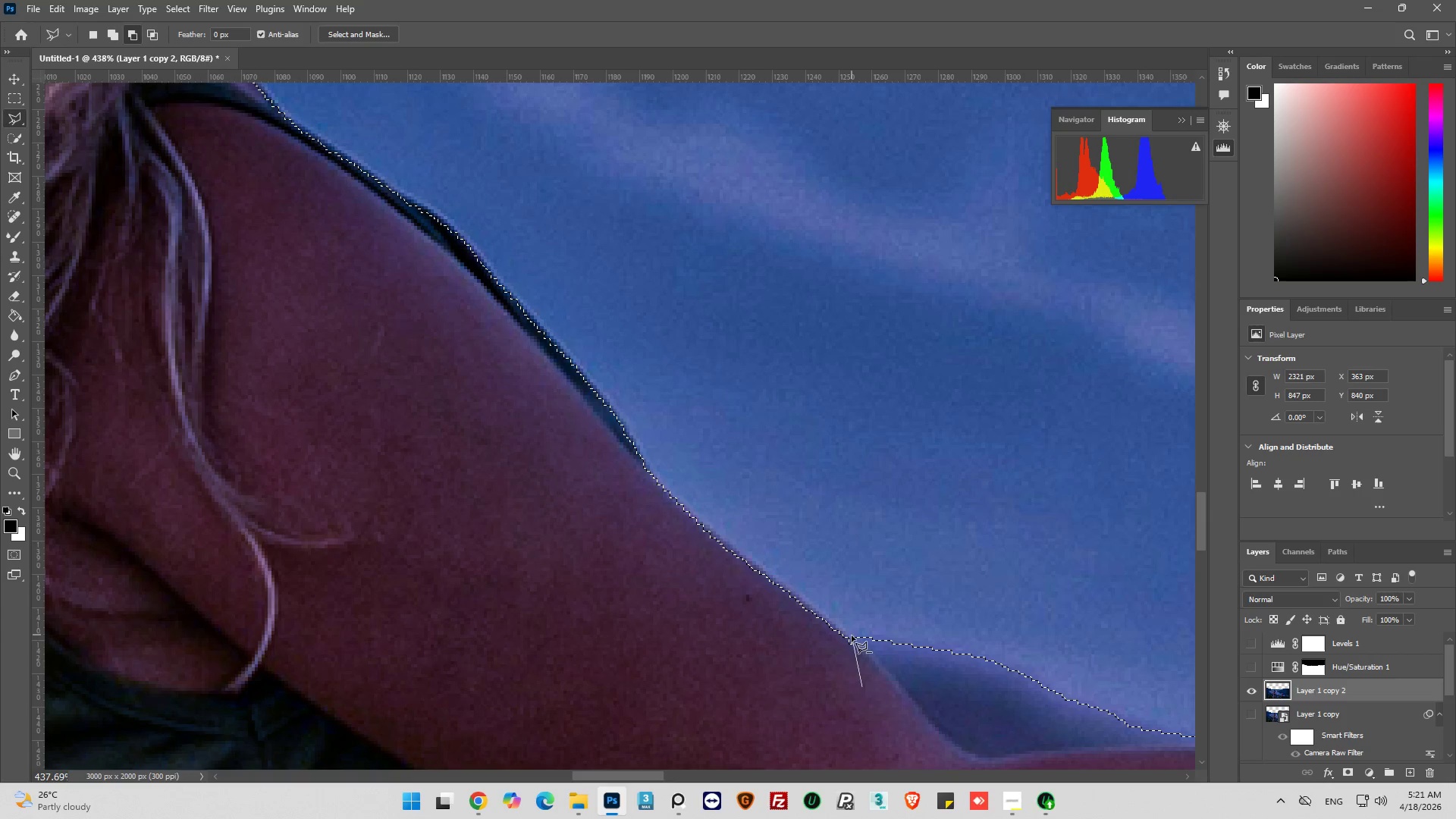 
left_click_drag(start_coordinate=[855, 639], to_coordinate=[851, 637])
 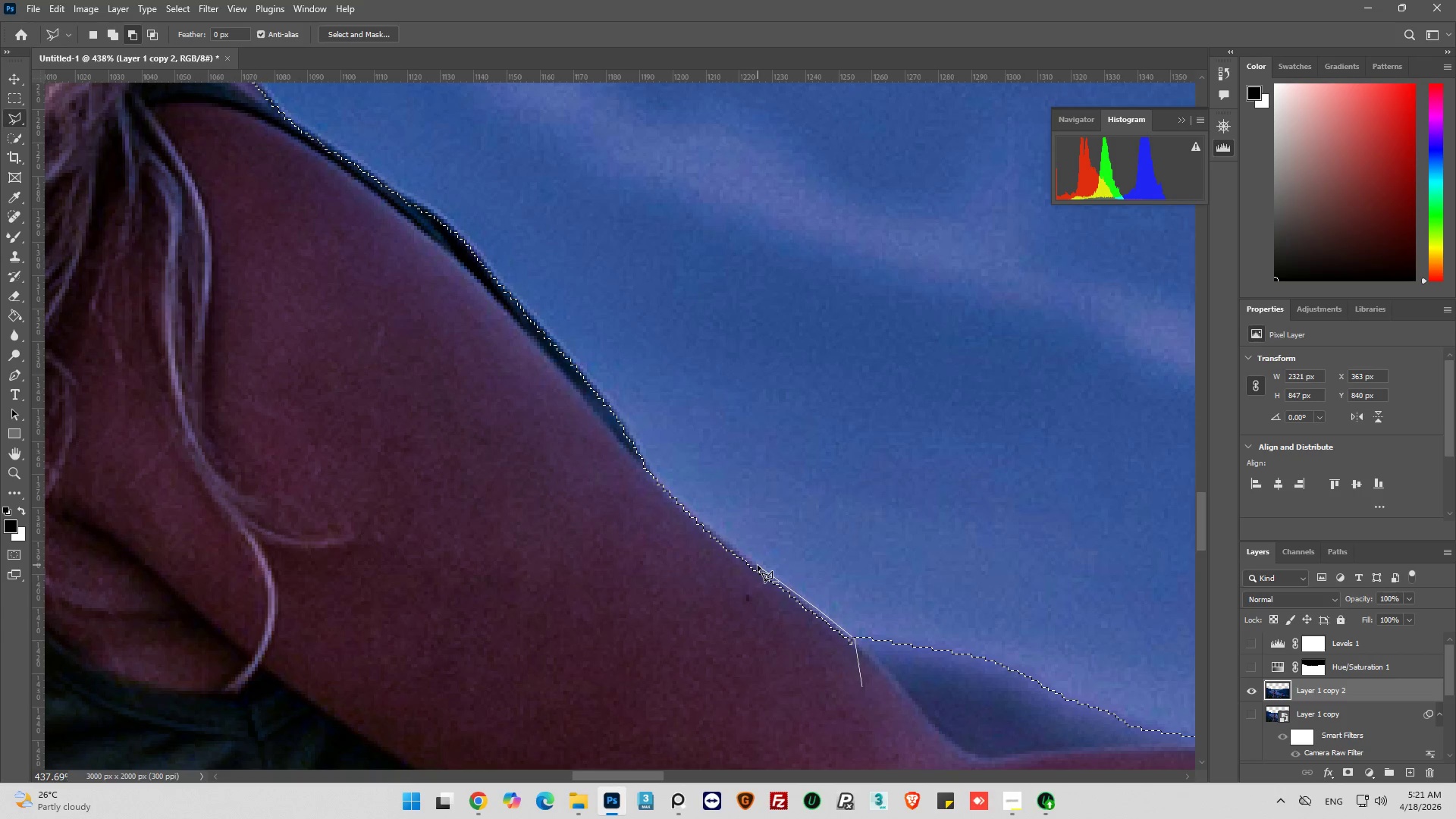 
left_click_drag(start_coordinate=[718, 535], to_coordinate=[714, 529])
 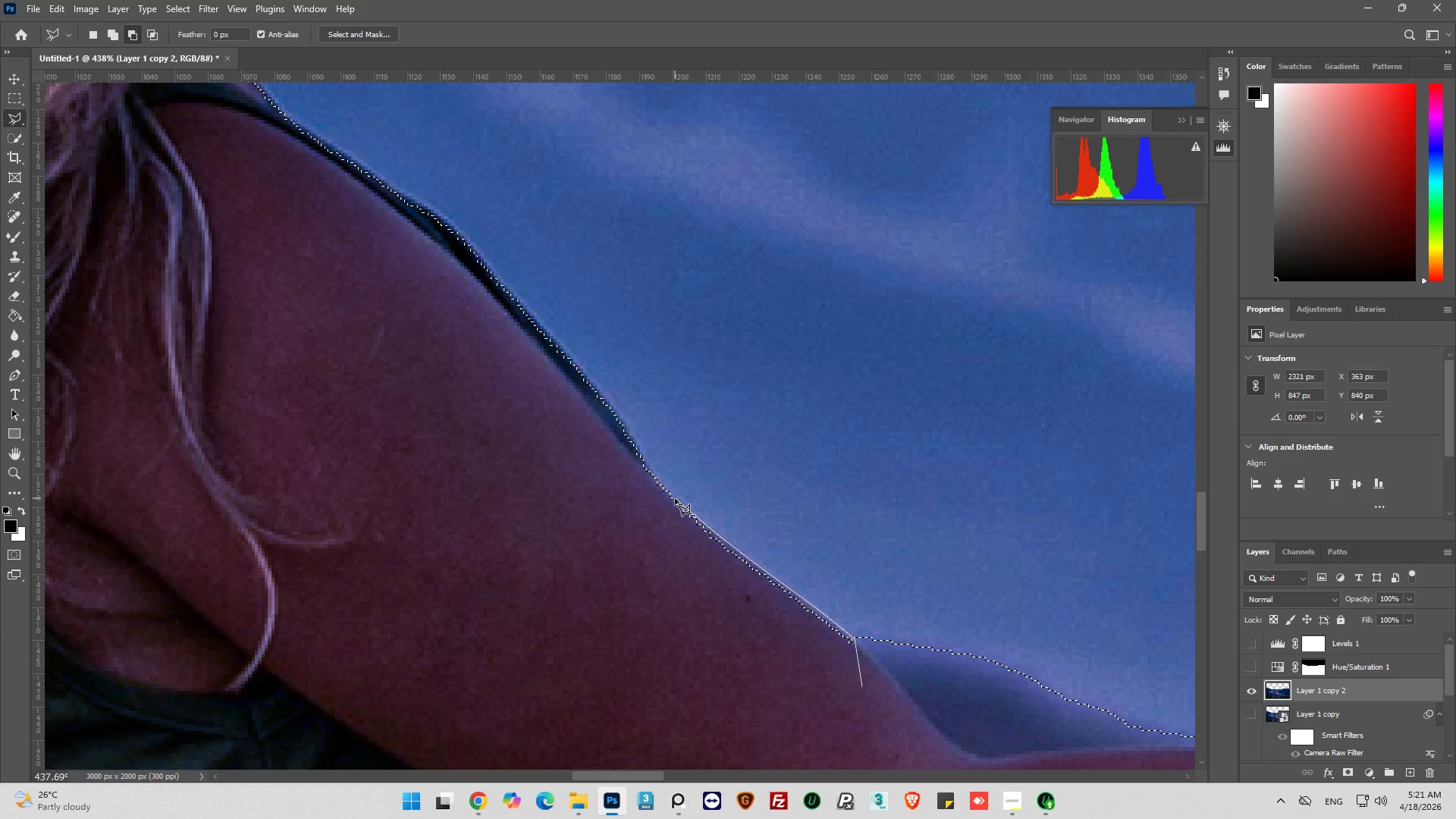 
left_click([675, 498])
 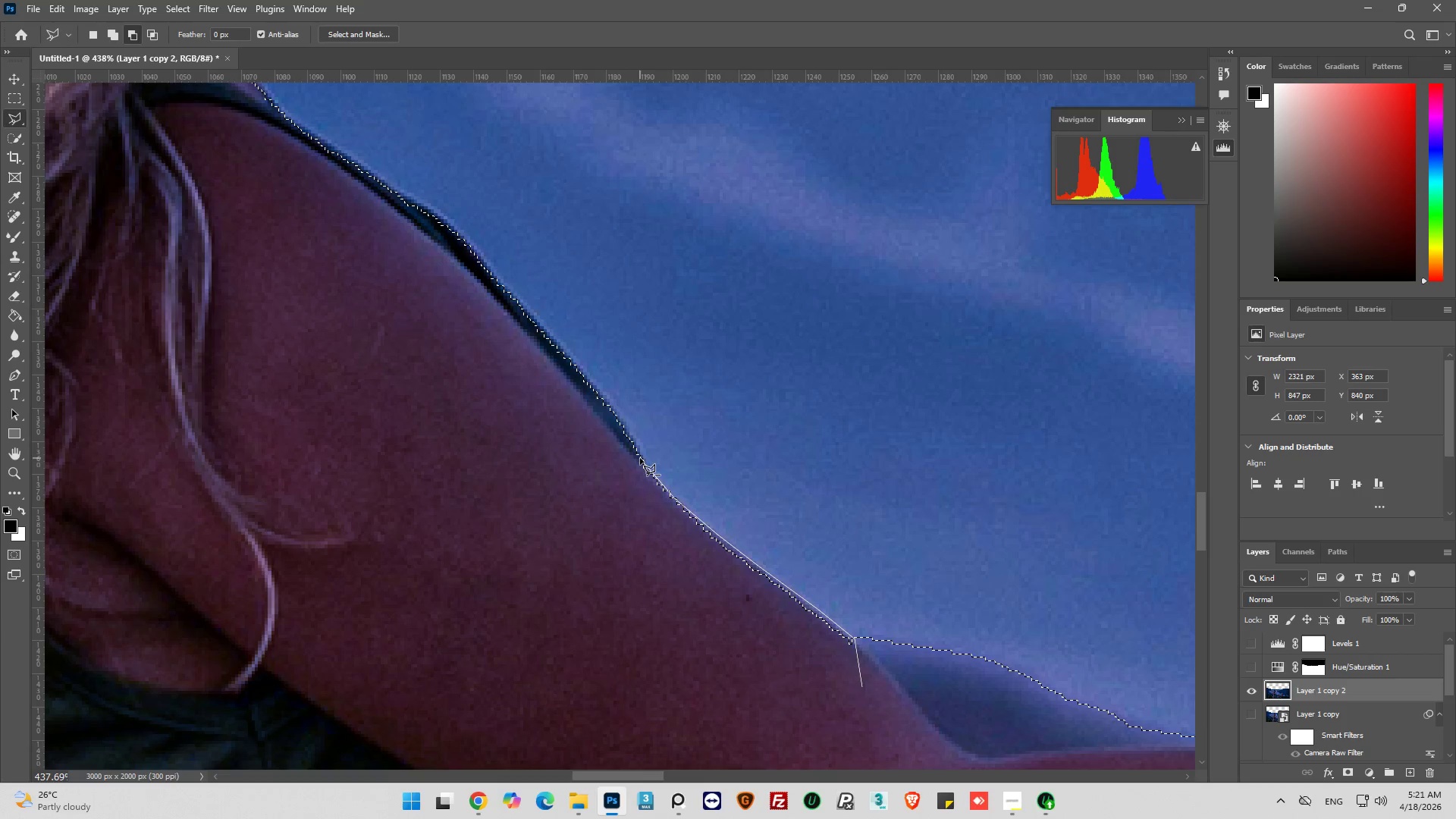 
left_click([640, 457])
 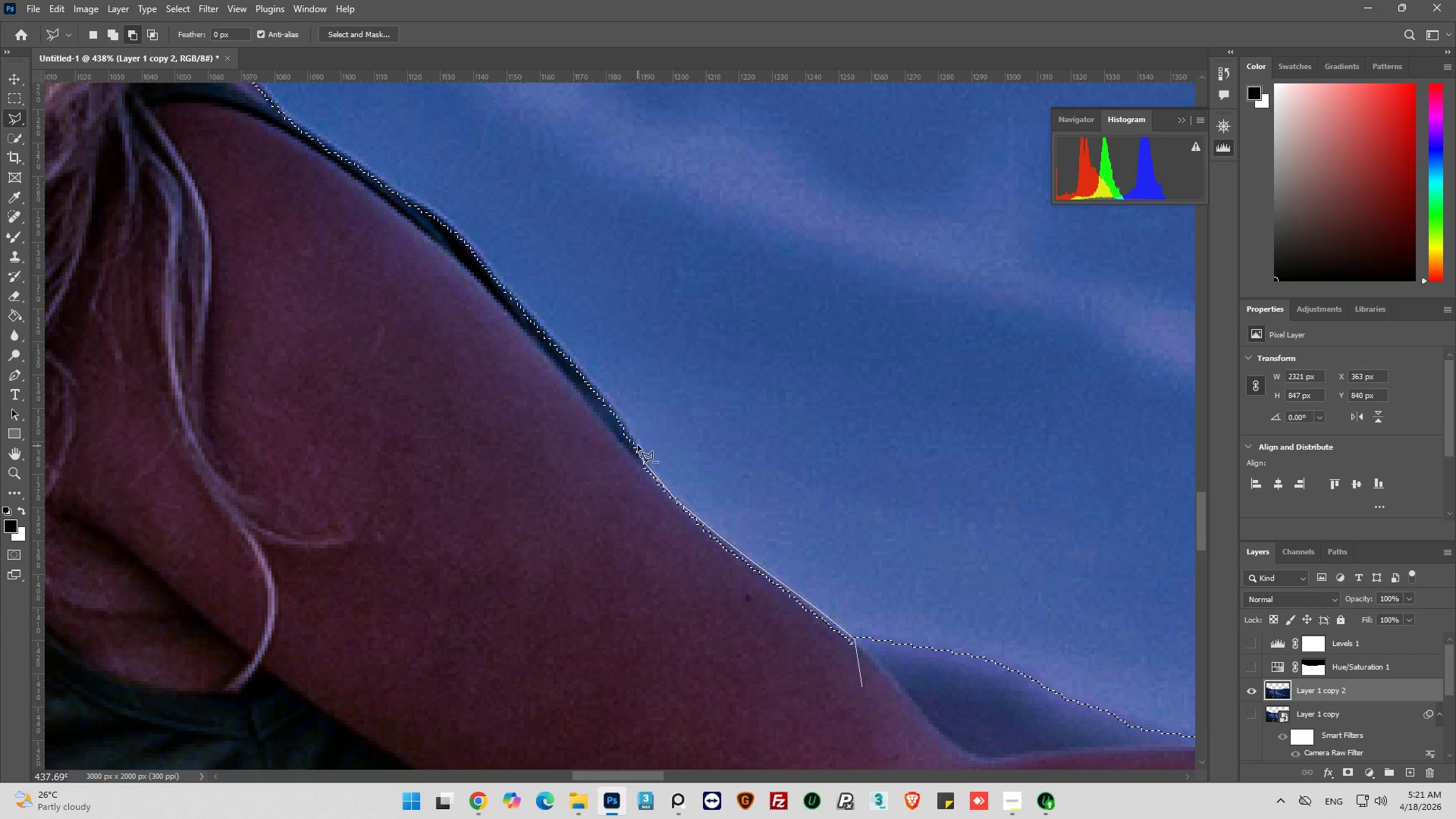 
left_click([637, 441])
 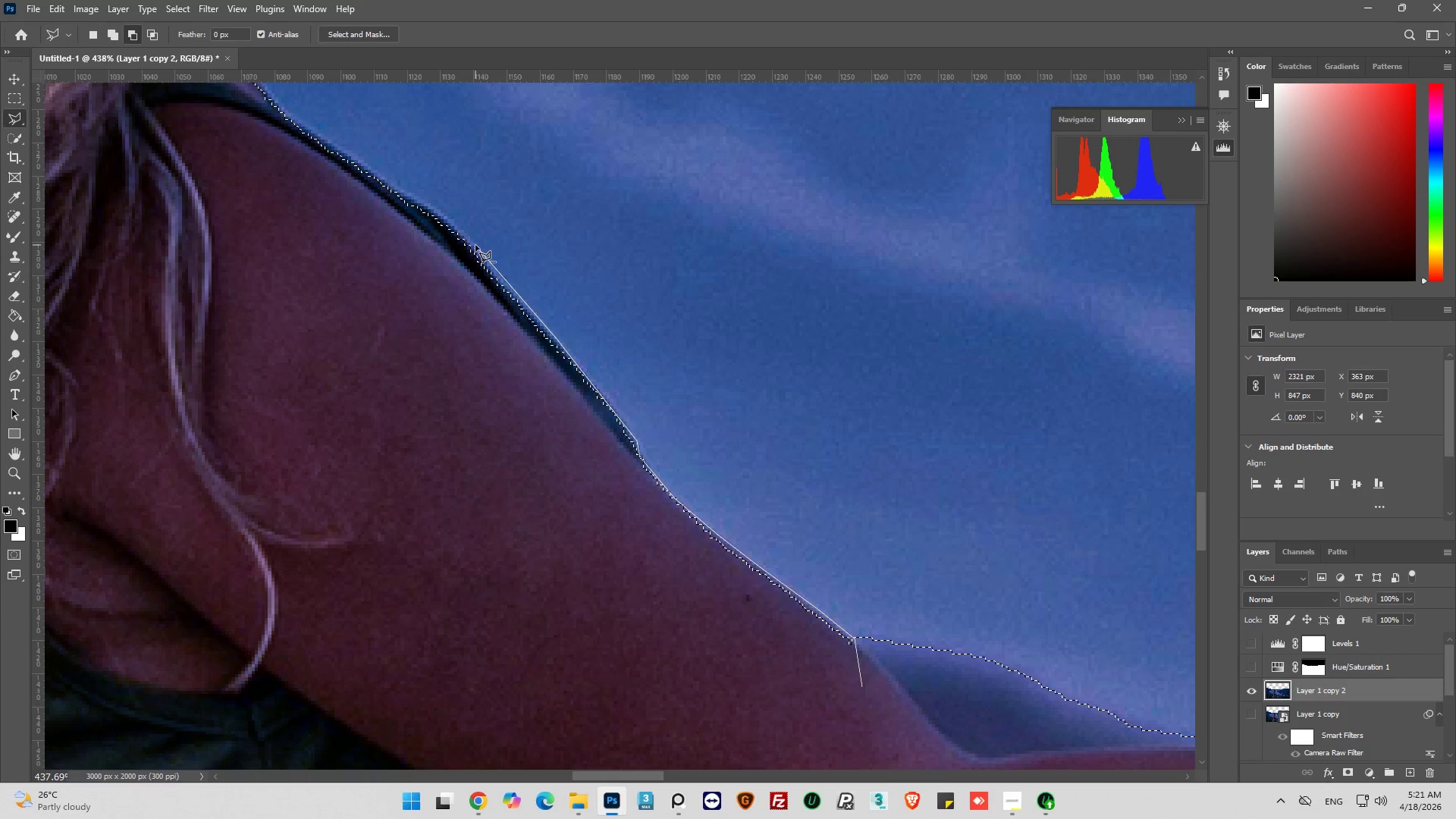 
left_click([475, 250])
 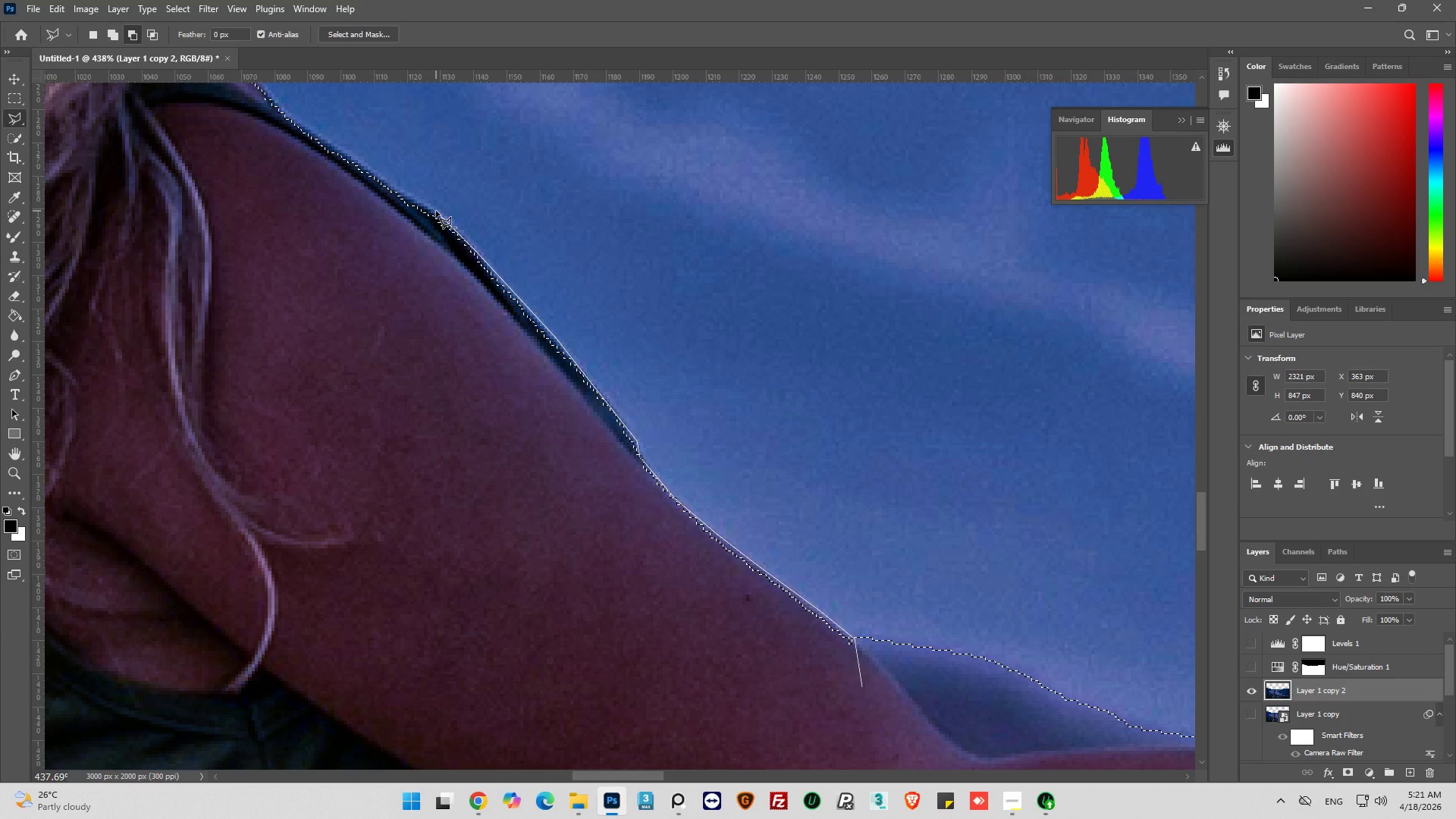 
left_click([436, 211])
 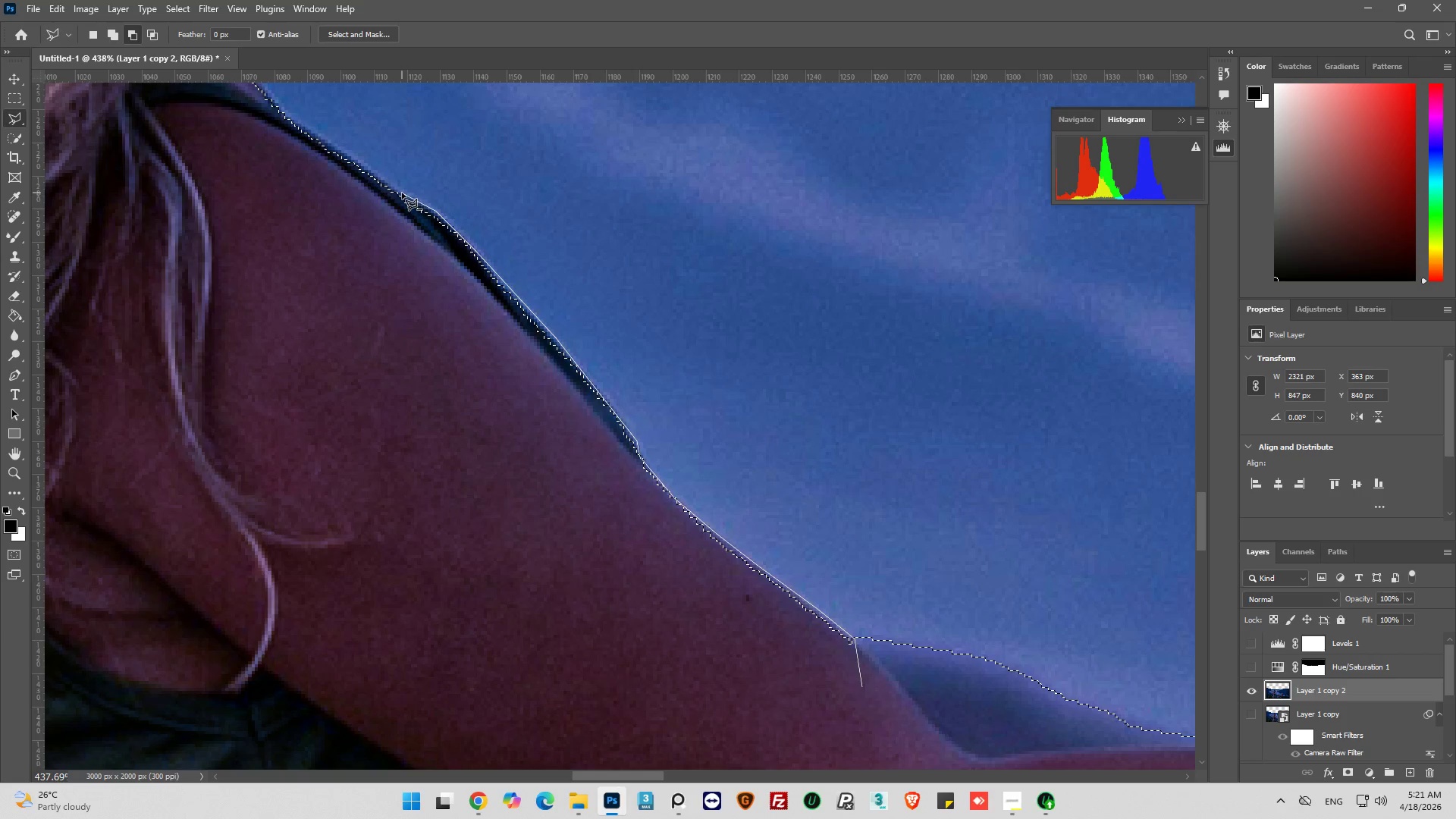 
left_click([402, 193])
 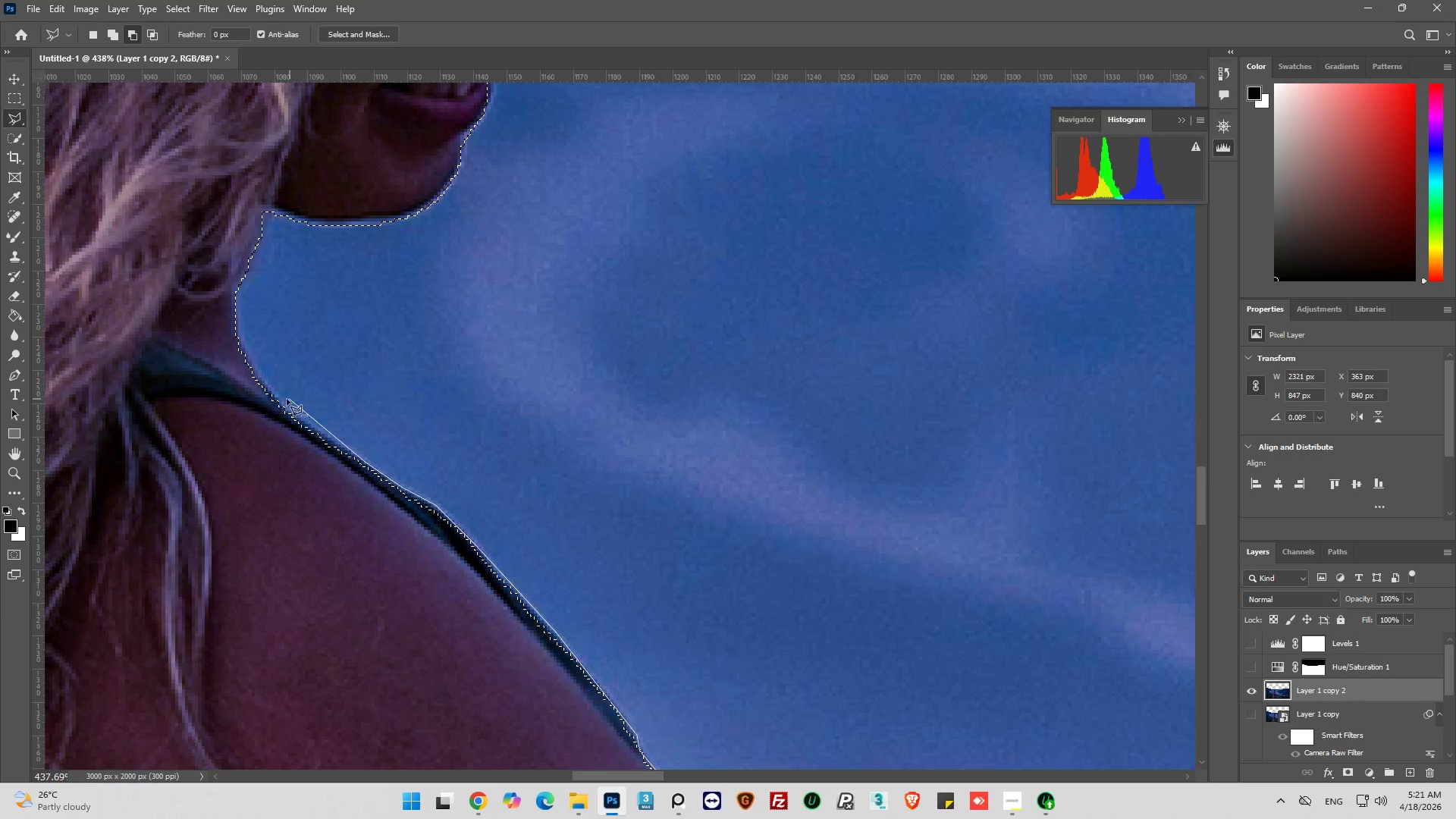 
wait(5.95)
 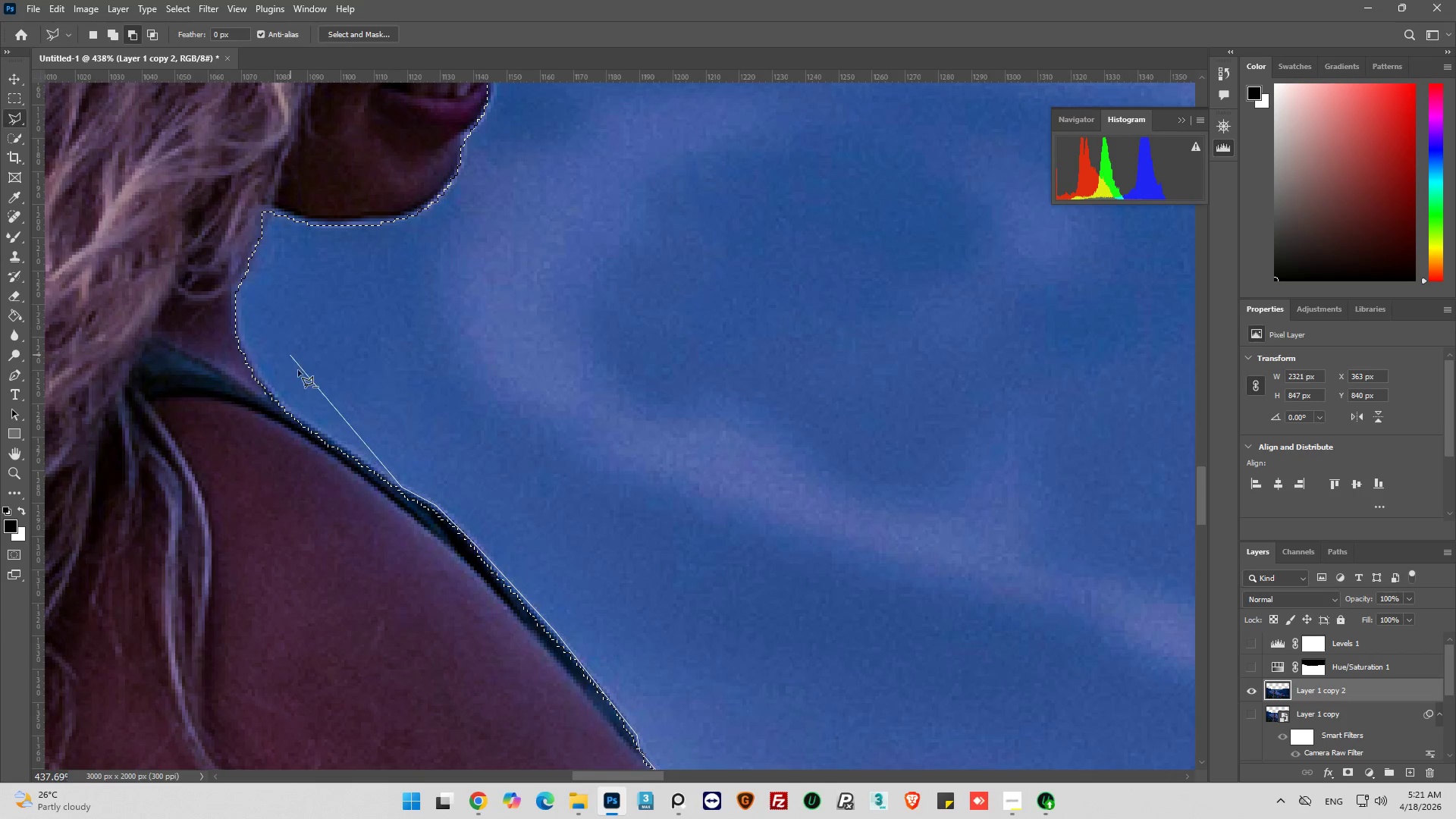 
left_click([284, 407])
 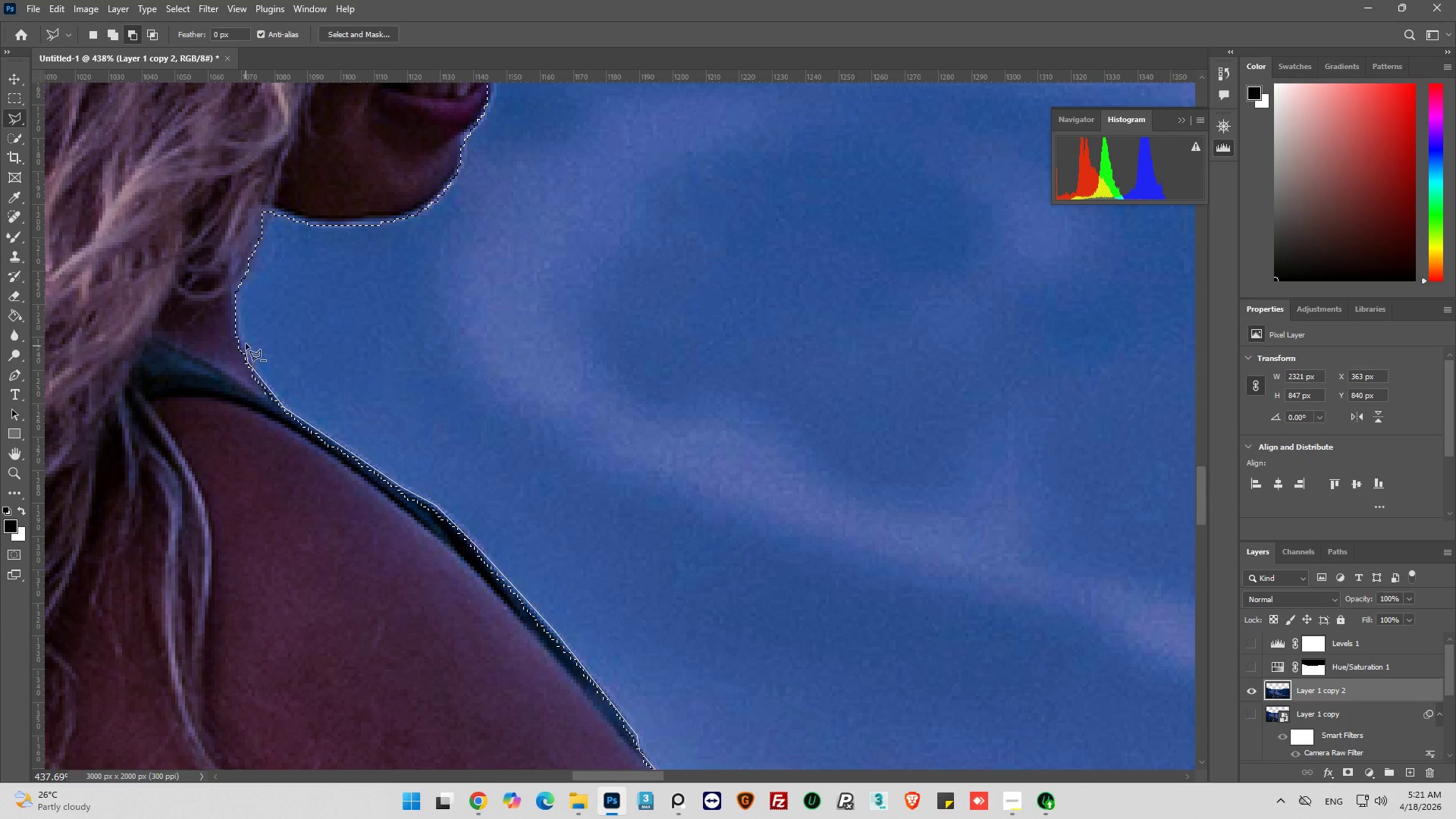 
left_click_drag(start_coordinate=[240, 327], to_coordinate=[240, 321])
 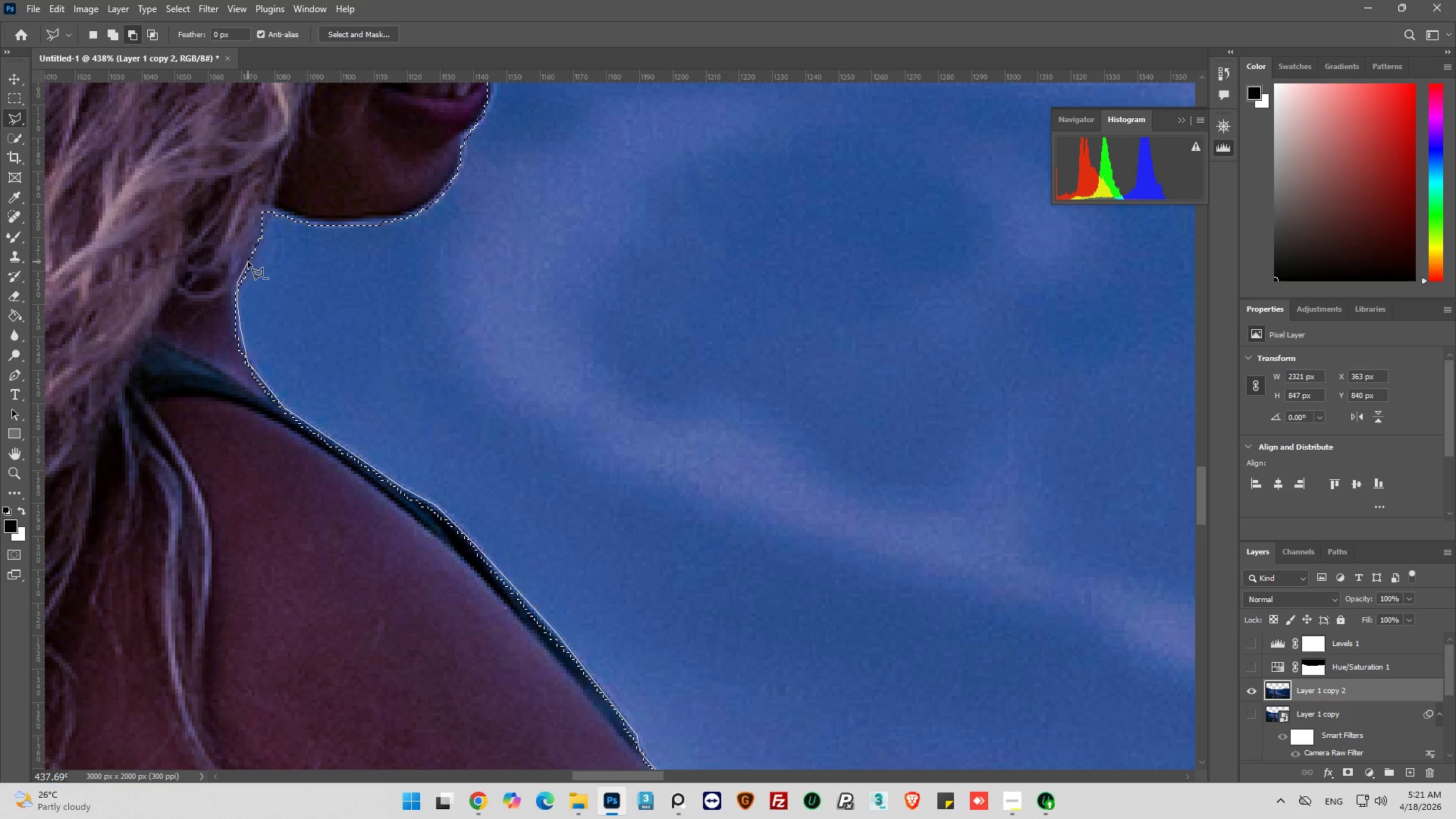 
left_click_drag(start_coordinate=[237, 243], to_coordinate=[221, 252])
 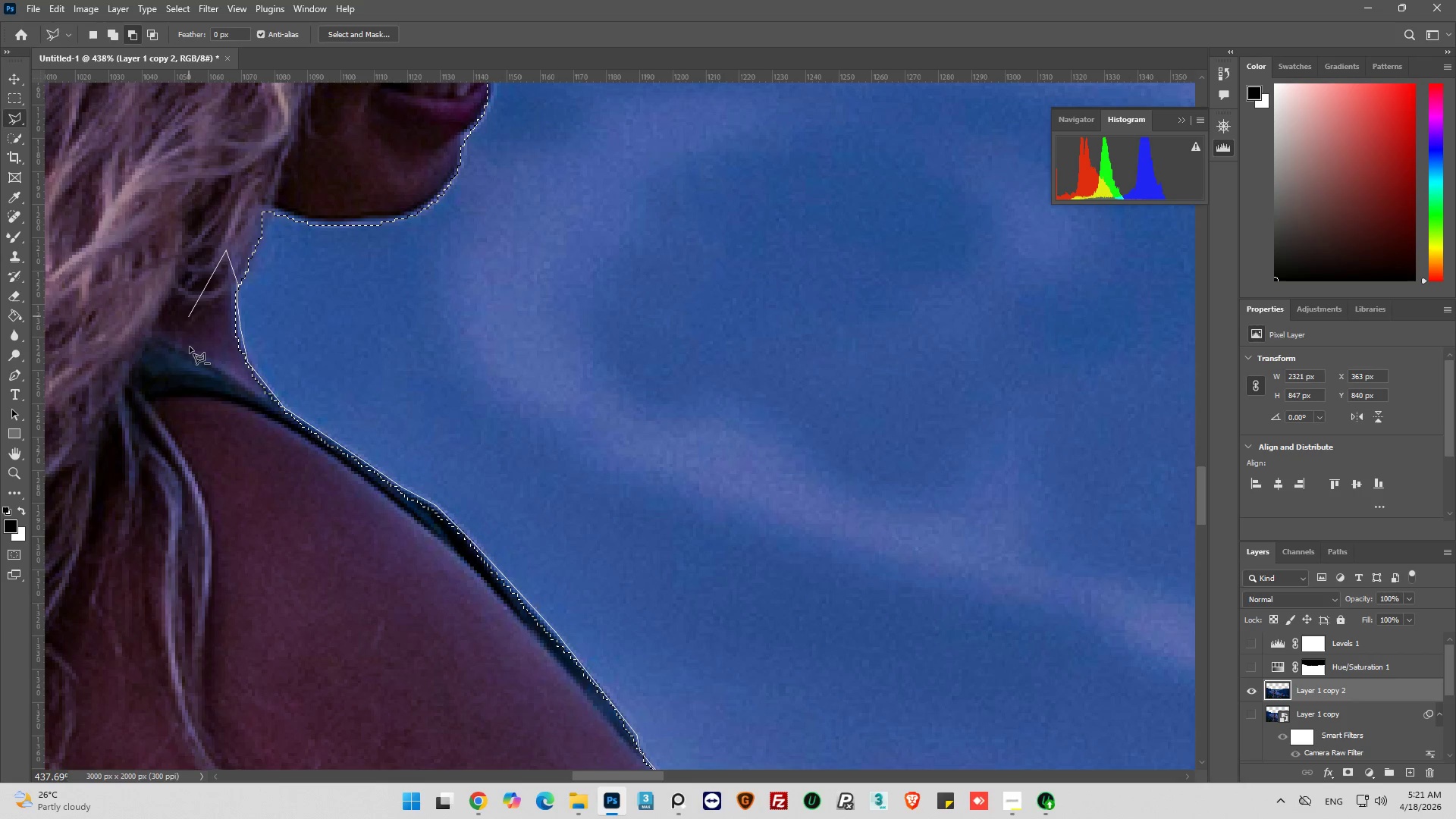 
left_click_drag(start_coordinate=[190, 353], to_coordinate=[196, 382])
 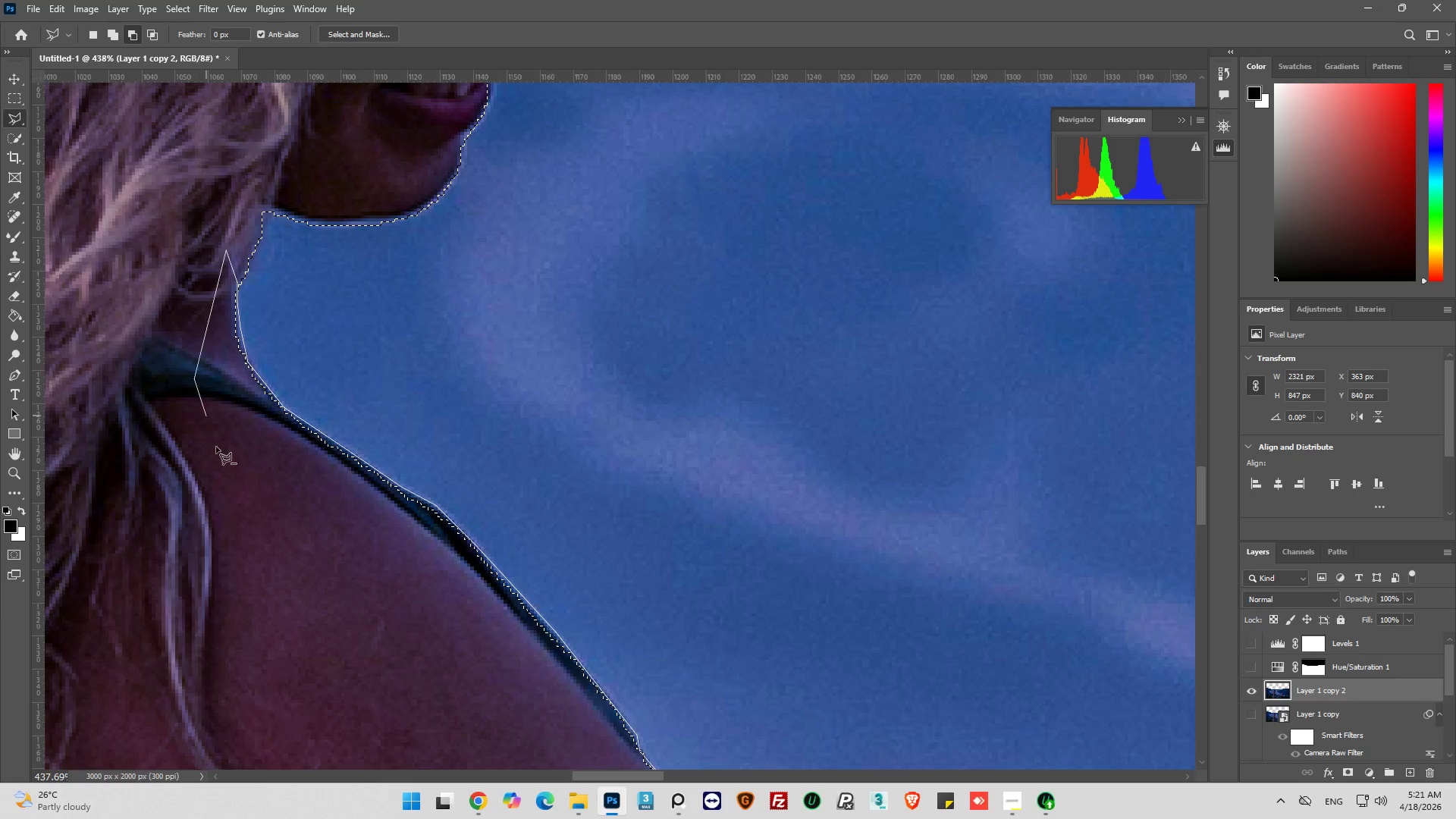 
left_click_drag(start_coordinate=[240, 491], to_coordinate=[294, 548])
 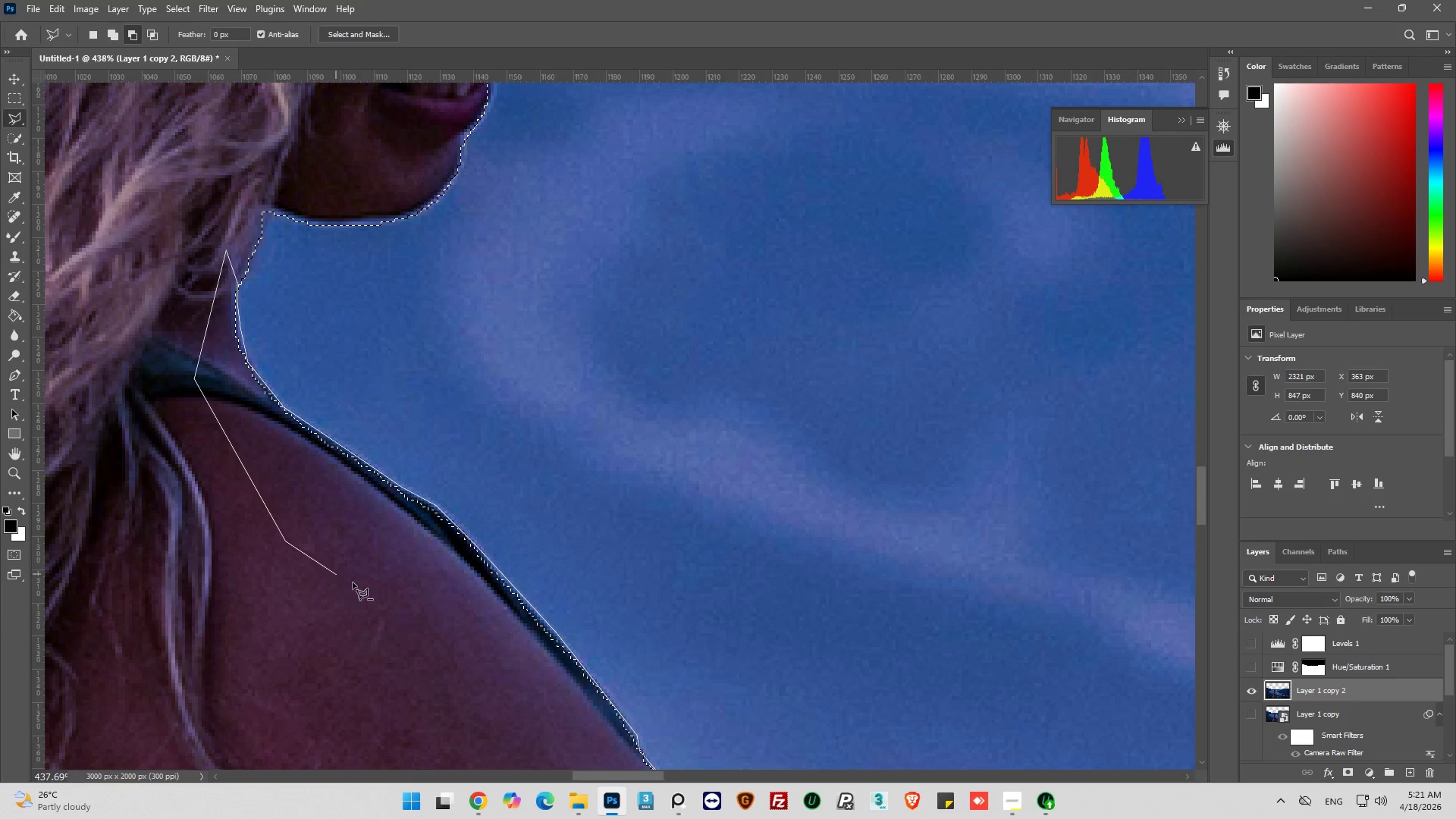 
left_click_drag(start_coordinate=[356, 584], to_coordinate=[416, 618])
 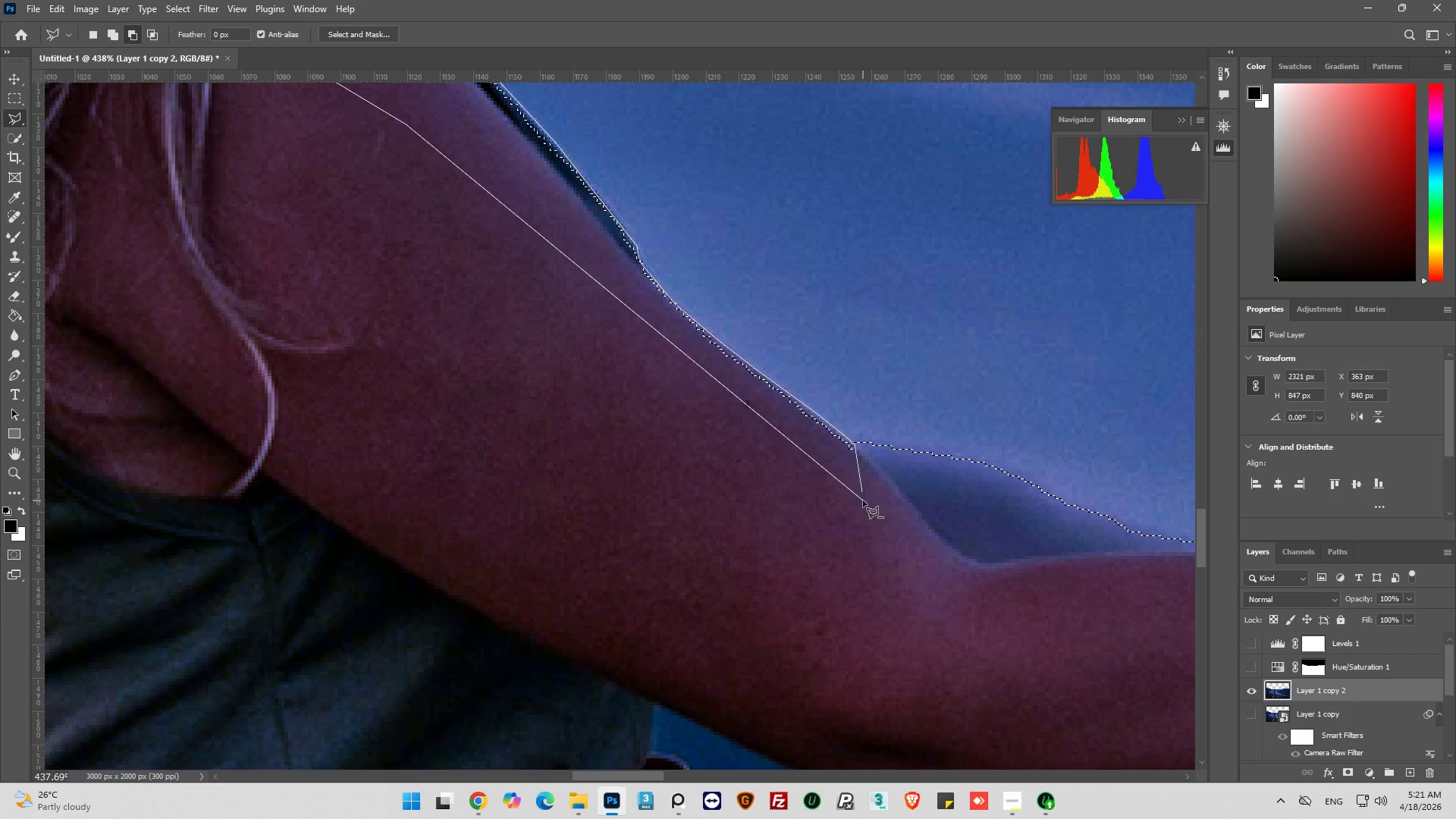 
left_click([863, 494])
 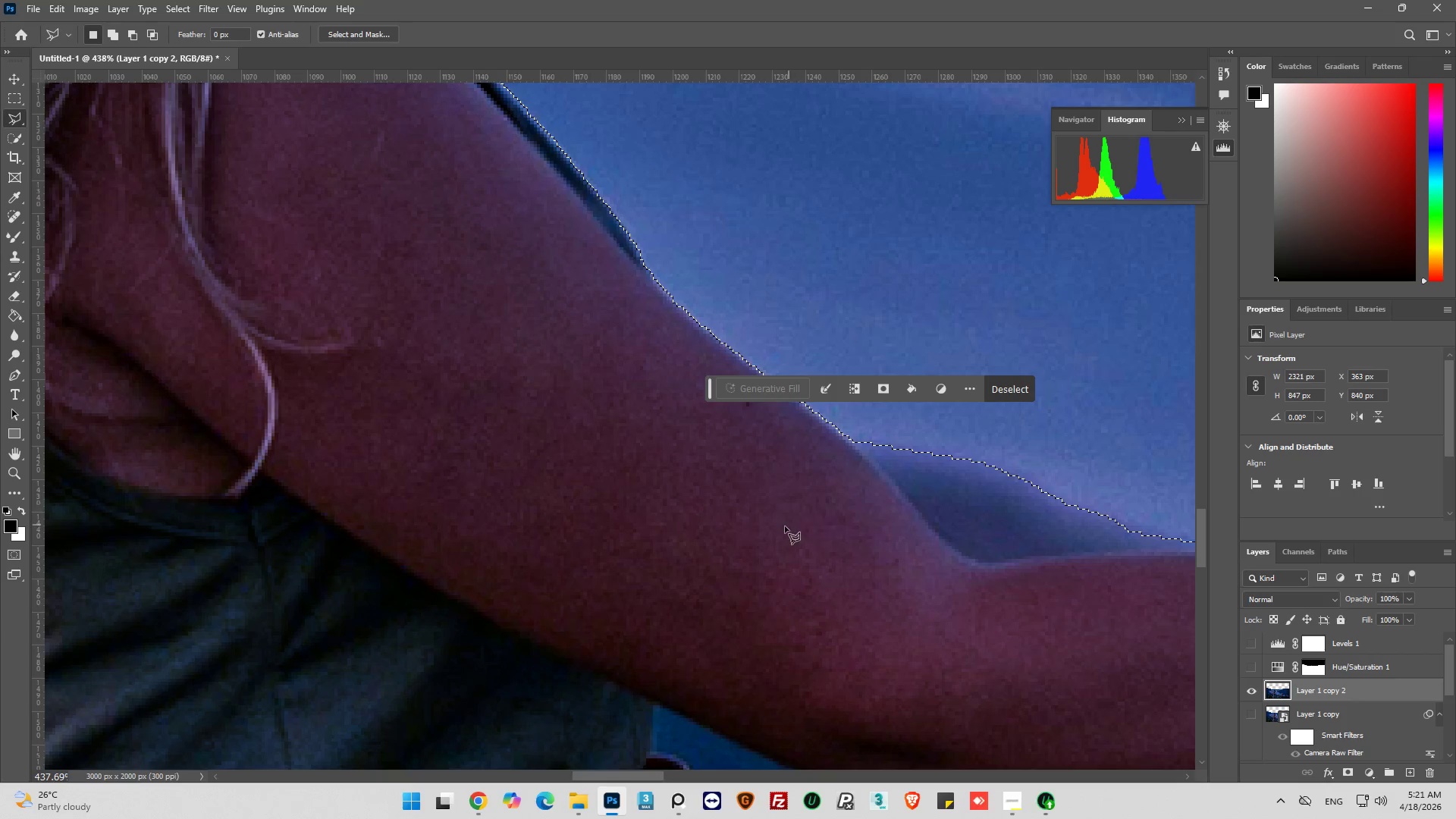 
hold_key(key=AltLeft, duration=1.2)
scroll: coordinate [632, 507], scroll_direction: down, amount: 18.0
 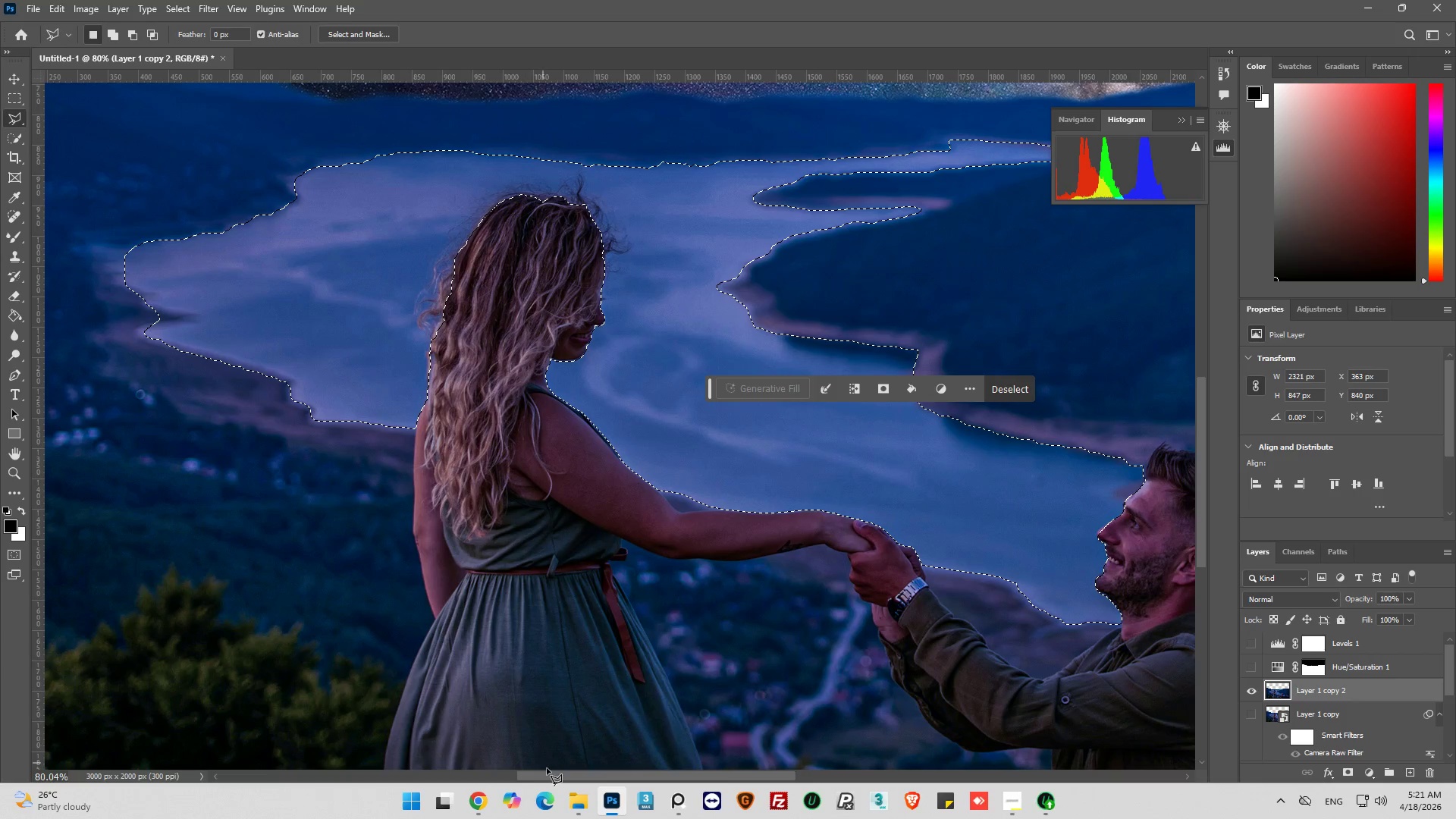 
left_click_drag(start_coordinate=[548, 775], to_coordinate=[497, 767])
 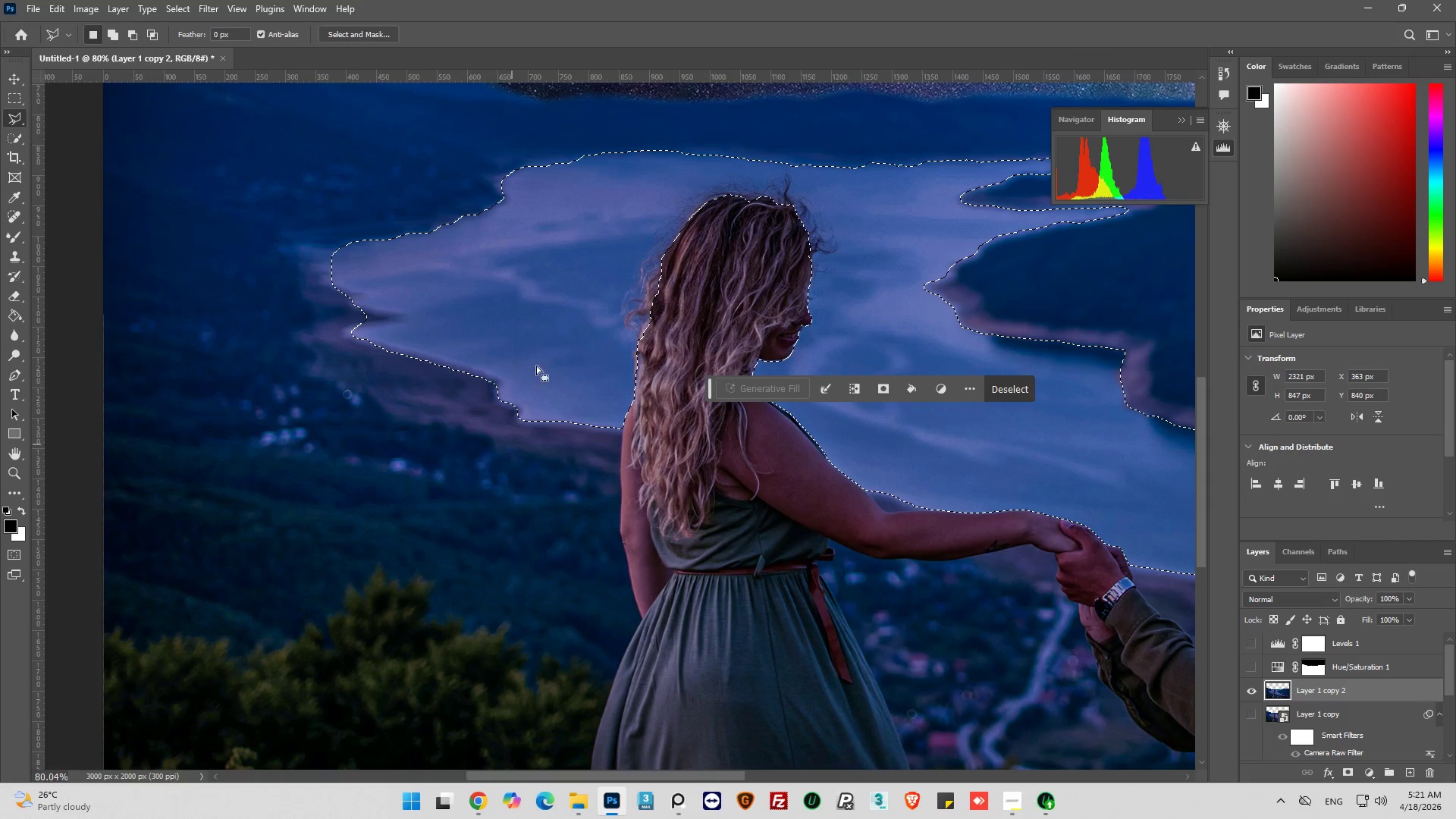 
hold_key(key=AltLeft, duration=0.55)
scroll: coordinate [518, 163], scroll_direction: up, amount: 18.0
 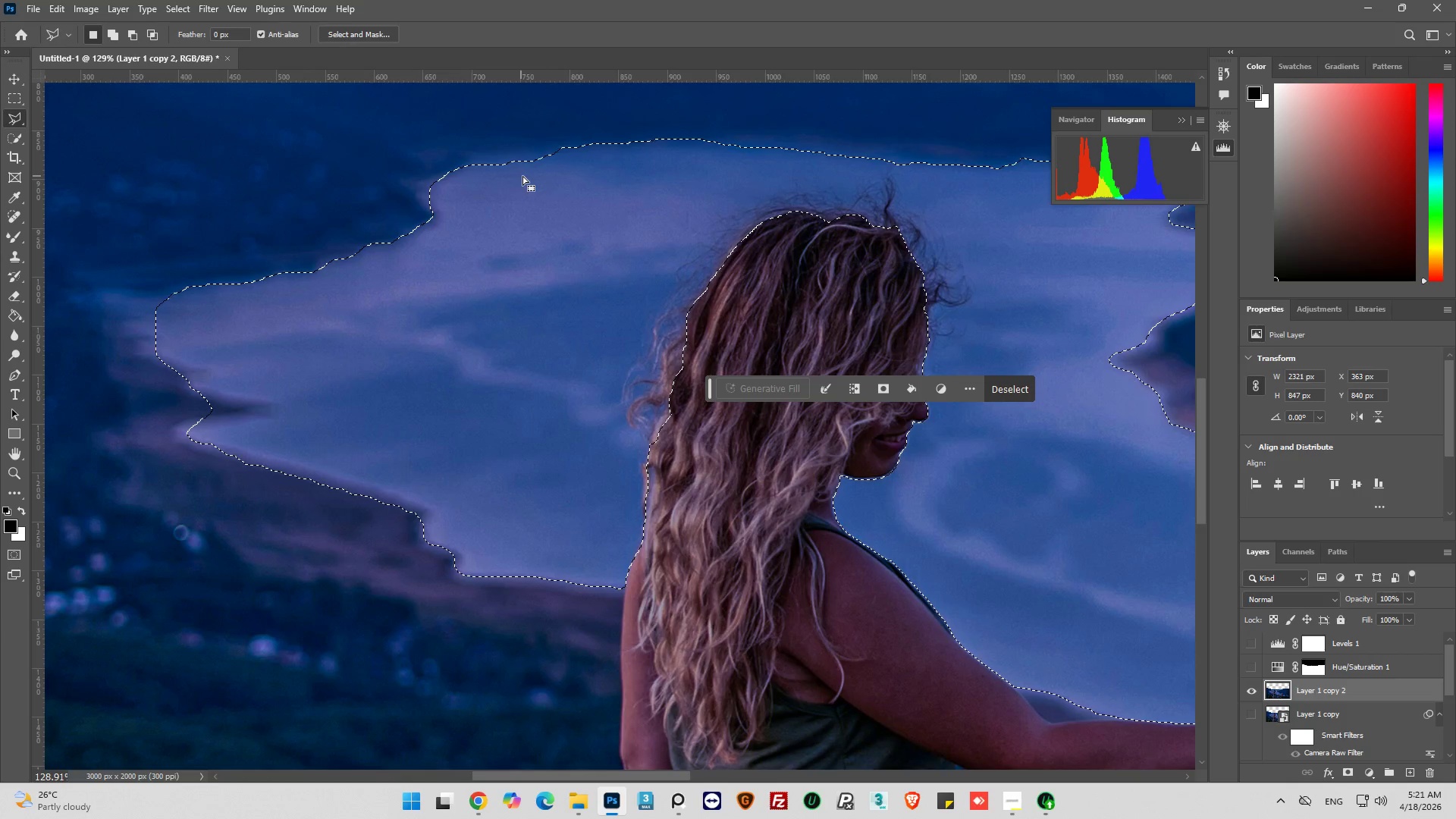 
key(Alt+AltLeft)
 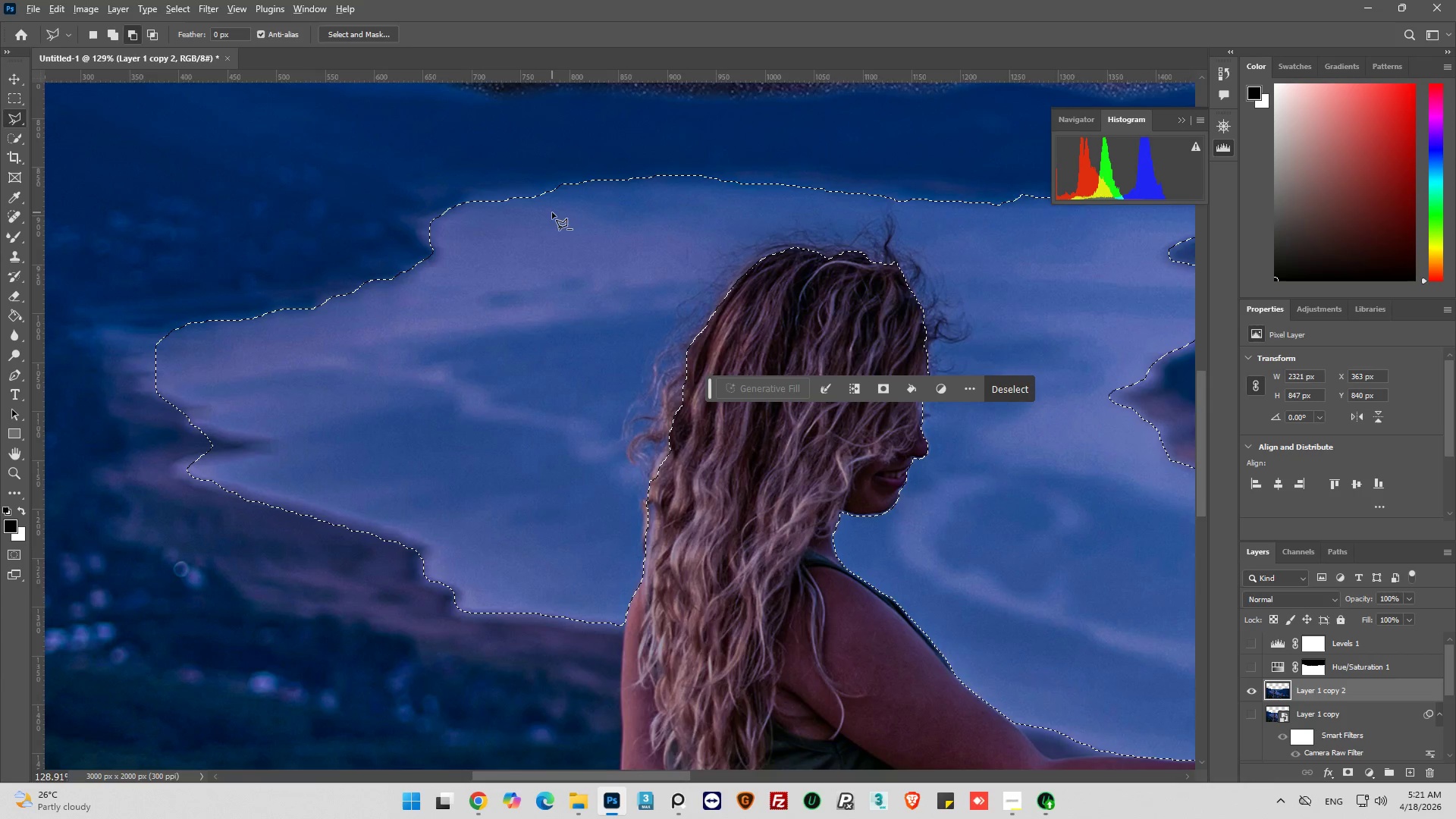 
scroll: coordinate [554, 212], scroll_direction: up, amount: 4.0
 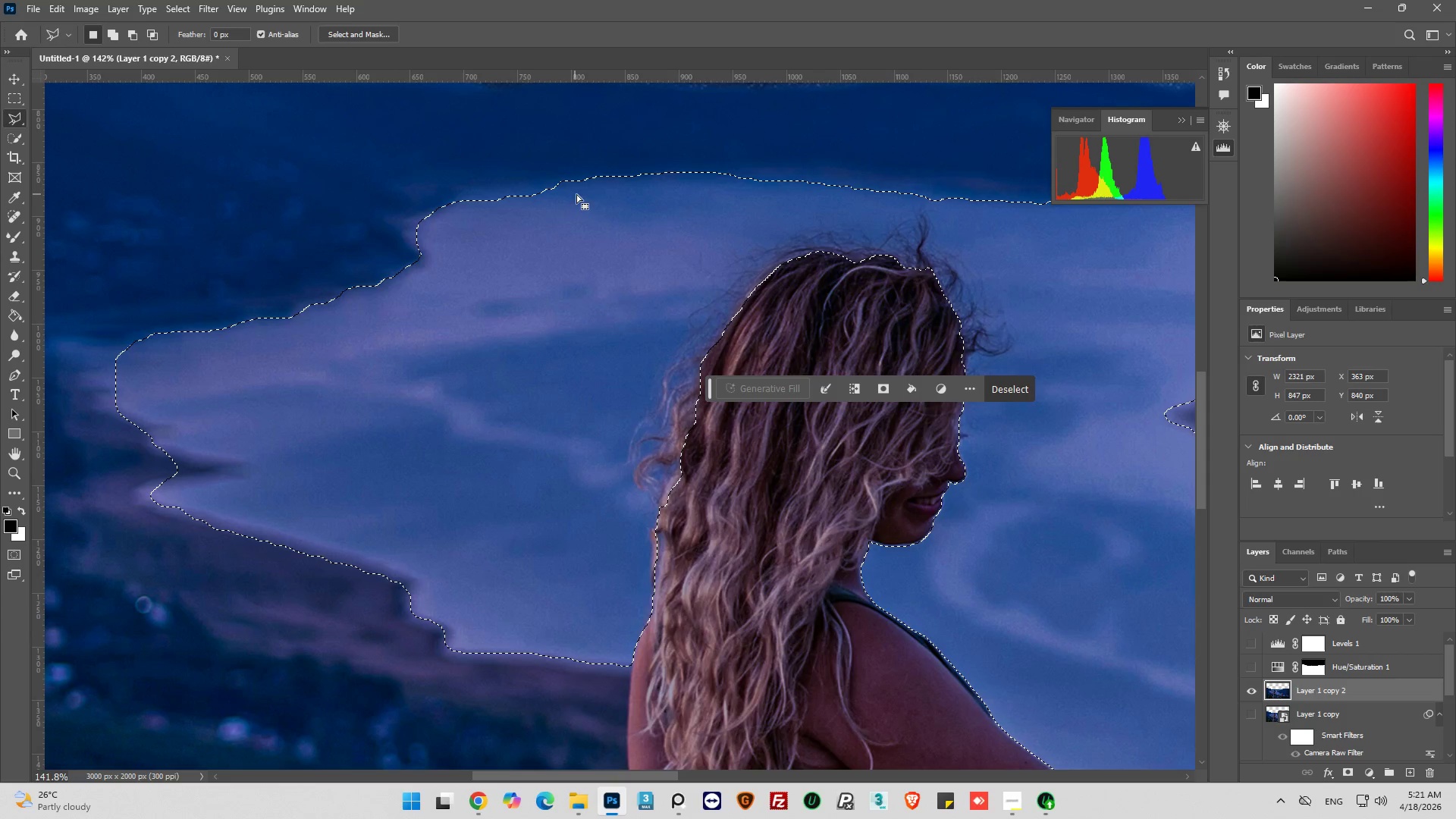 
hold_key(key=ShiftLeft, duration=1.17)
left_click([594, 185])
 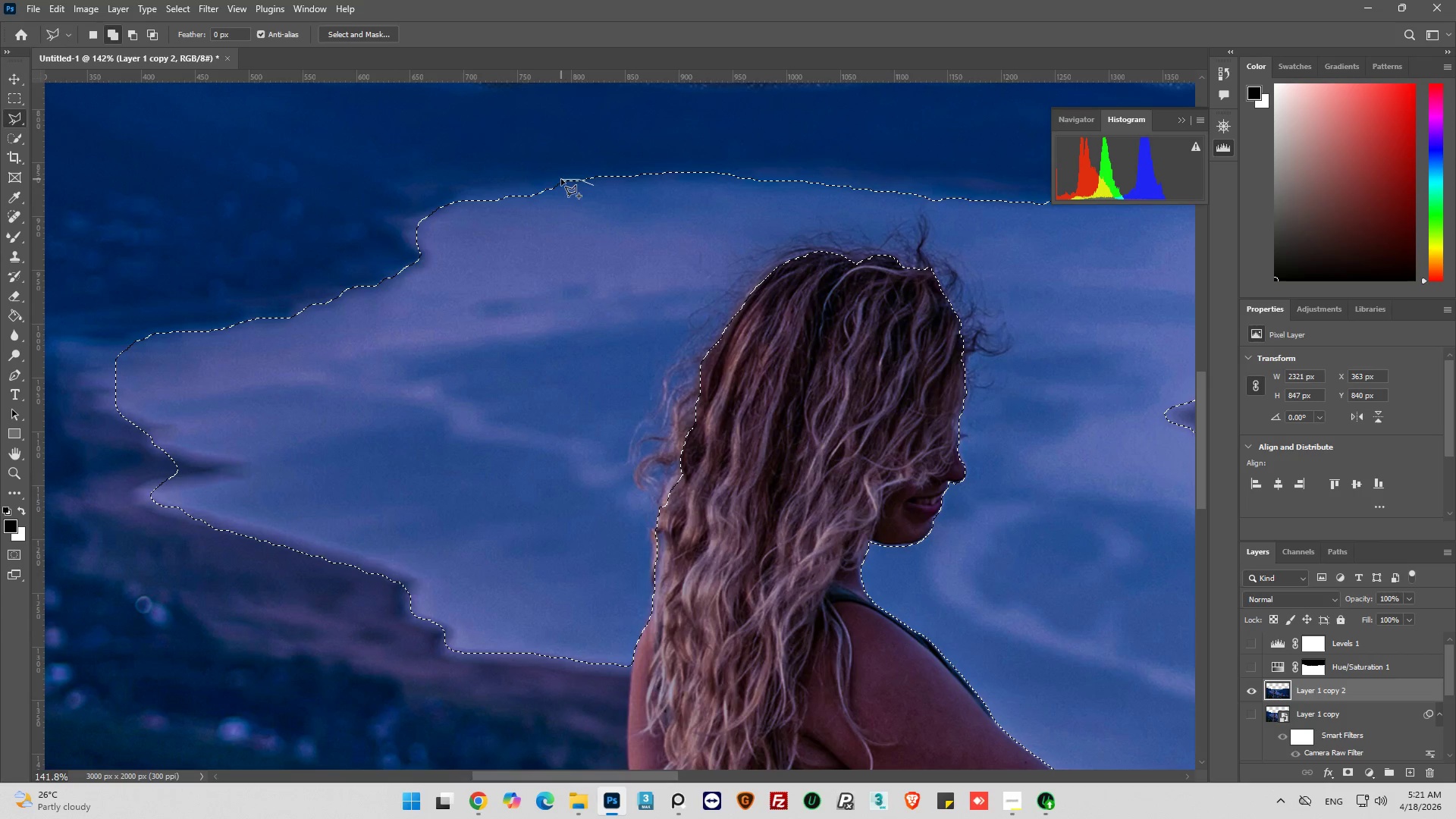 
left_click([554, 179])
 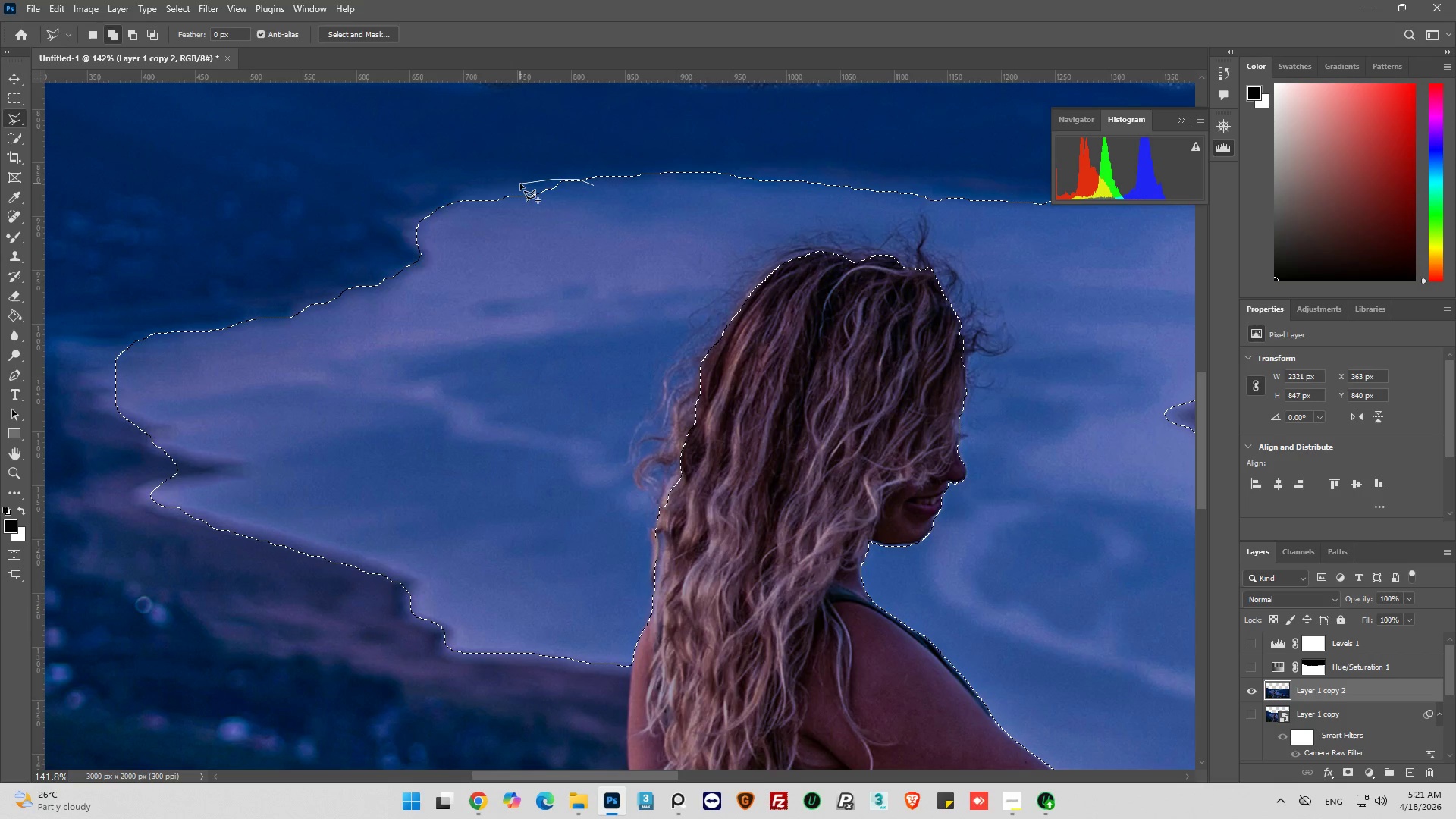 
left_click([520, 184])
 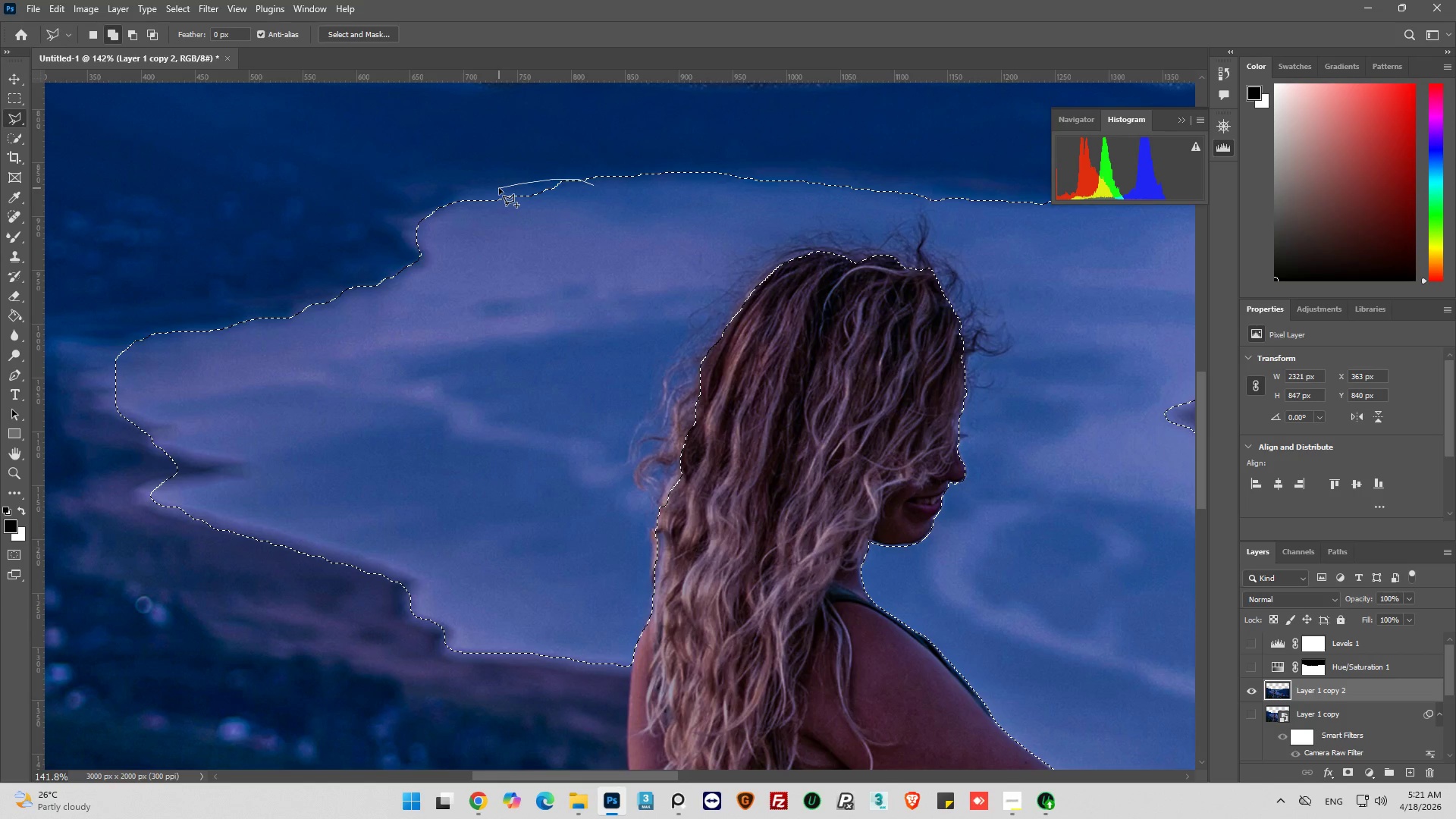 
left_click_drag(start_coordinate=[499, 188], to_coordinate=[482, 188])
 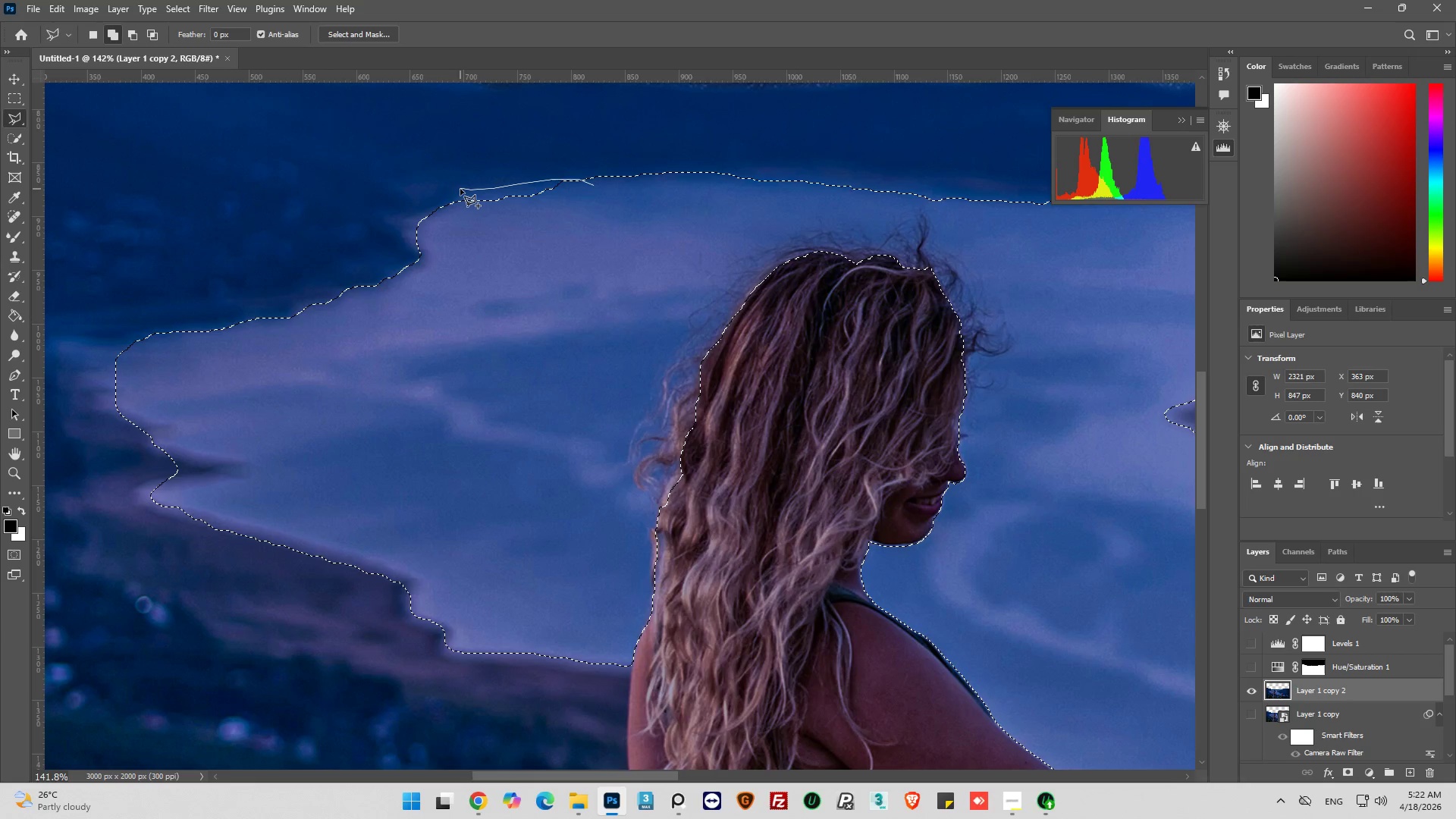 
left_click_drag(start_coordinate=[457, 195], to_coordinate=[454, 199])
 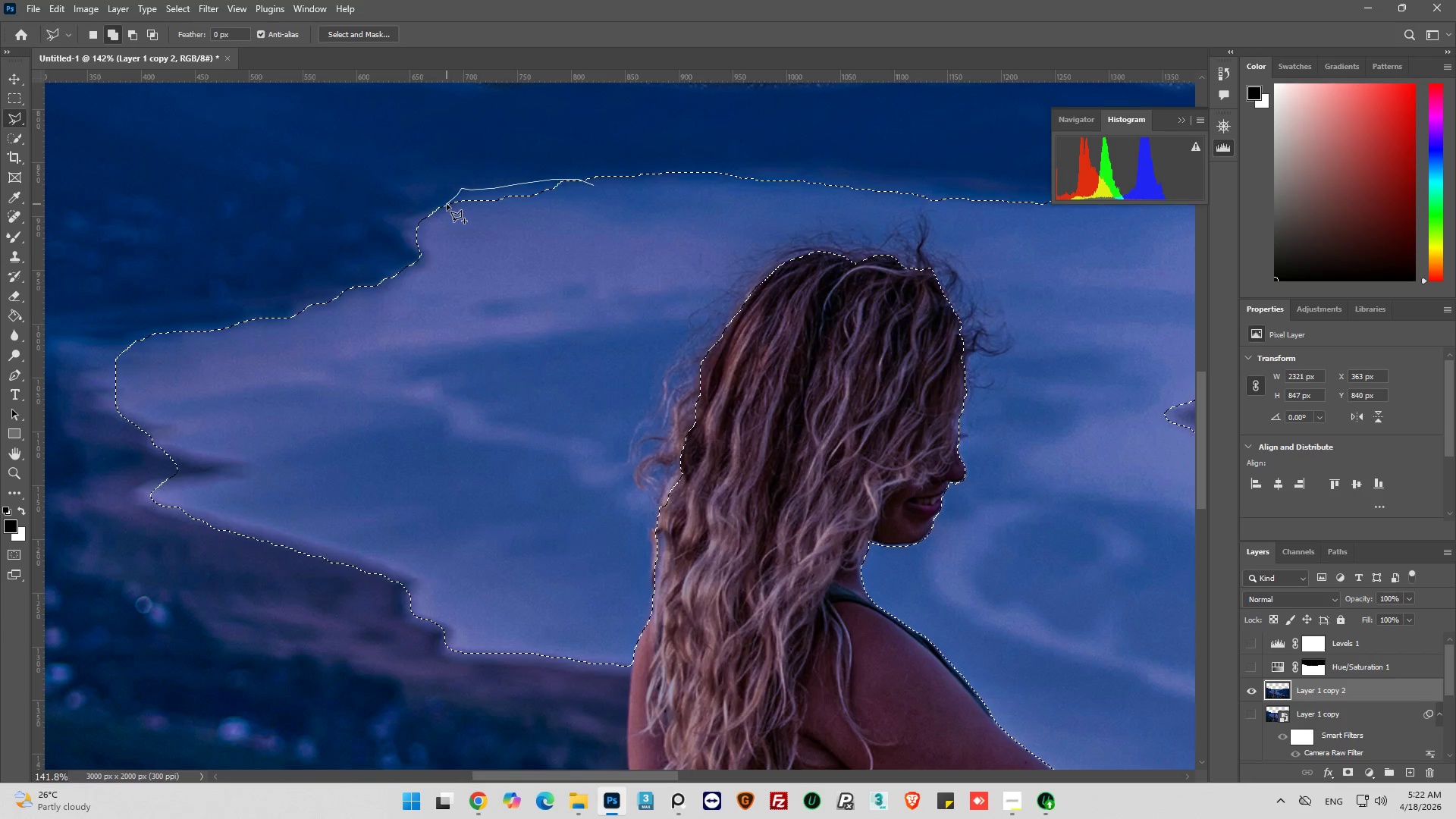 
left_click([447, 204])
 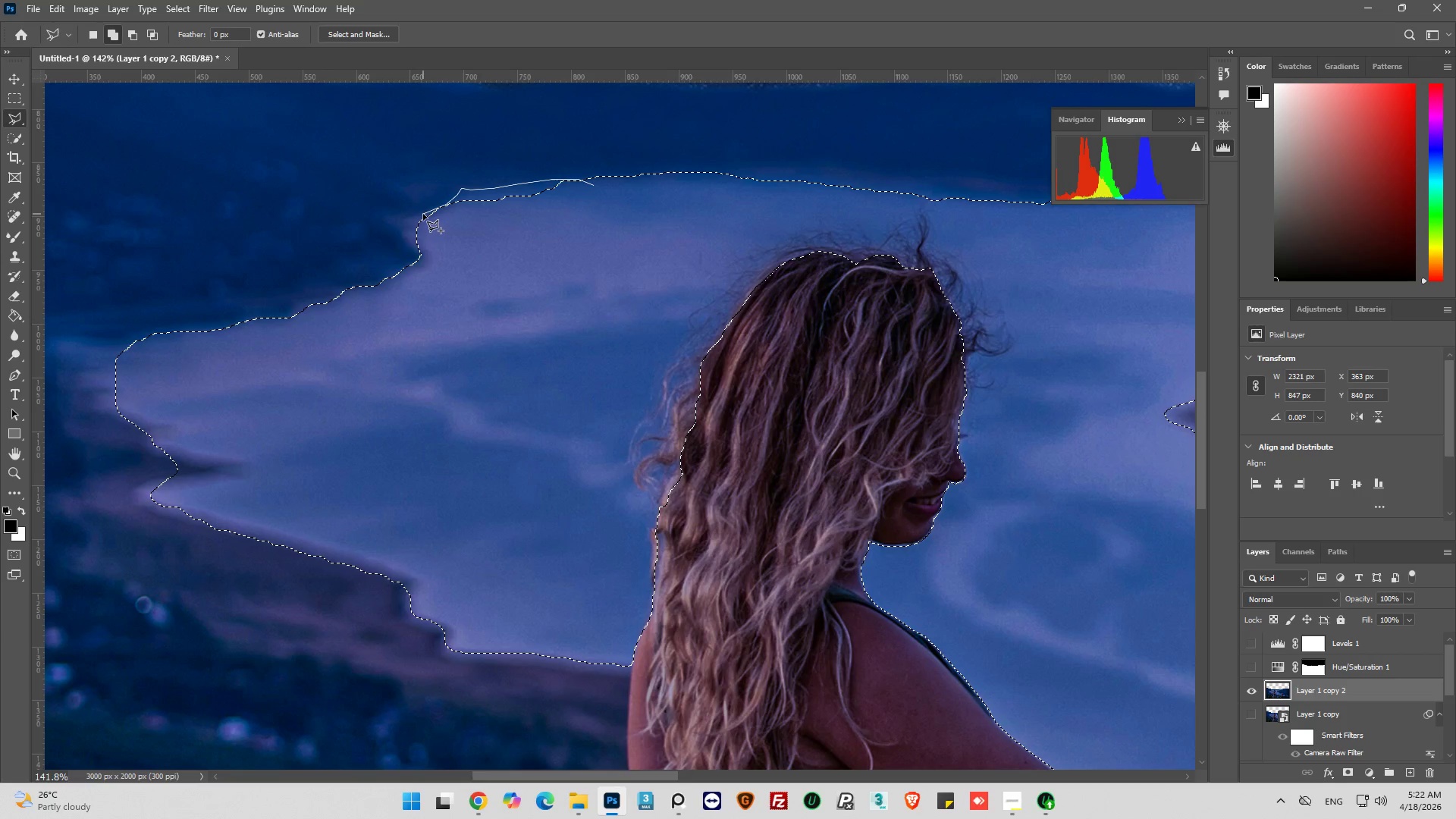 
left_click([423, 214])
 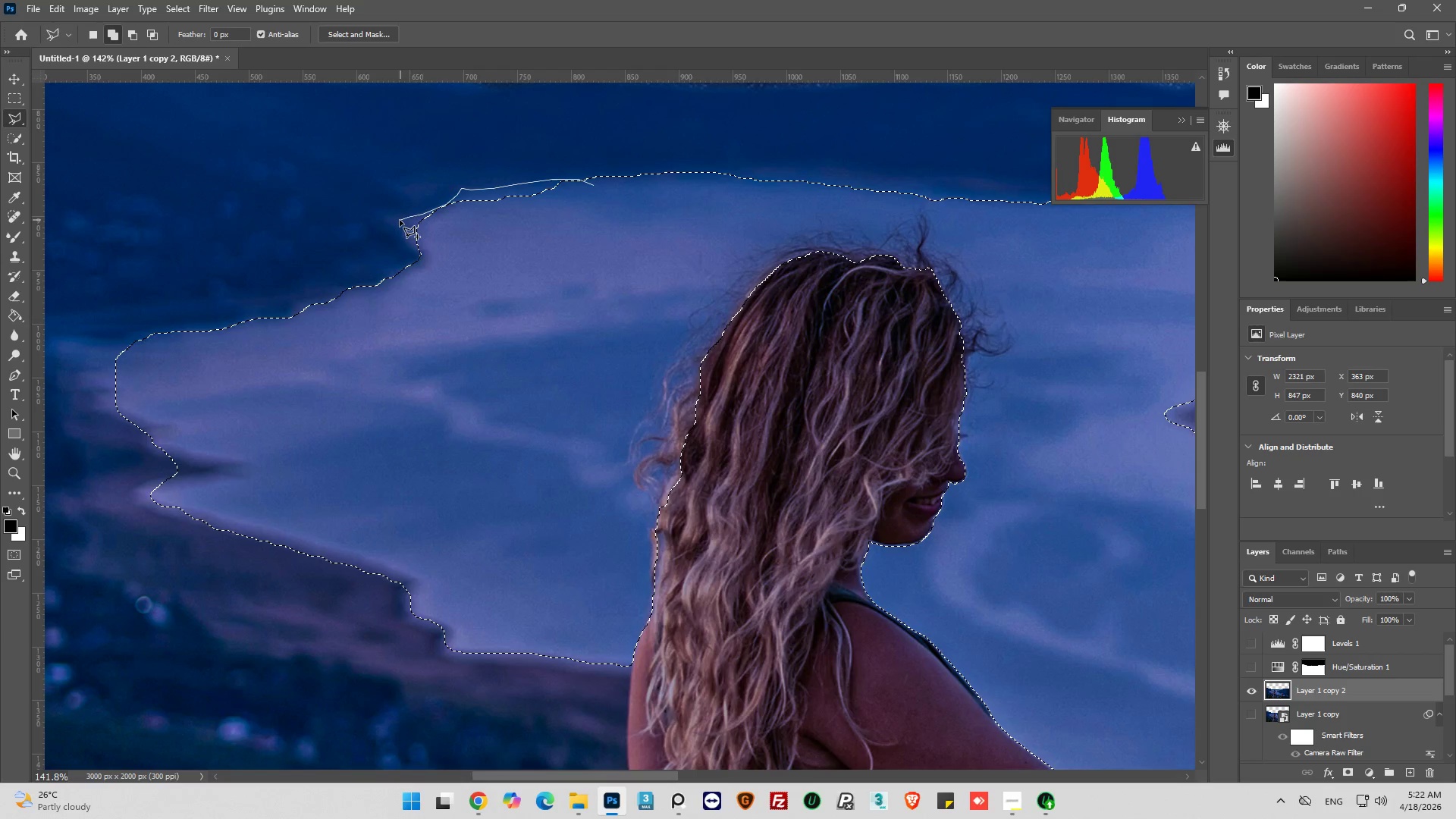 
left_click([397, 219])
 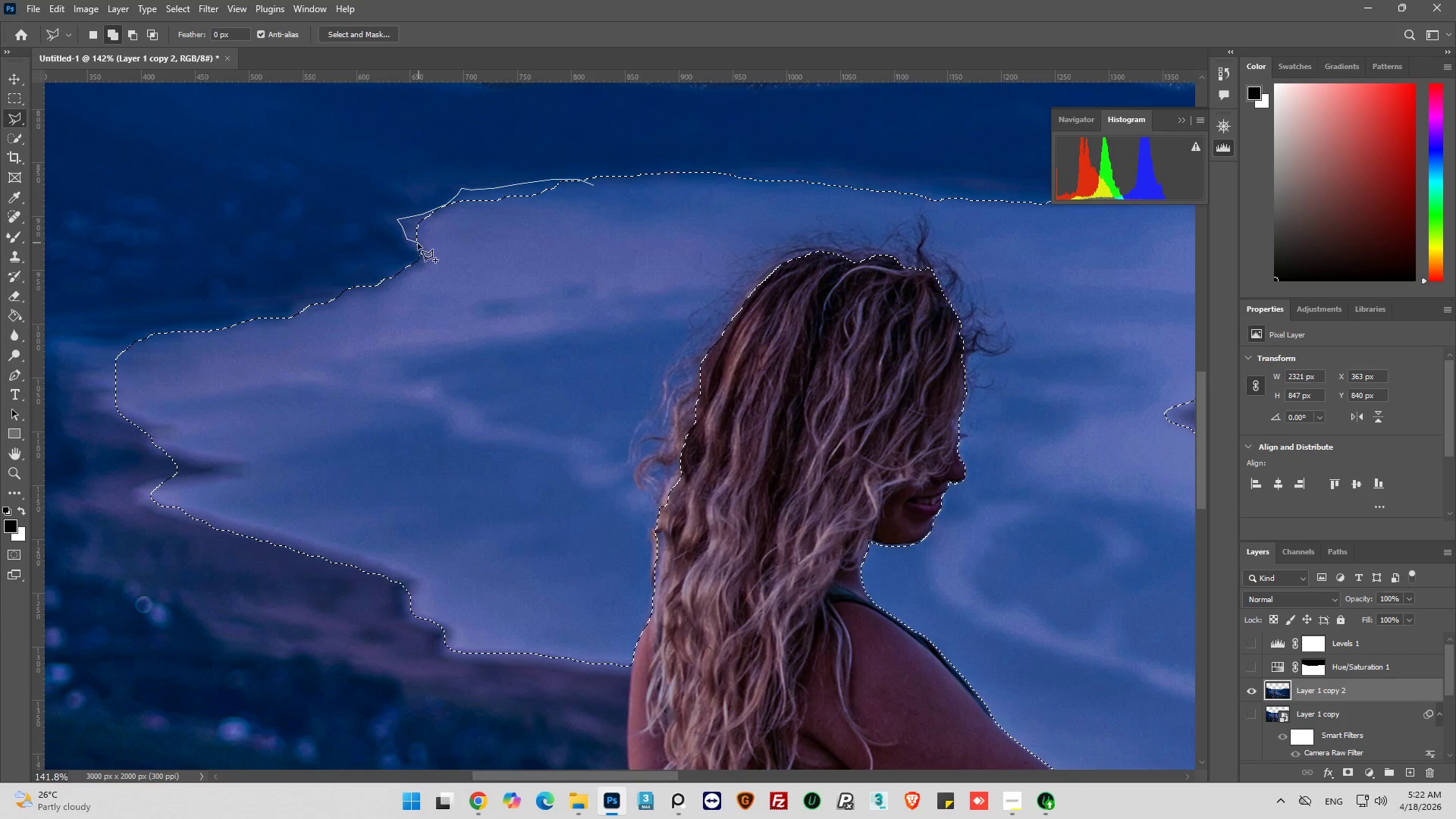 
left_click_drag(start_coordinate=[449, 262], to_coordinate=[492, 262])
 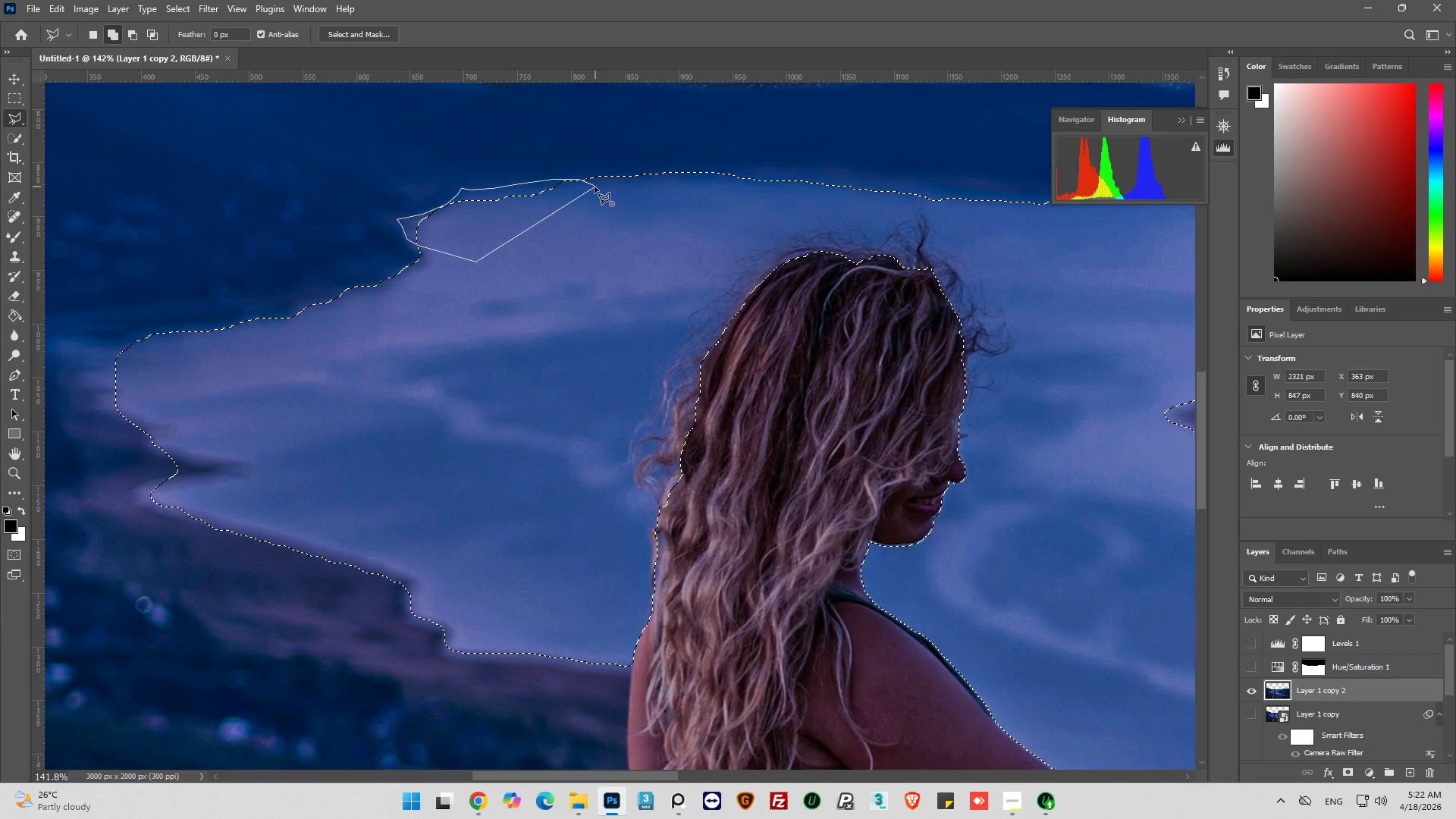 
left_click([592, 187])
 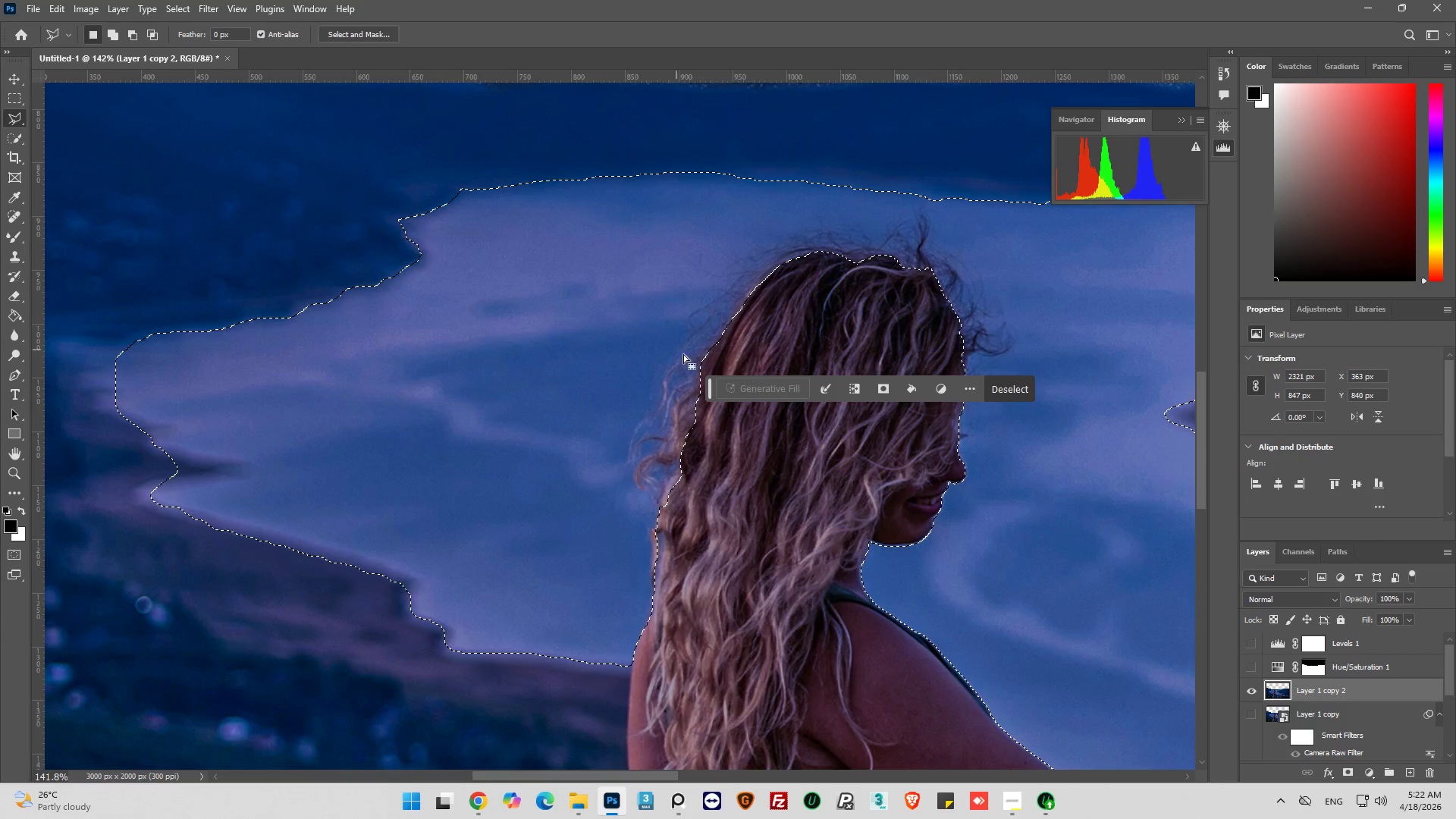 
hold_key(key=AltLeft, duration=0.52)
scroll: coordinate [684, 355], scroll_direction: down, amount: 5.0
 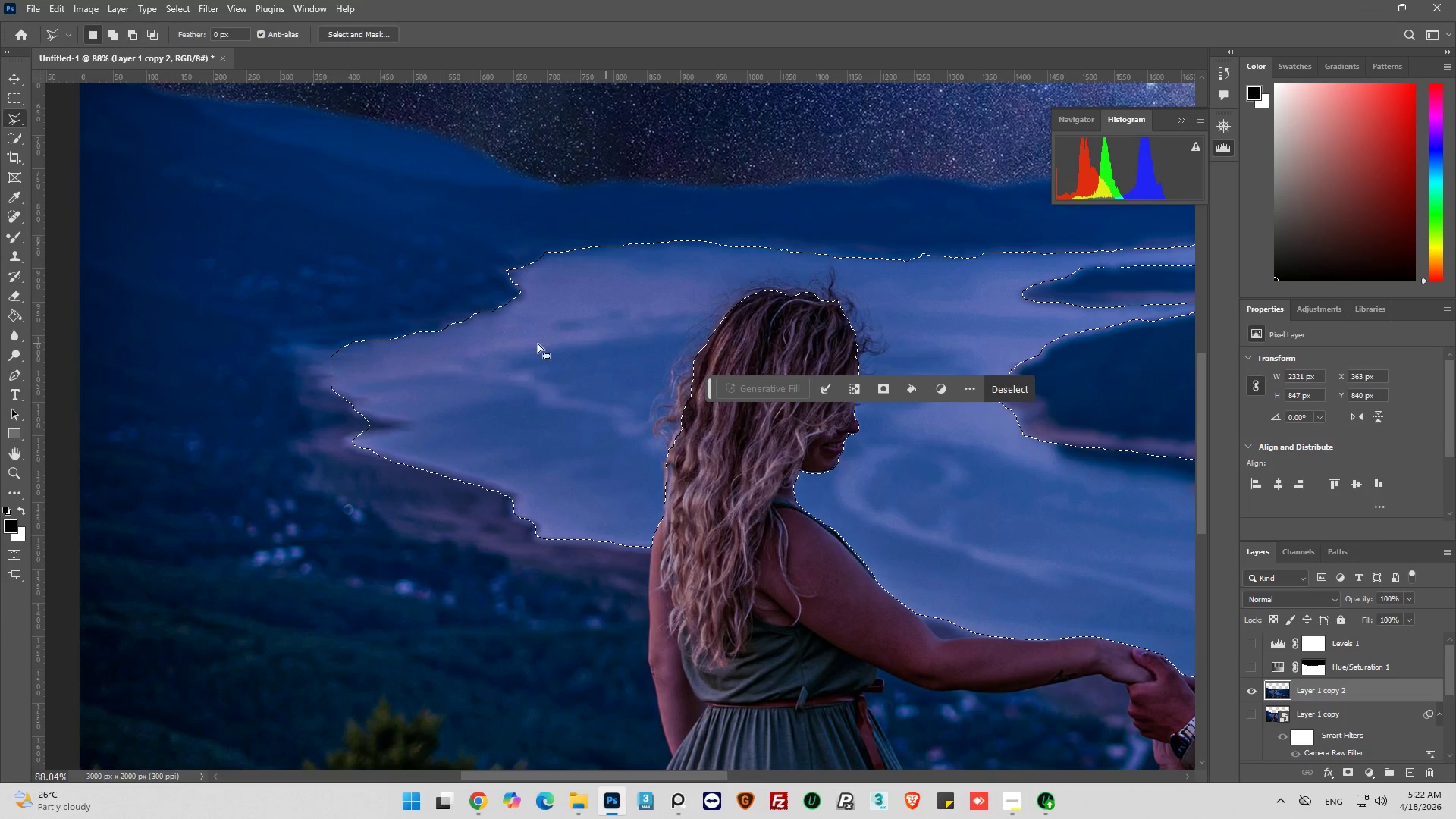 
hold_key(key=AltLeft, duration=0.66)
scroll: coordinate [287, 345], scroll_direction: up, amount: 7.0
 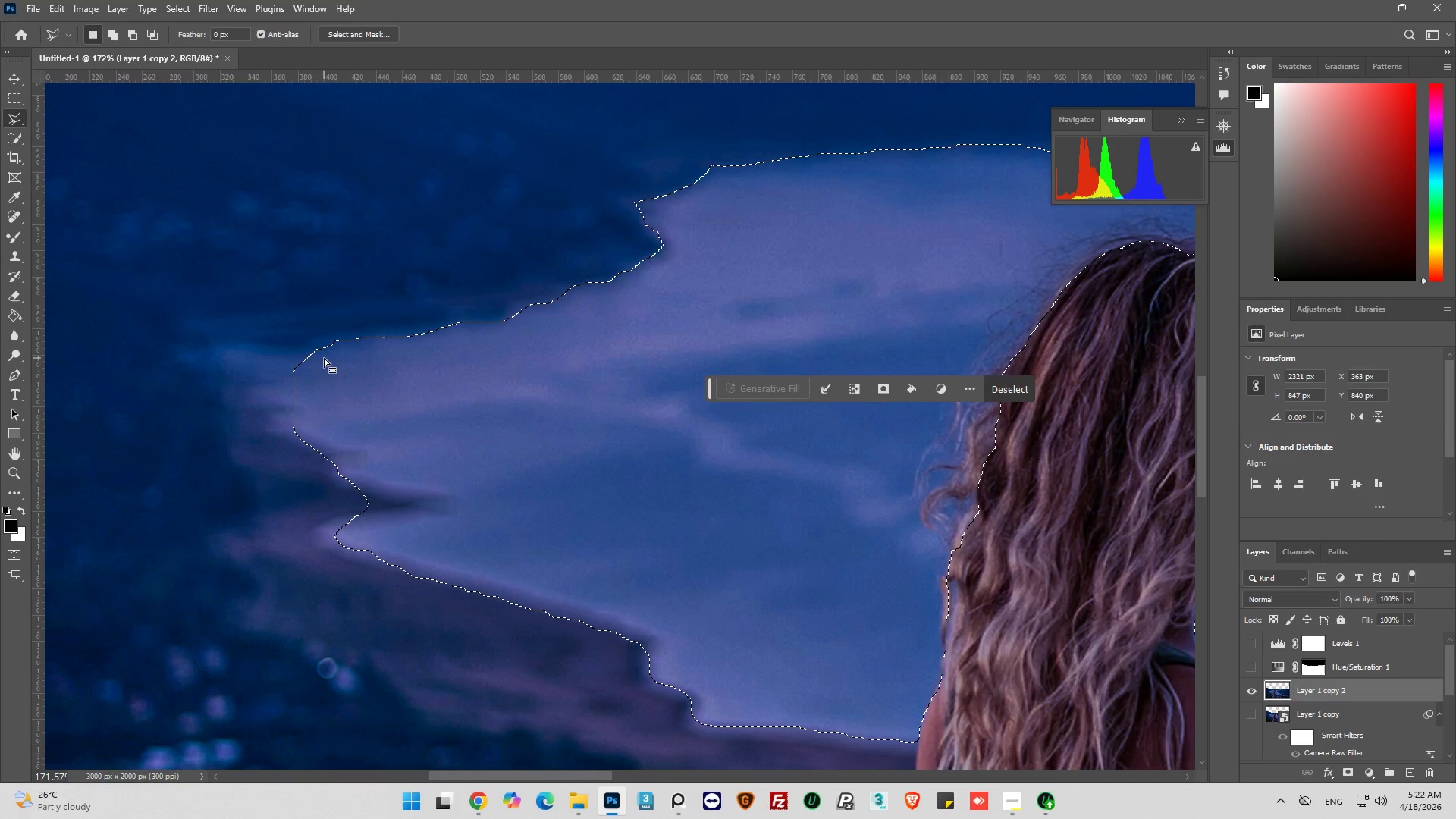 
hold_key(key=ShiftLeft, duration=2.55)
left_click([331, 342])
 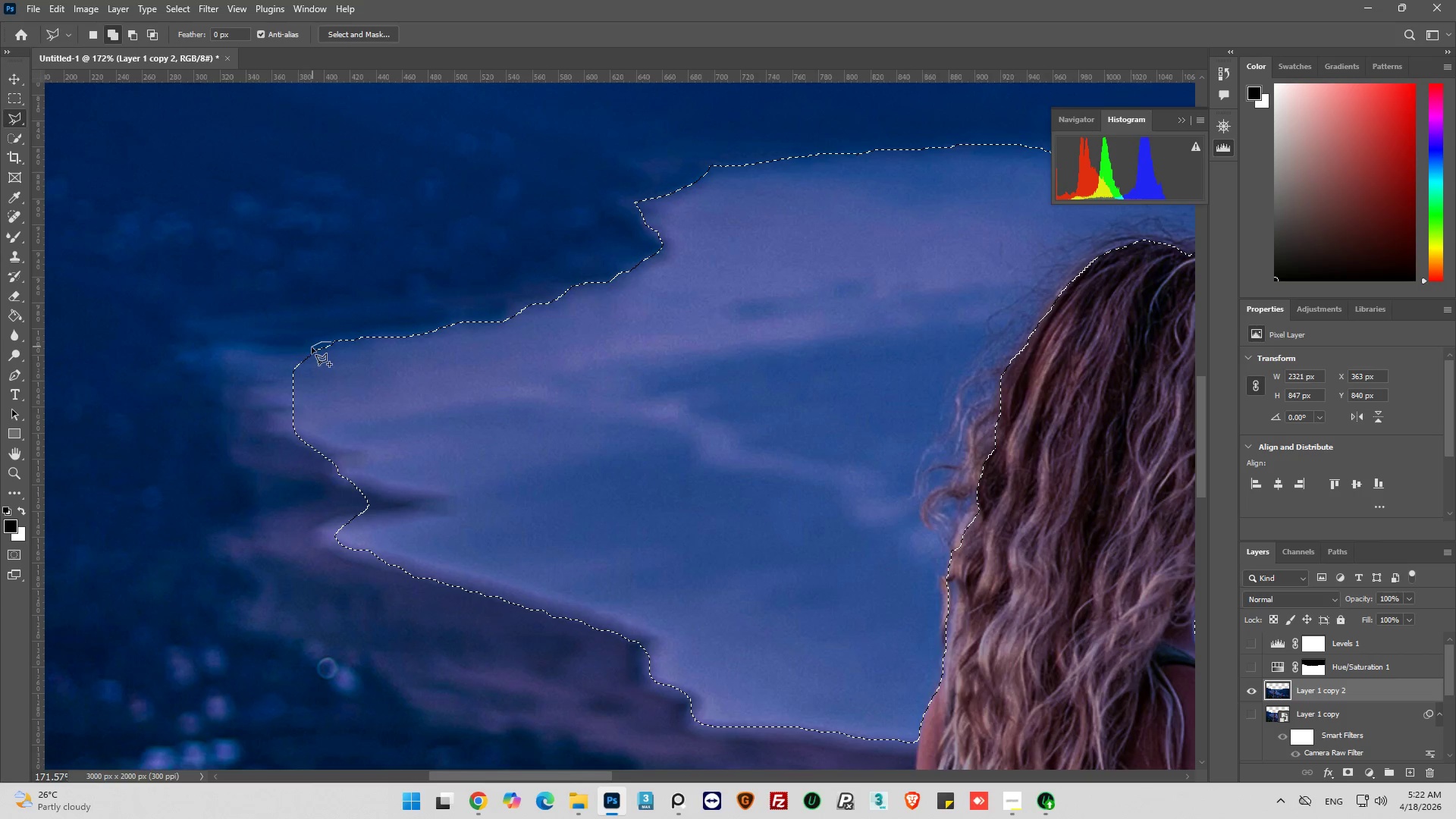 
left_click([307, 349])
 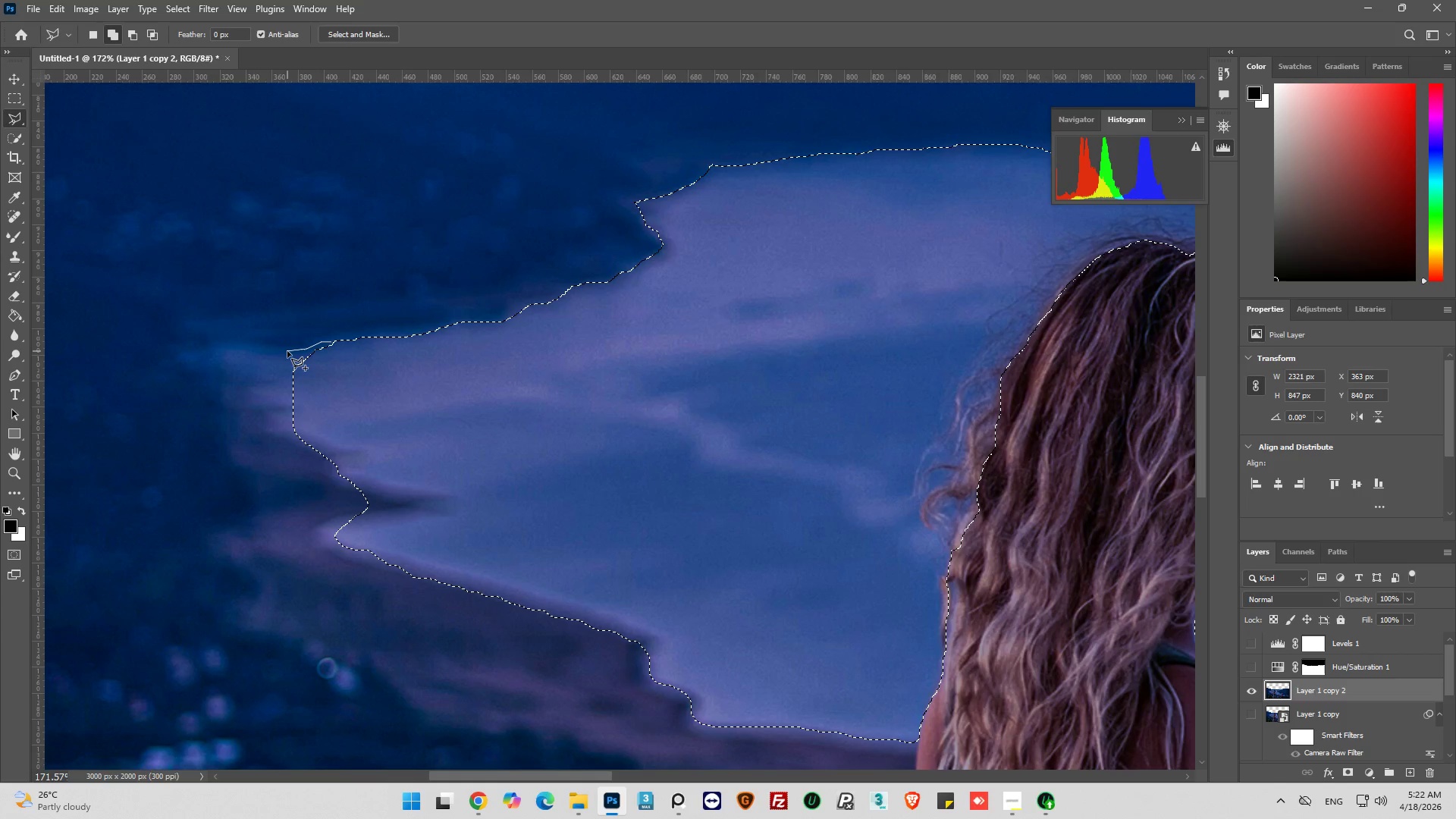 
left_click_drag(start_coordinate=[287, 351], to_coordinate=[282, 351])
 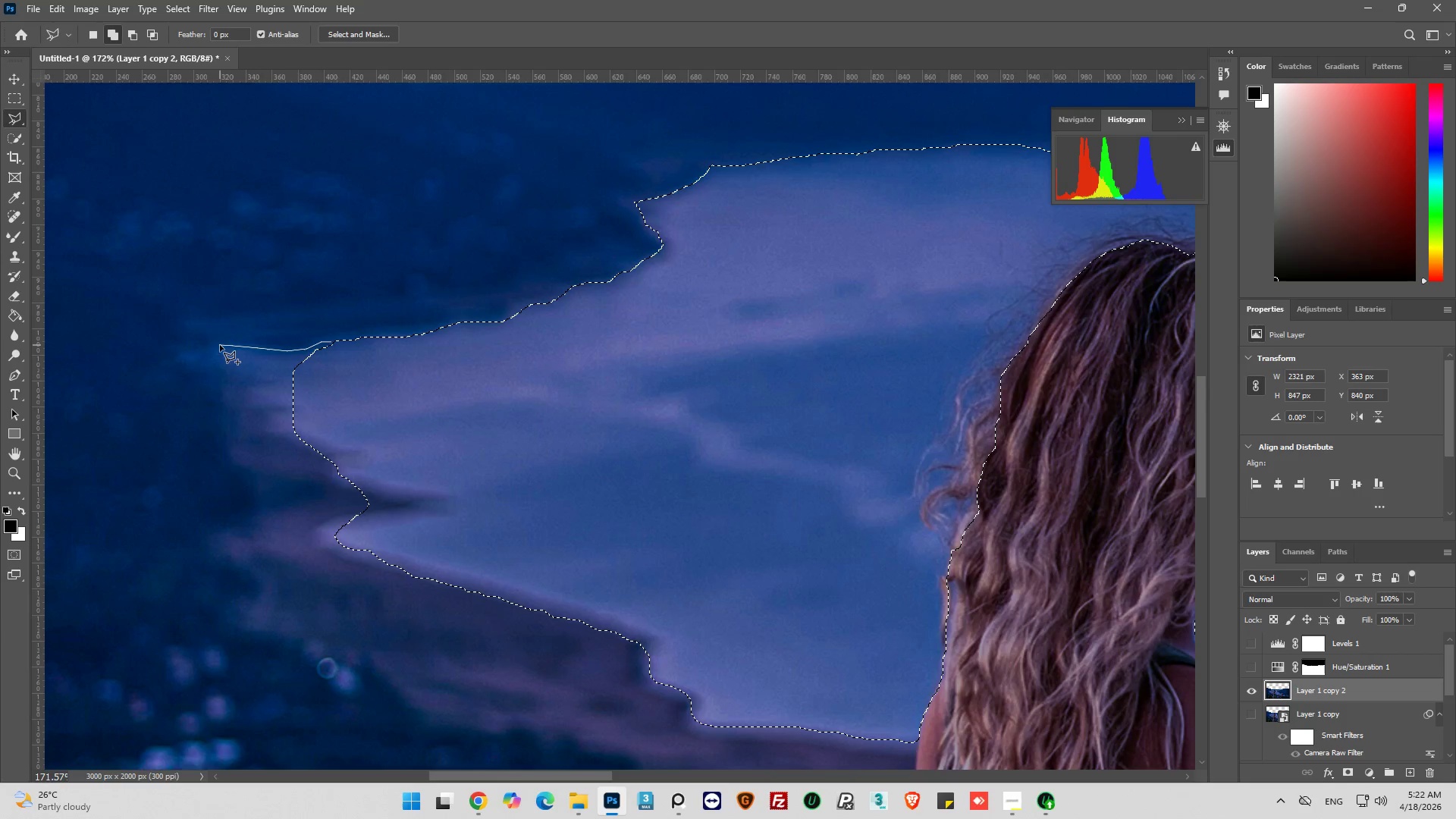 
left_click([218, 346])
 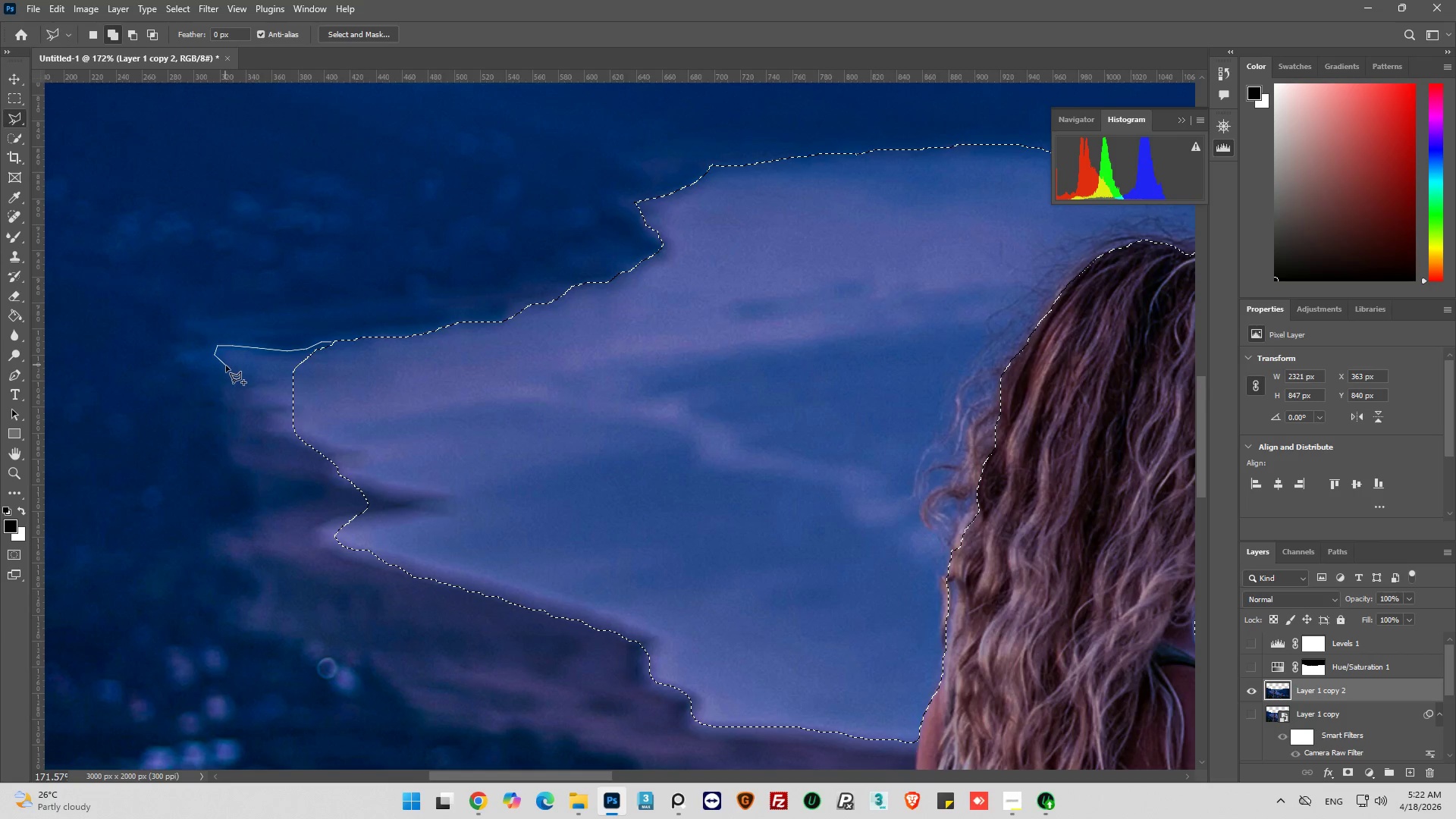 
left_click_drag(start_coordinate=[237, 369], to_coordinate=[239, 373])
 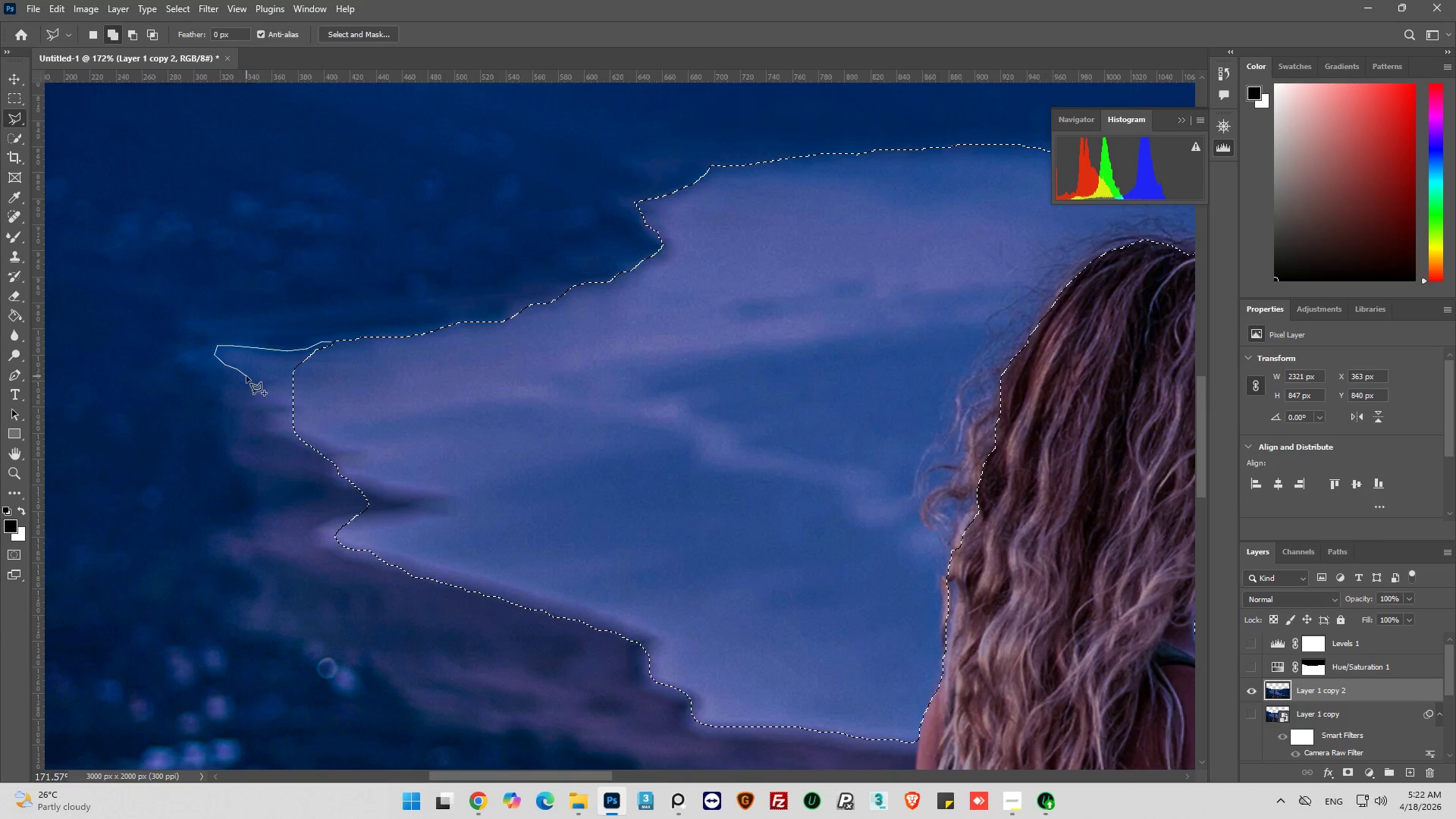 
left_click_drag(start_coordinate=[247, 377], to_coordinate=[255, 378])
 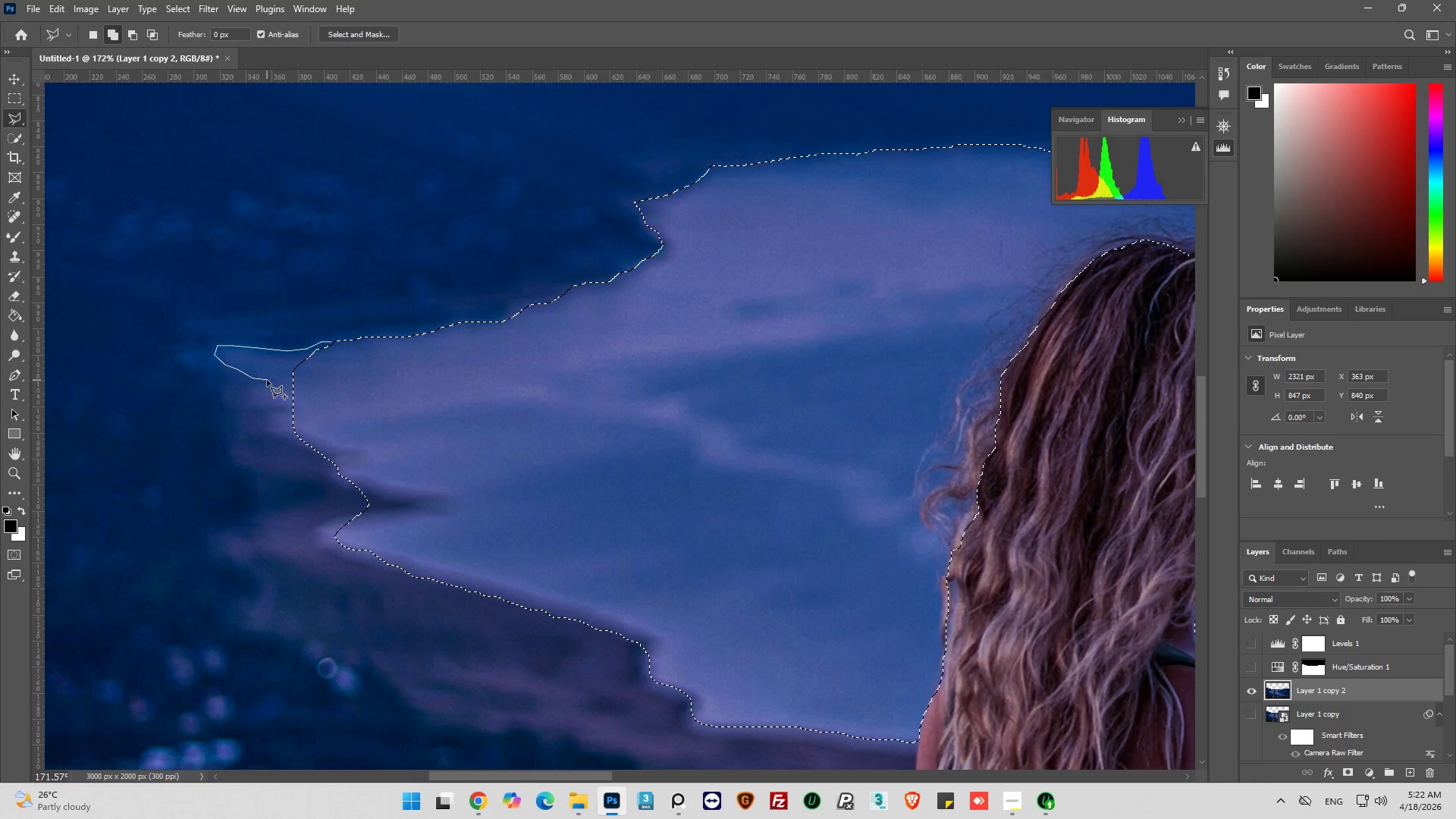 
left_click([267, 380])
 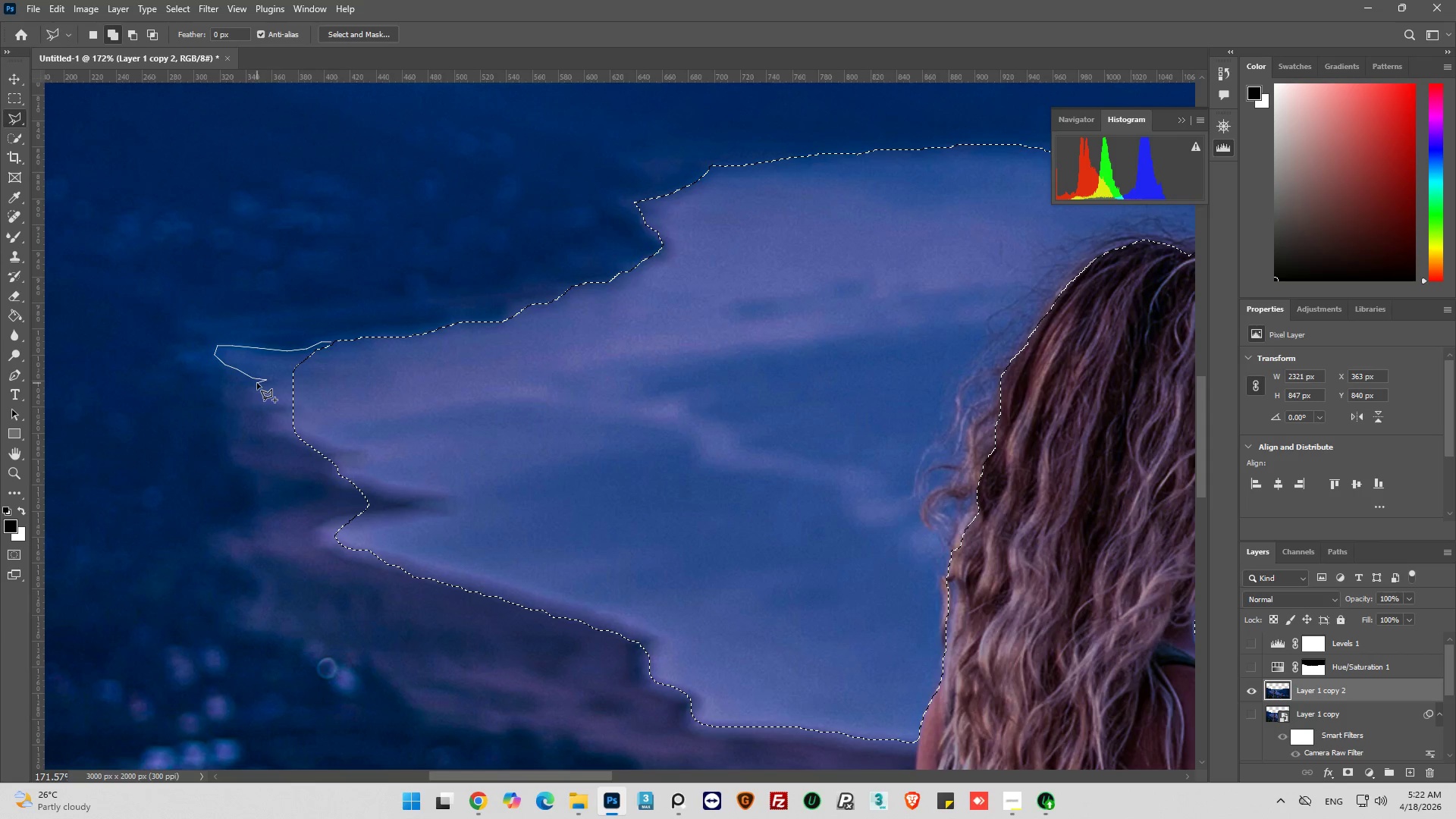 
left_click_drag(start_coordinate=[255, 384], to_coordinate=[251, 388])
 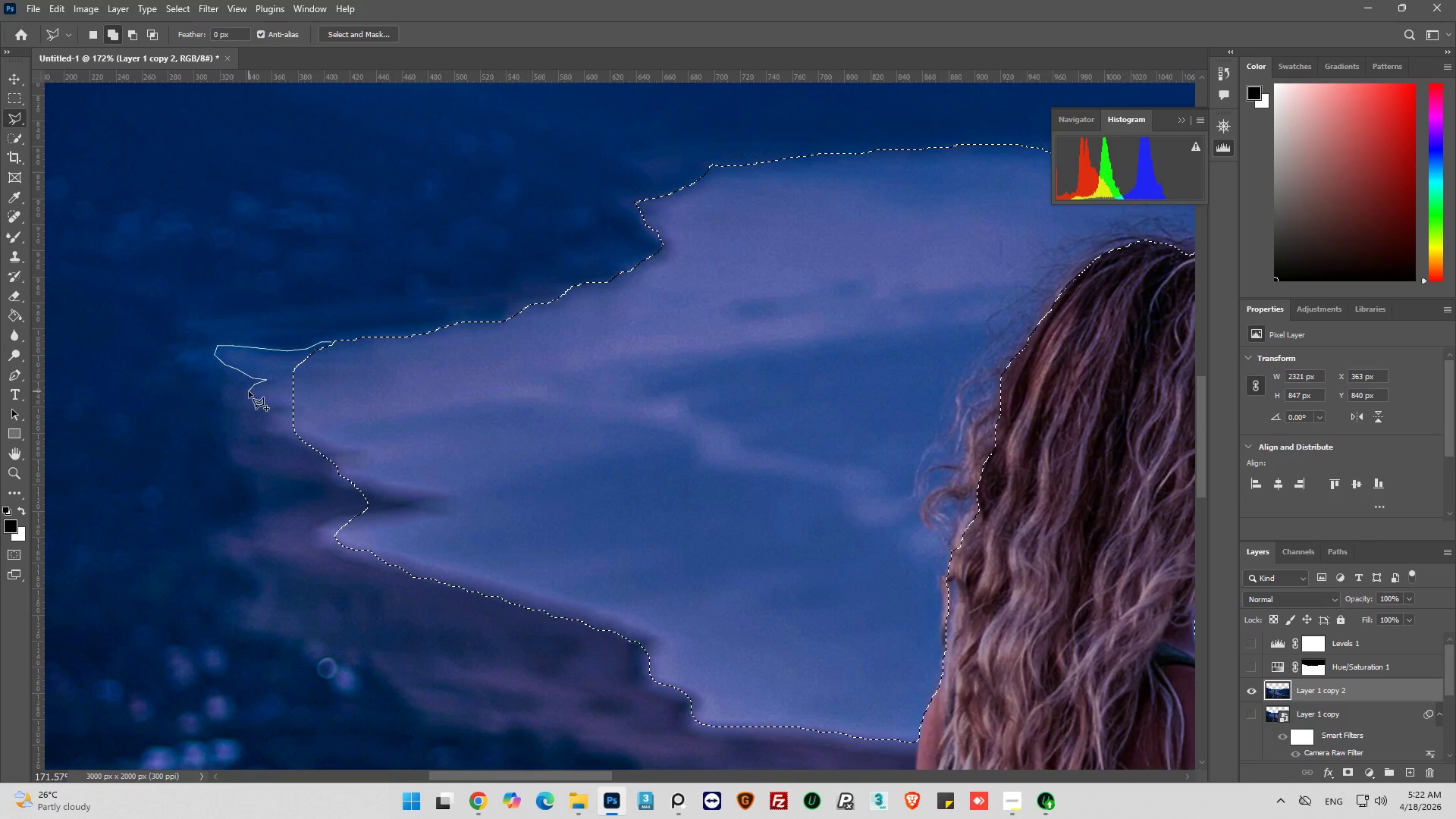 
left_click_drag(start_coordinate=[249, 392], to_coordinate=[248, 397])
 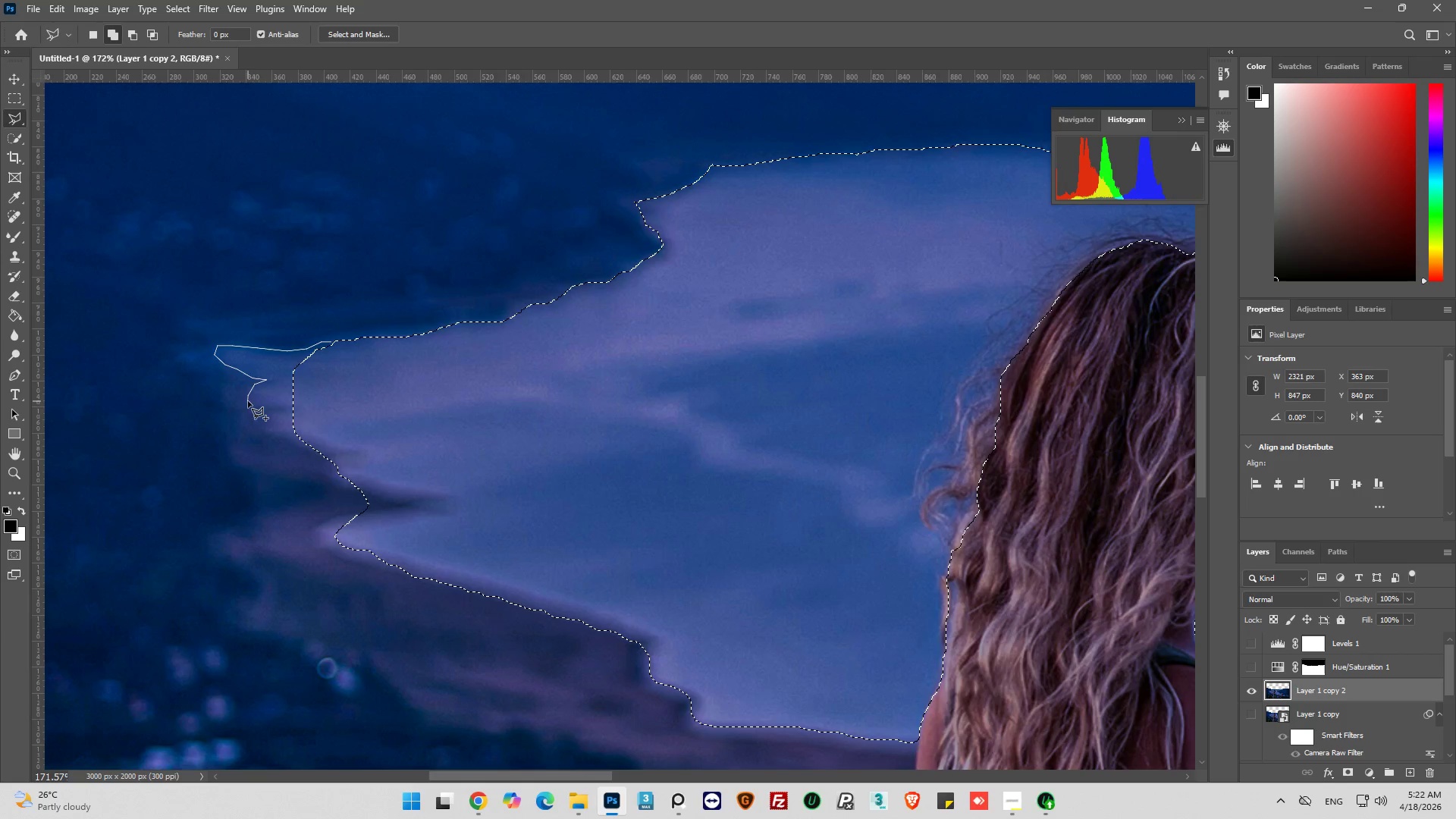 
left_click_drag(start_coordinate=[249, 401], to_coordinate=[254, 403])
 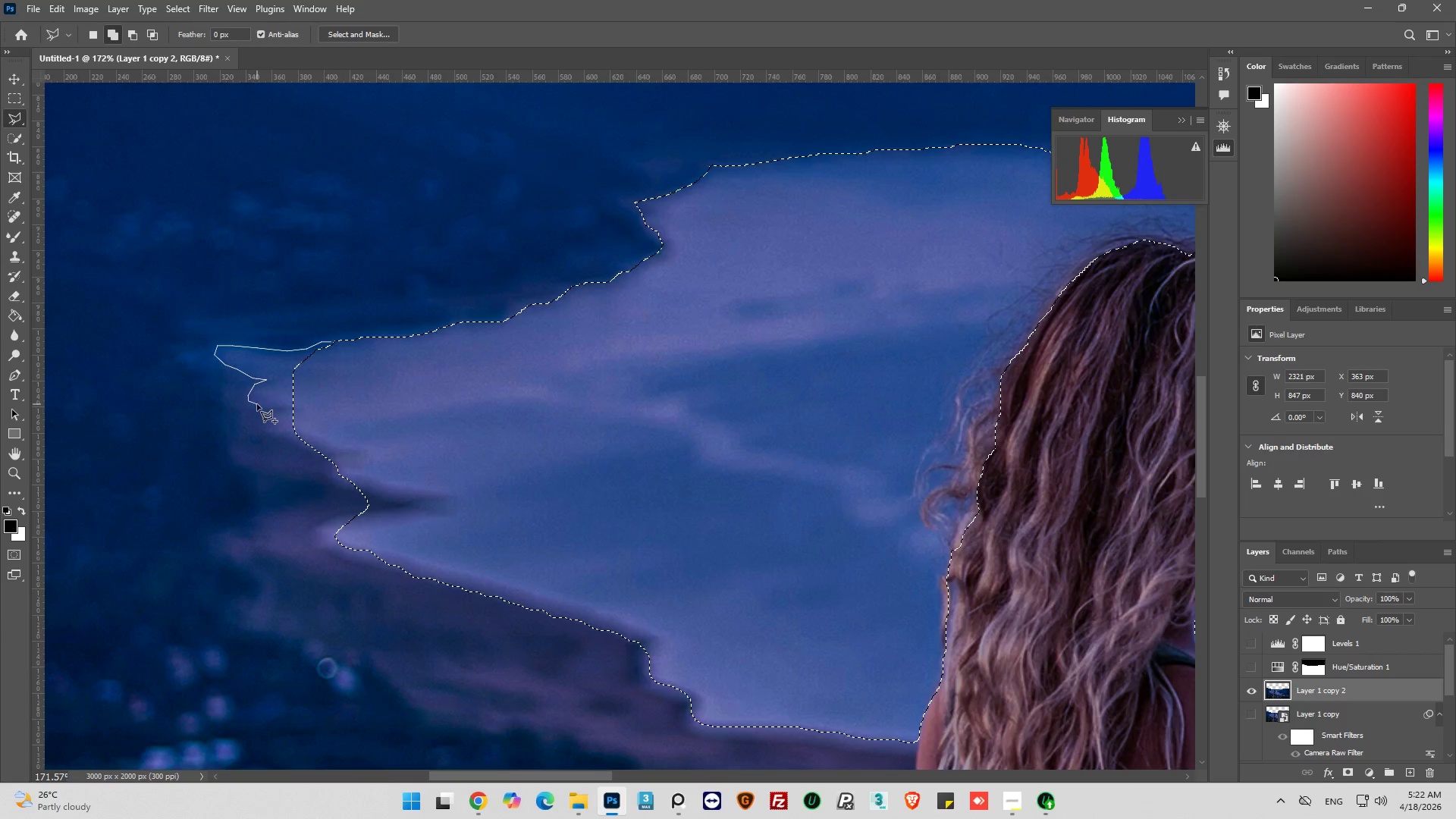 
left_click_drag(start_coordinate=[259, 405], to_coordinate=[267, 406])
 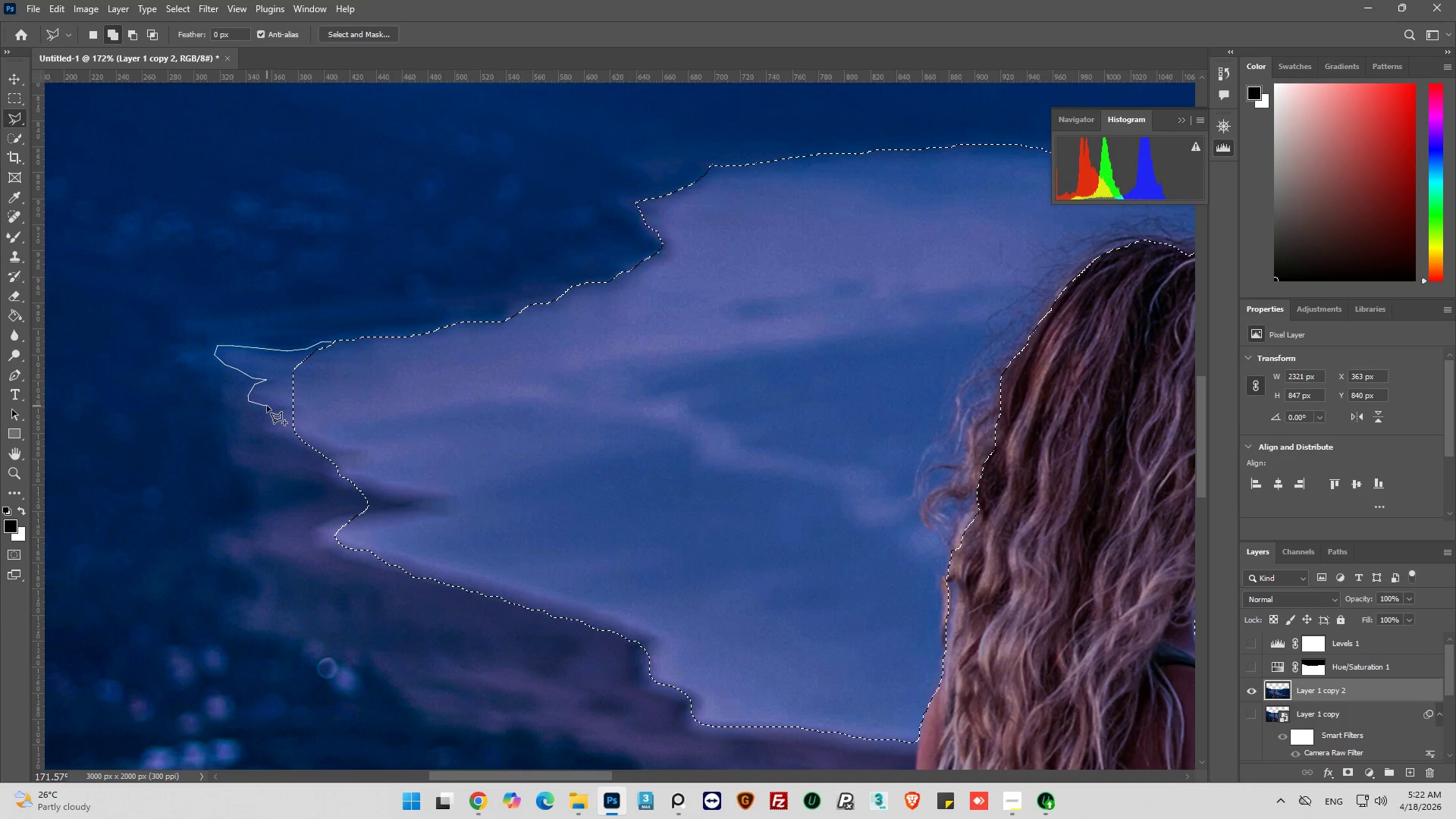 
left_click_drag(start_coordinate=[268, 406], to_coordinate=[273, 407])
 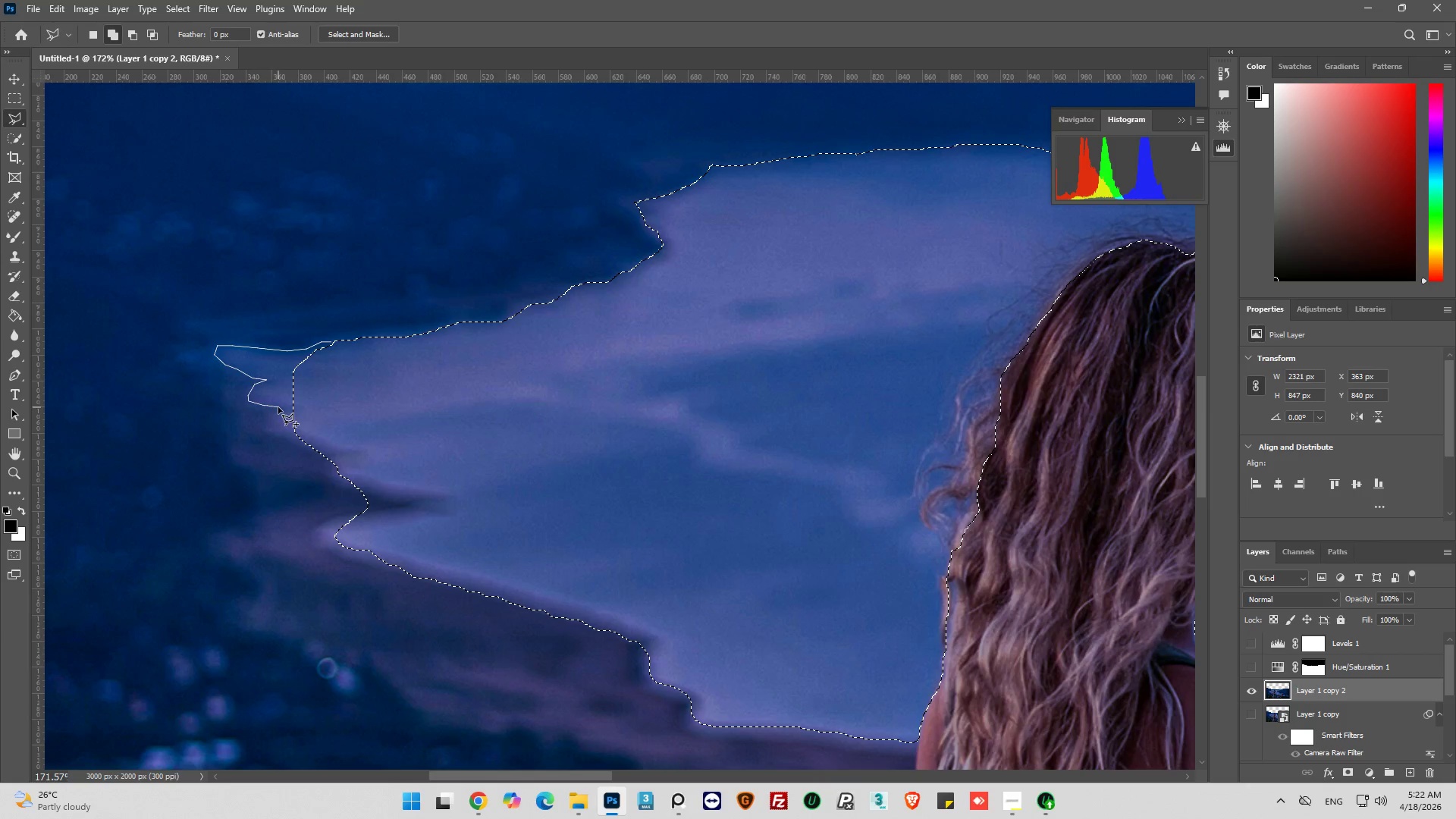 
left_click_drag(start_coordinate=[278, 407], to_coordinate=[275, 412])
 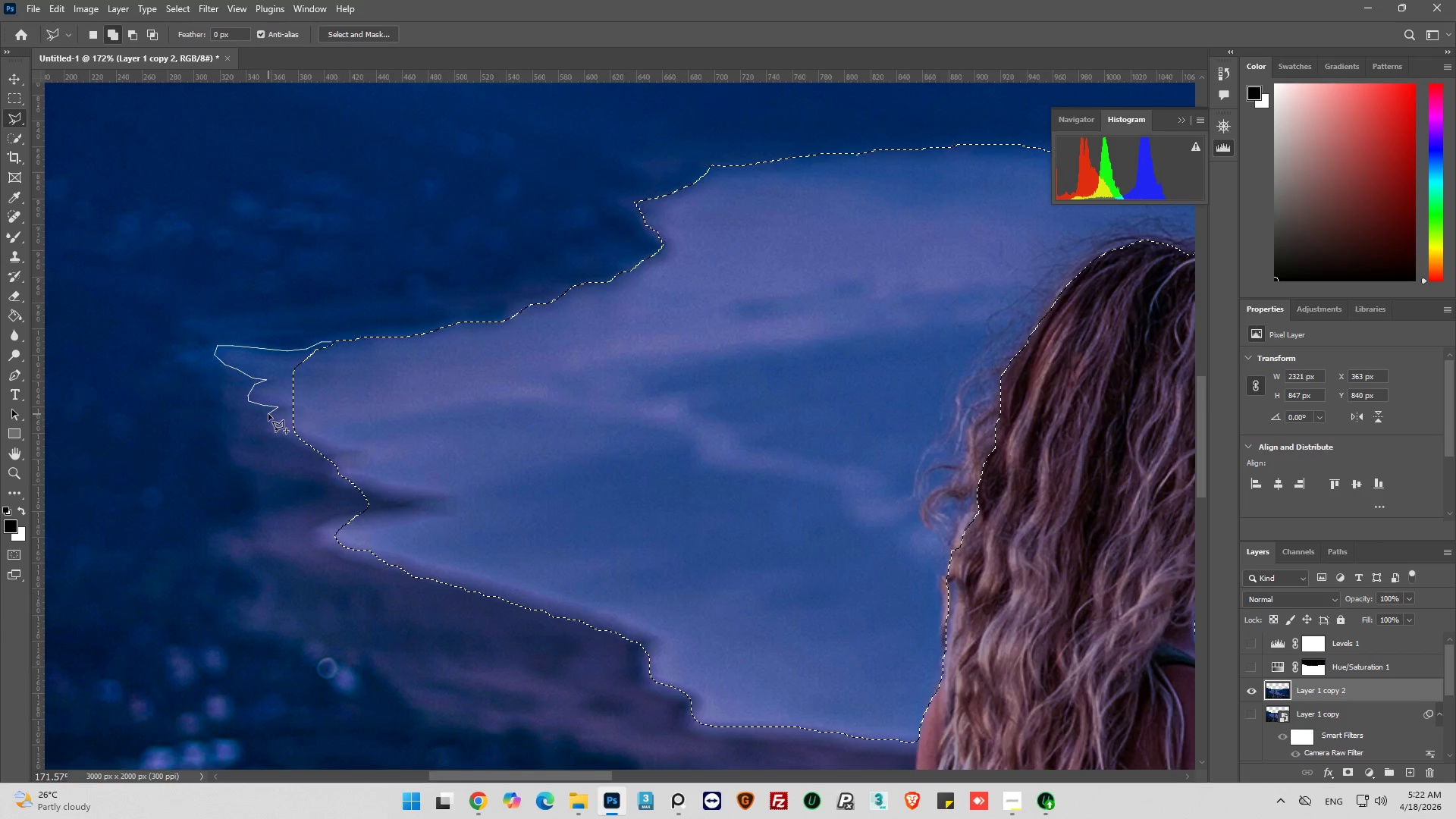 
left_click_drag(start_coordinate=[268, 414], to_coordinate=[263, 419])
 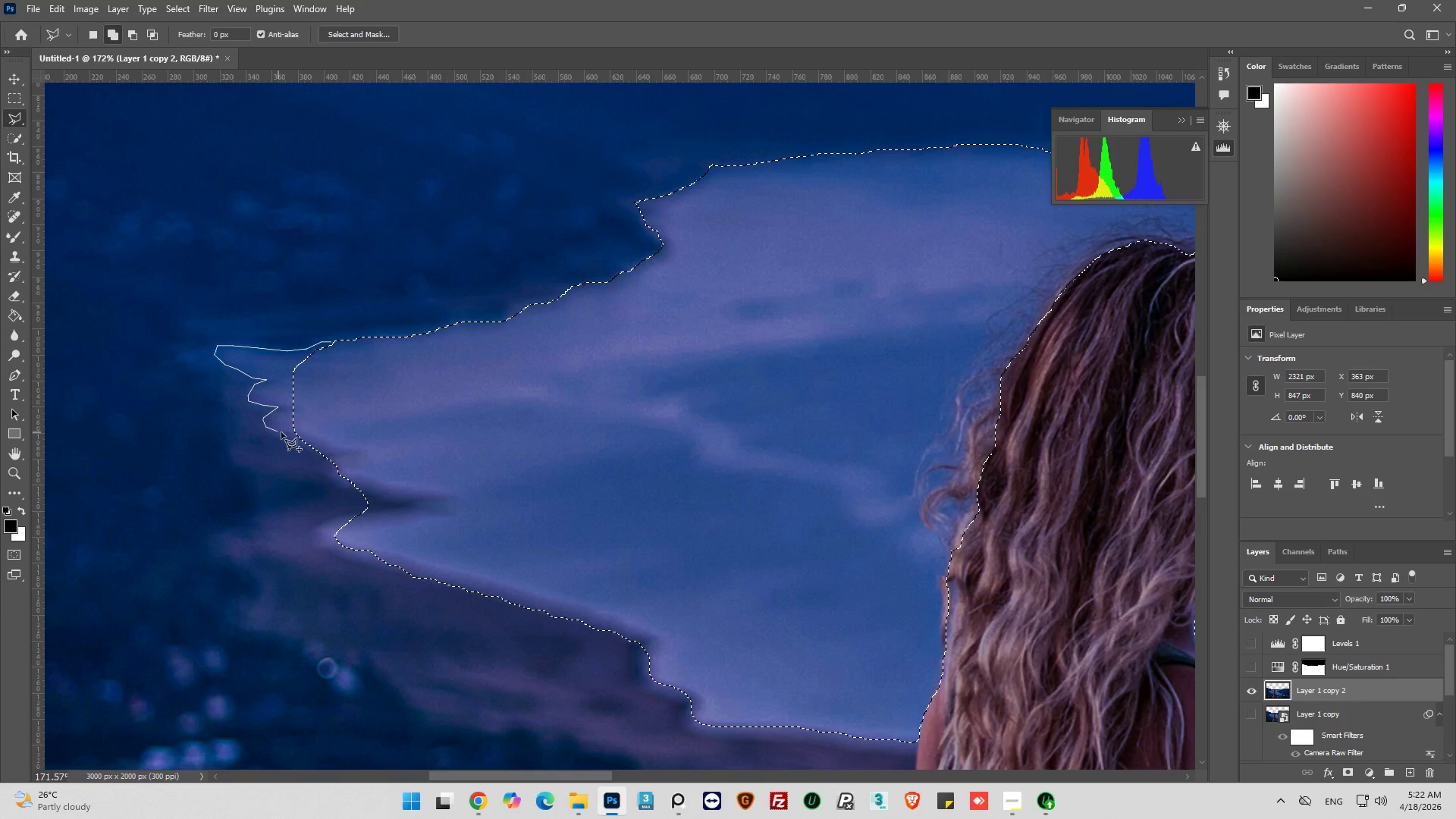 
left_click_drag(start_coordinate=[290, 431], to_coordinate=[295, 431])
 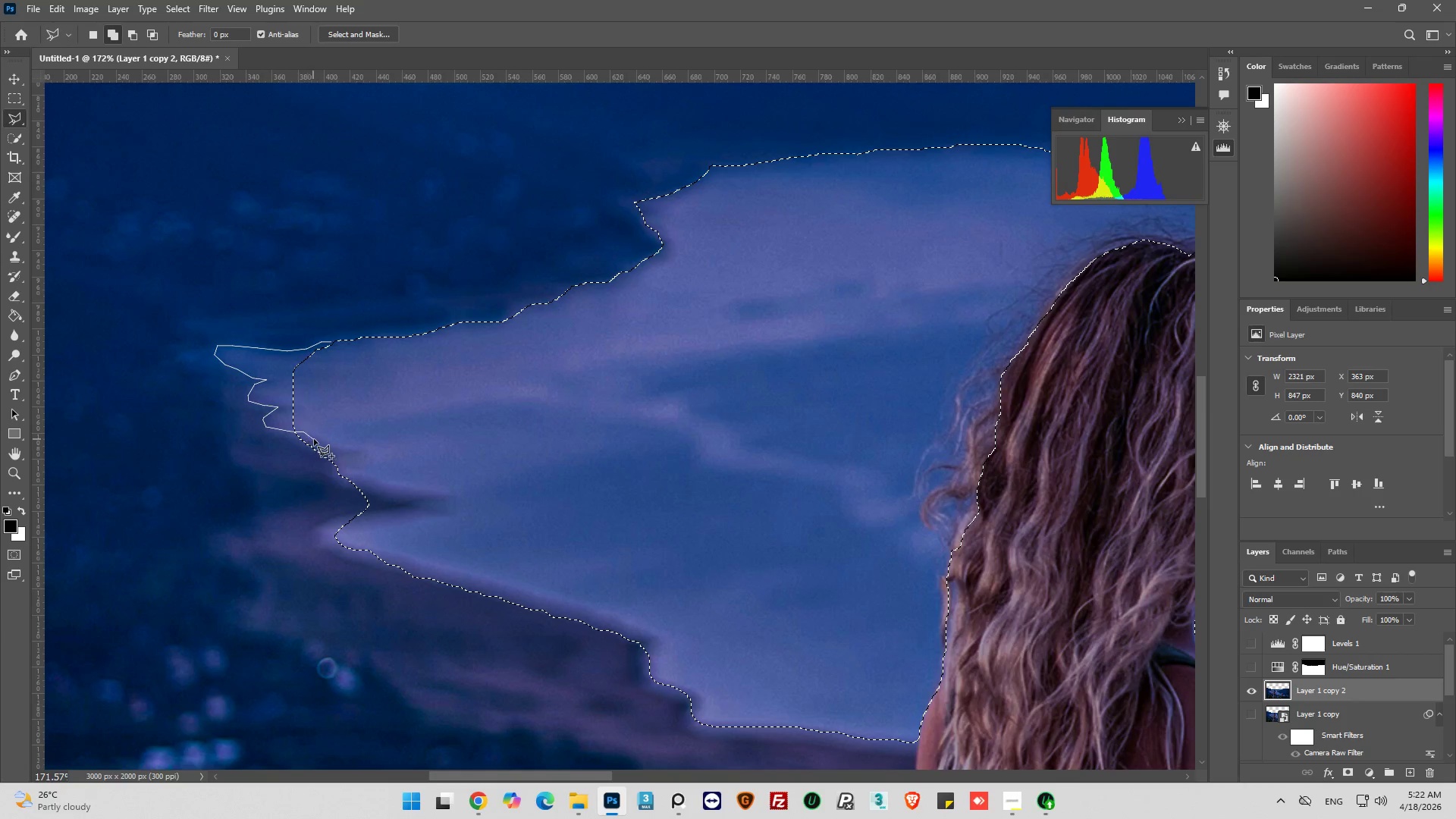 
left_click_drag(start_coordinate=[318, 440], to_coordinate=[322, 442])
 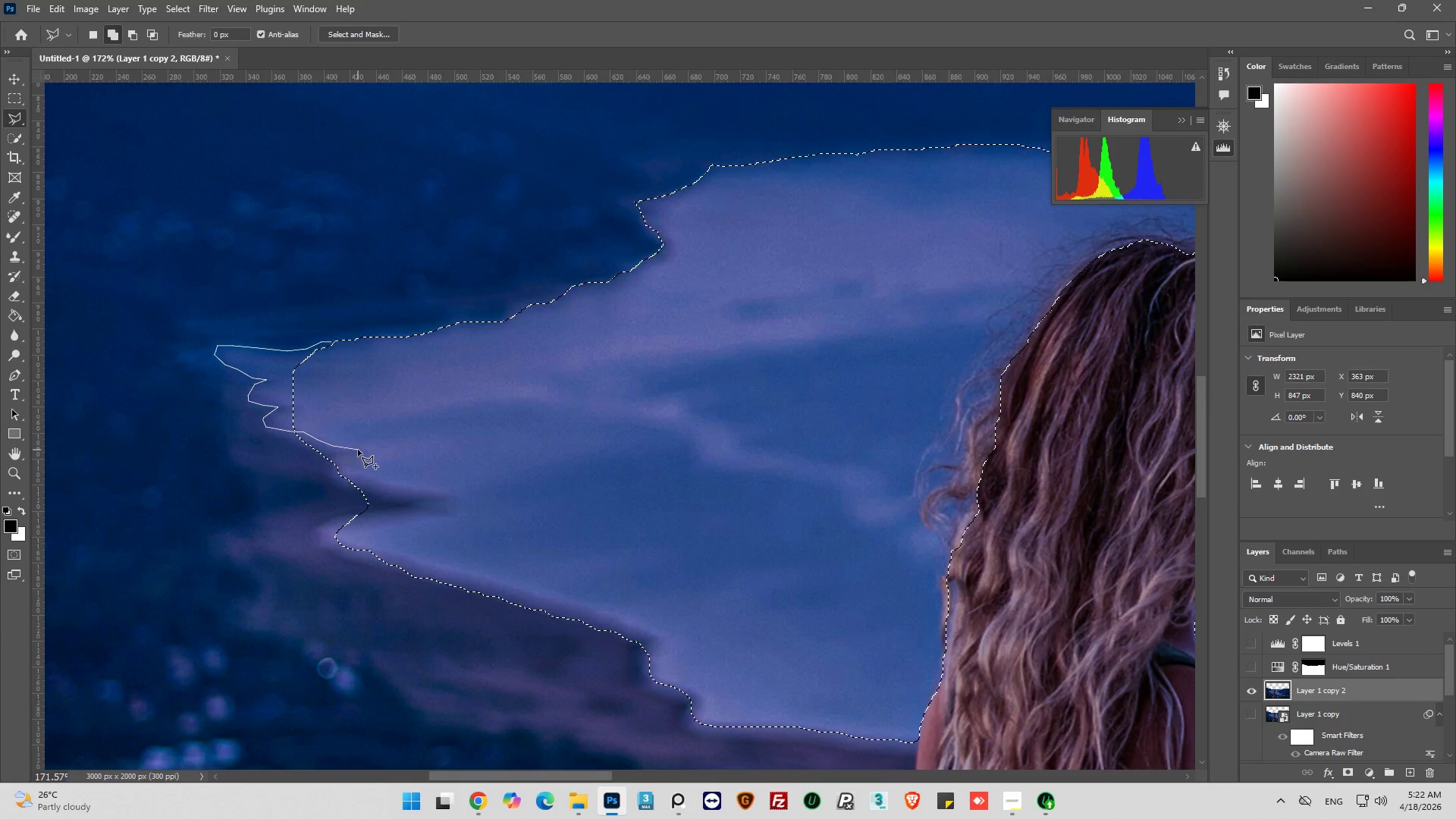 
left_click_drag(start_coordinate=[360, 450], to_coordinate=[364, 450])
 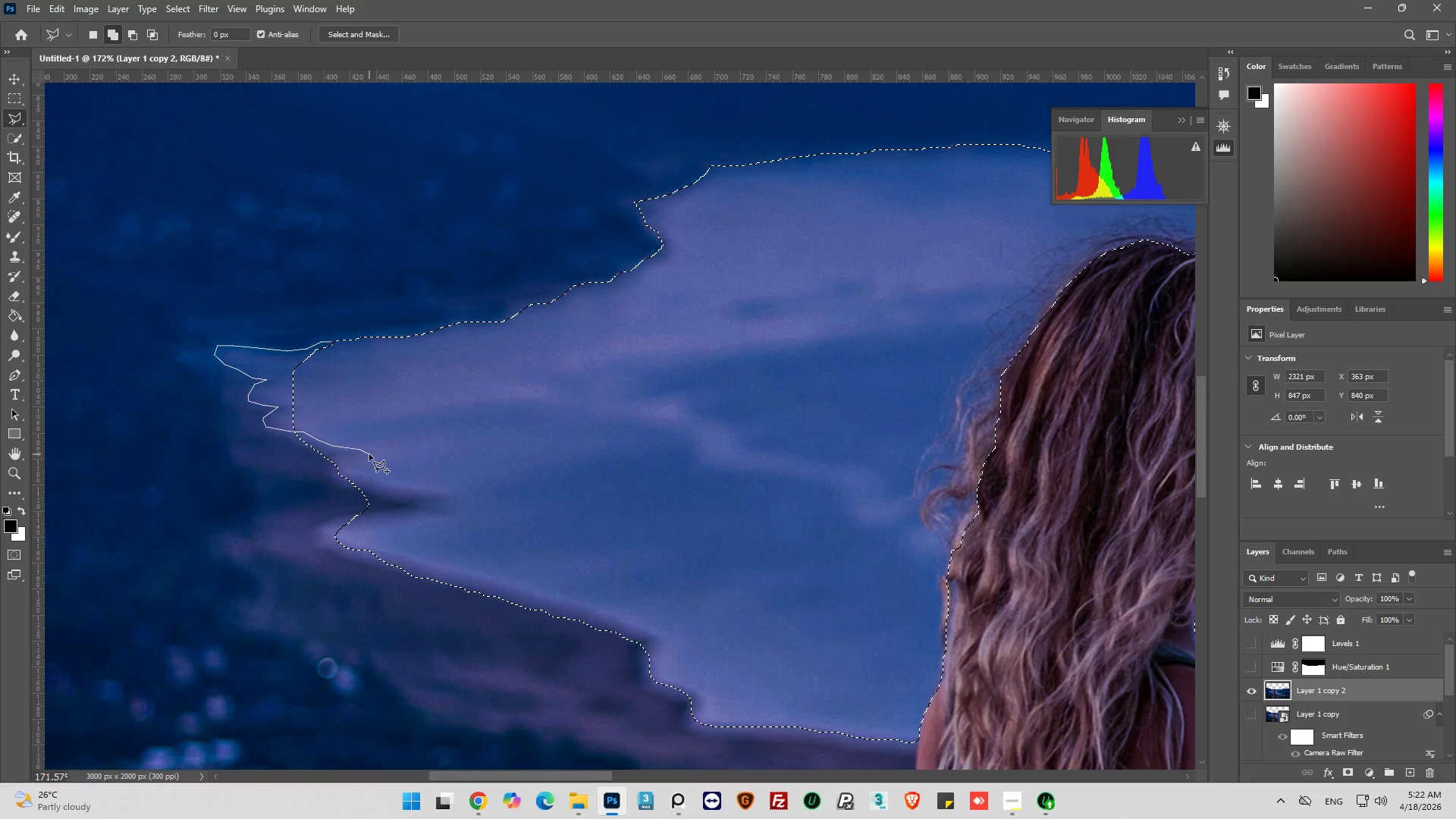 
left_click_drag(start_coordinate=[369, 457], to_coordinate=[356, 459])
 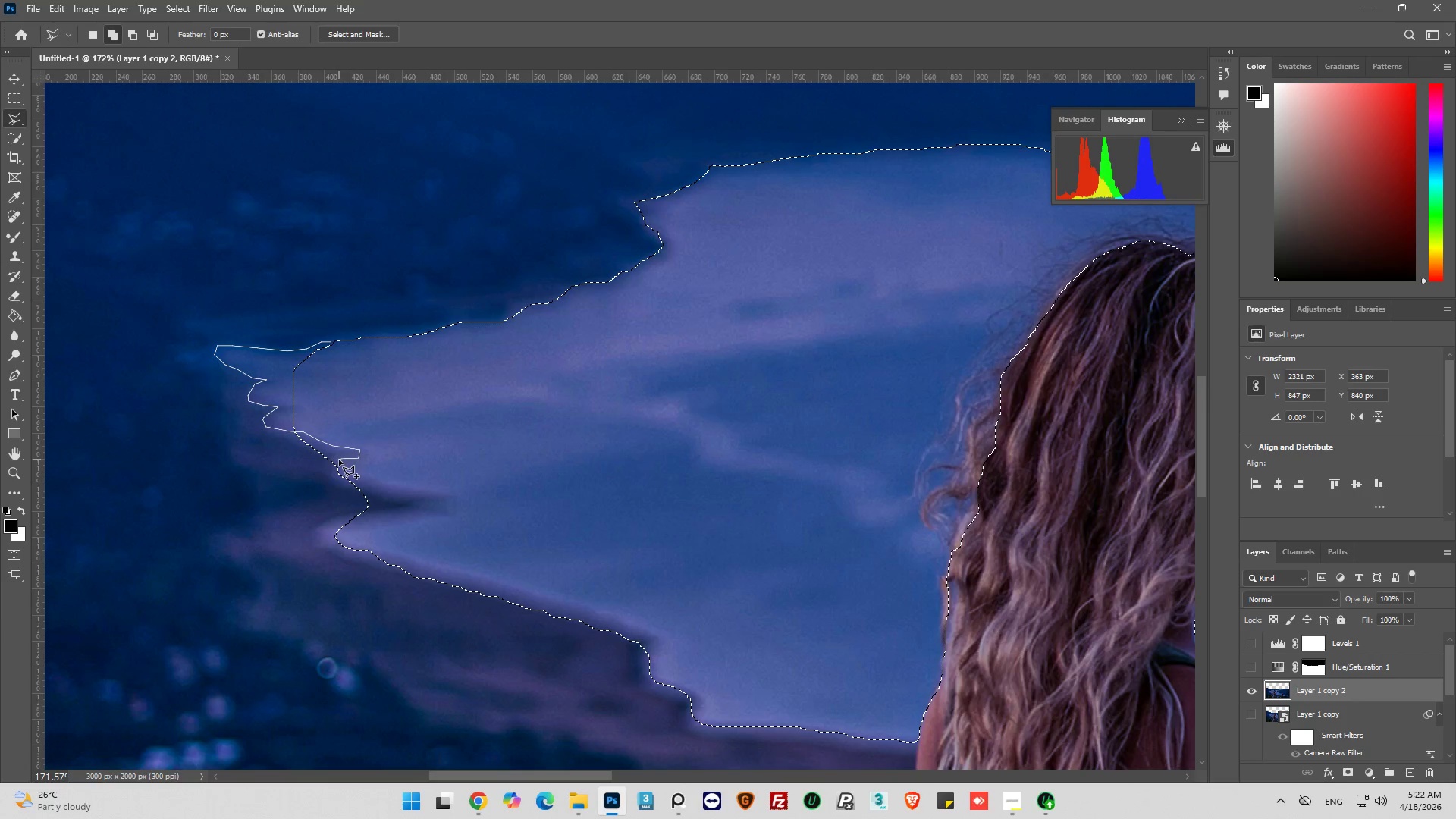 
left_click_drag(start_coordinate=[334, 461], to_coordinate=[333, 465])
 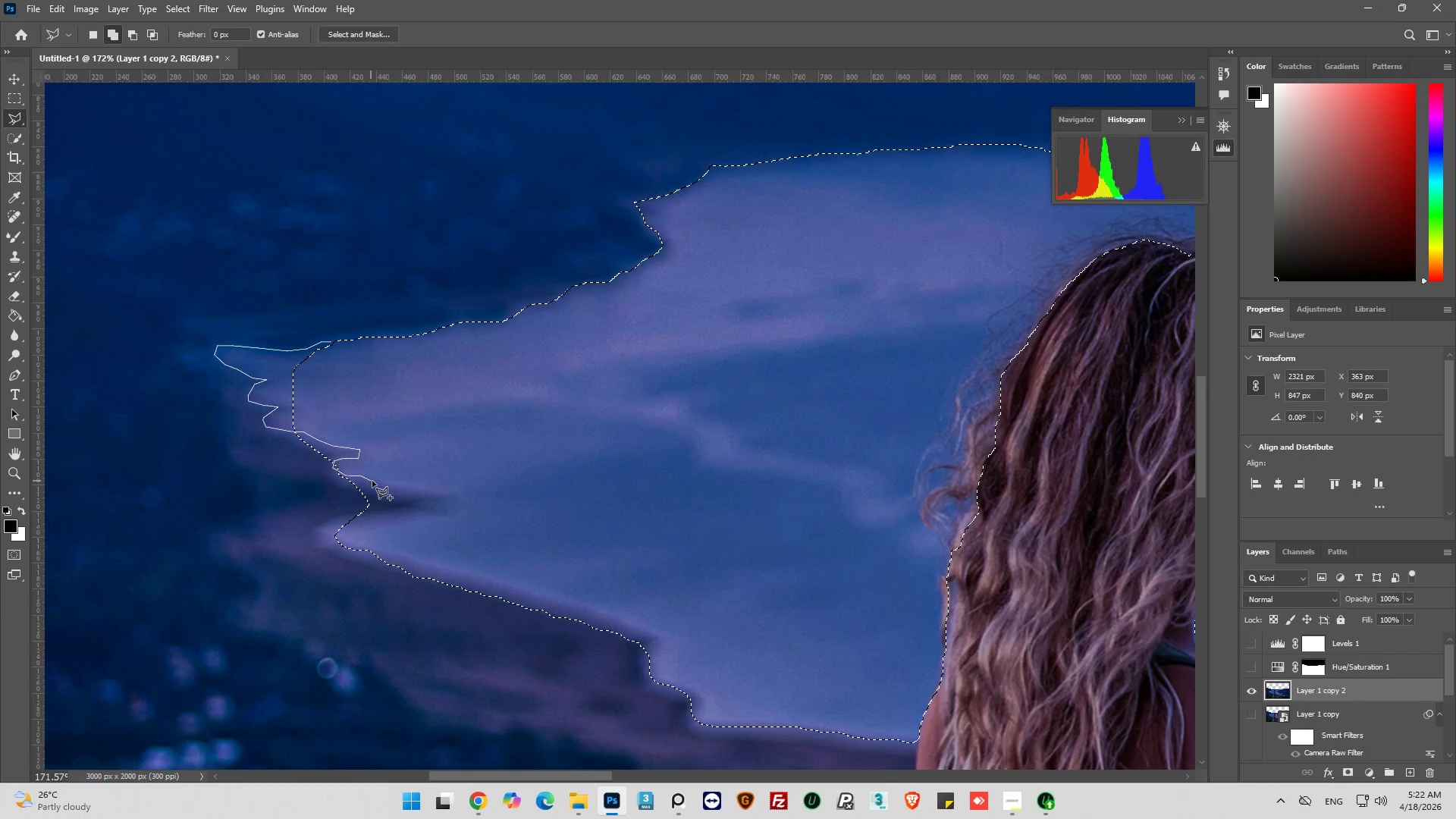 
left_click_drag(start_coordinate=[380, 484], to_coordinate=[384, 484])
 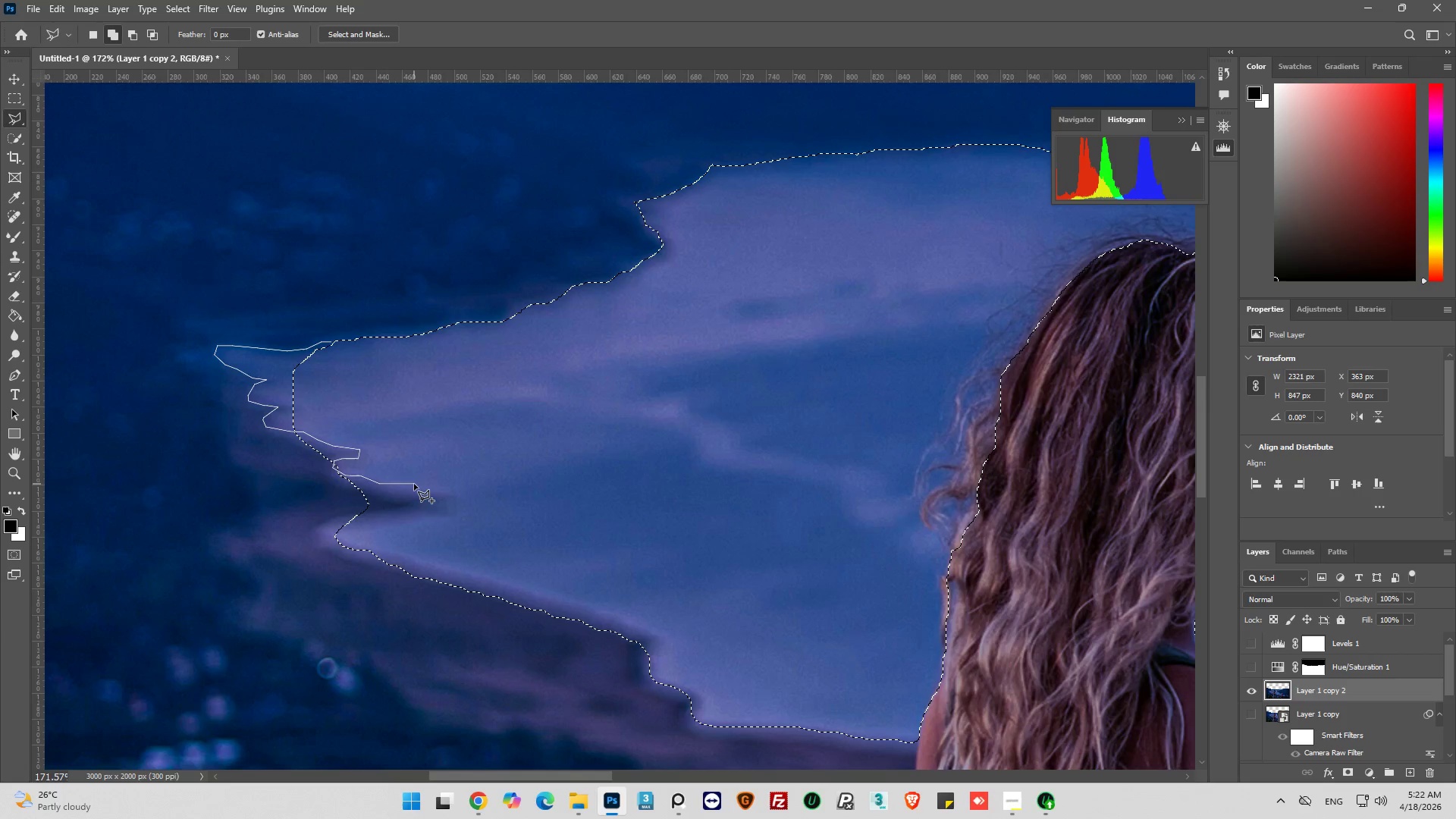 
left_click_drag(start_coordinate=[415, 484], to_coordinate=[422, 488])
 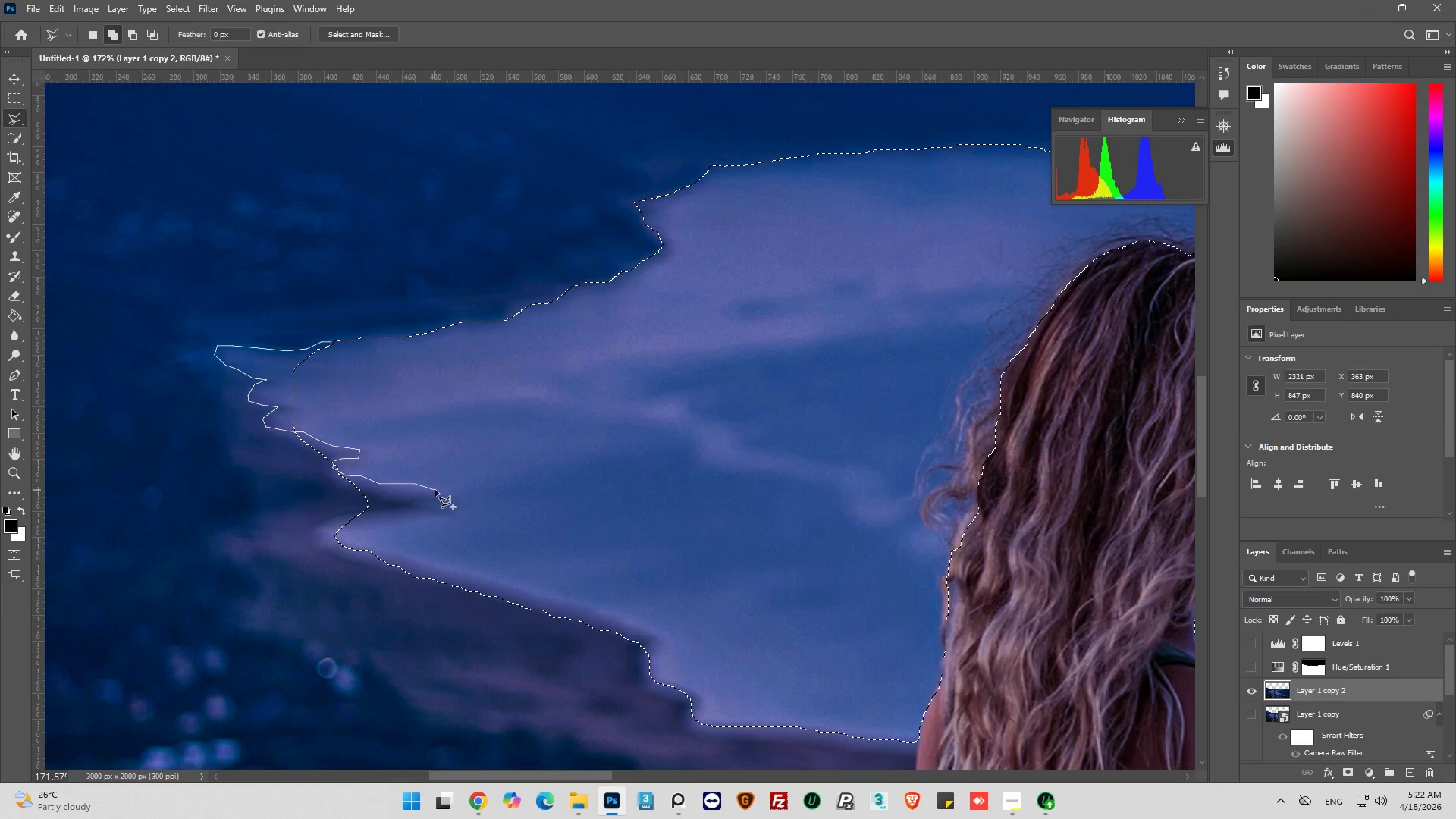 
left_click_drag(start_coordinate=[437, 491], to_coordinate=[444, 494])
 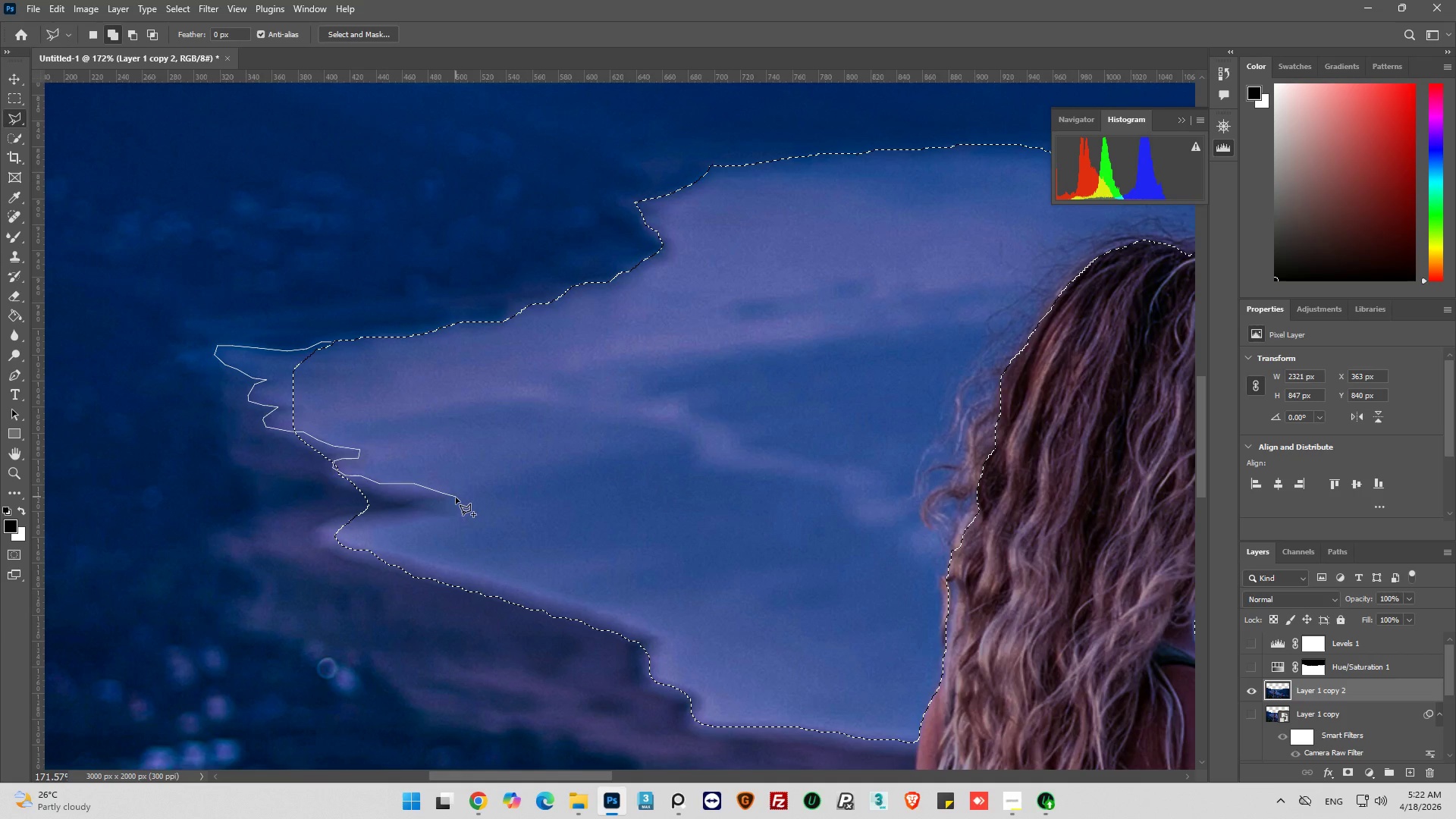 
left_click_drag(start_coordinate=[456, 497], to_coordinate=[453, 500])
 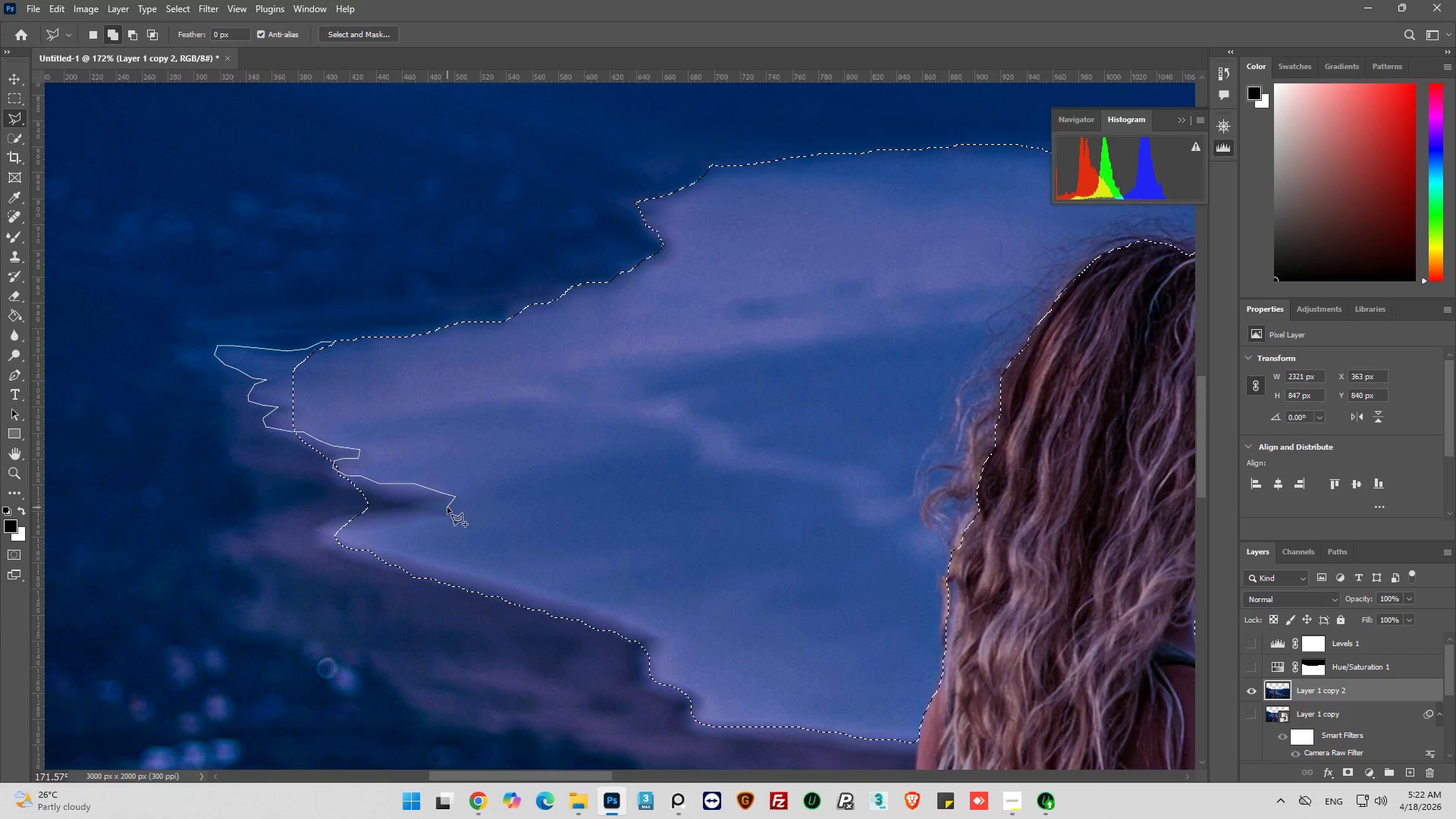 
left_click_drag(start_coordinate=[447, 507], to_coordinate=[437, 504])
 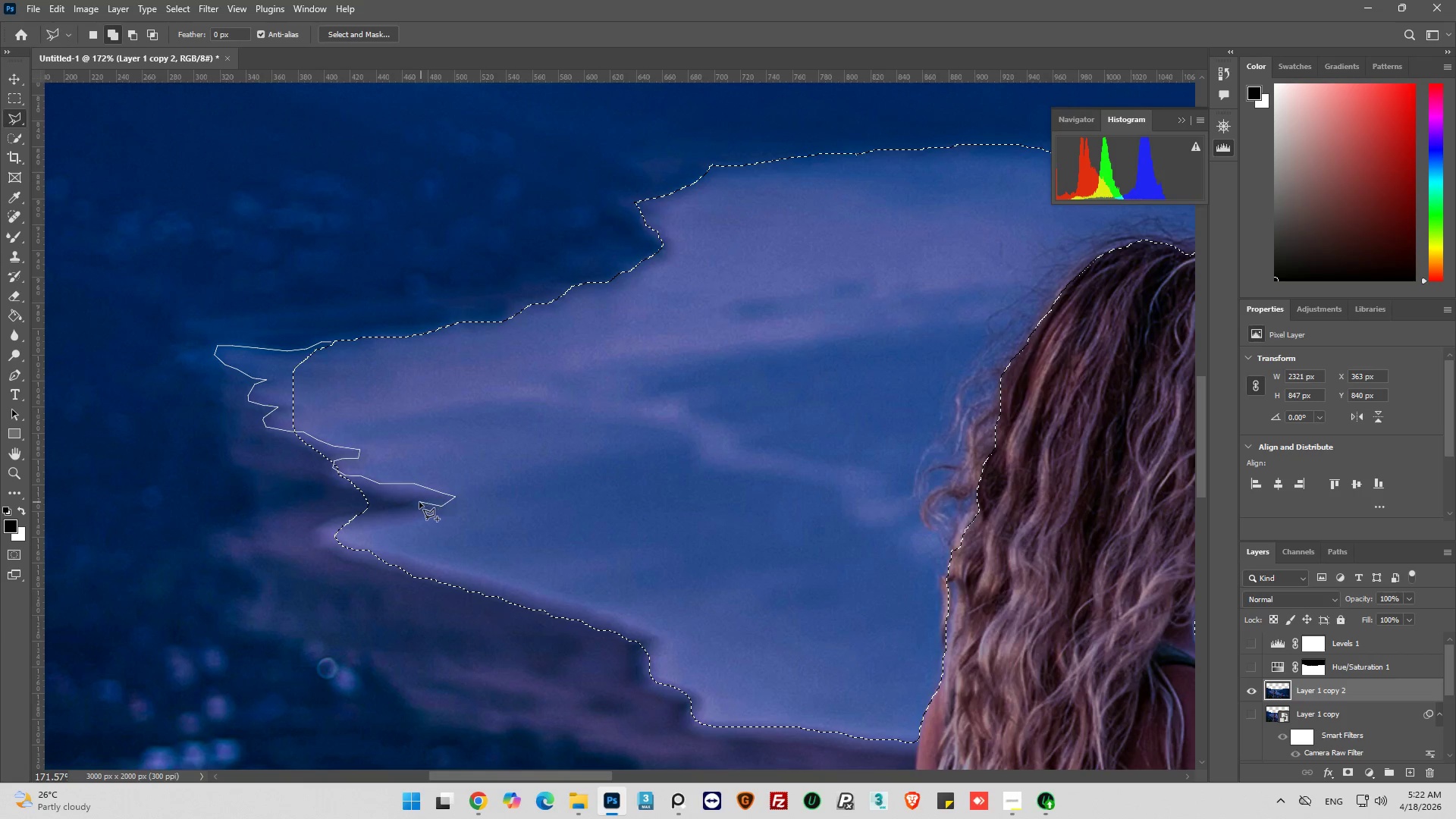 
left_click_drag(start_coordinate=[416, 503], to_coordinate=[404, 503])
 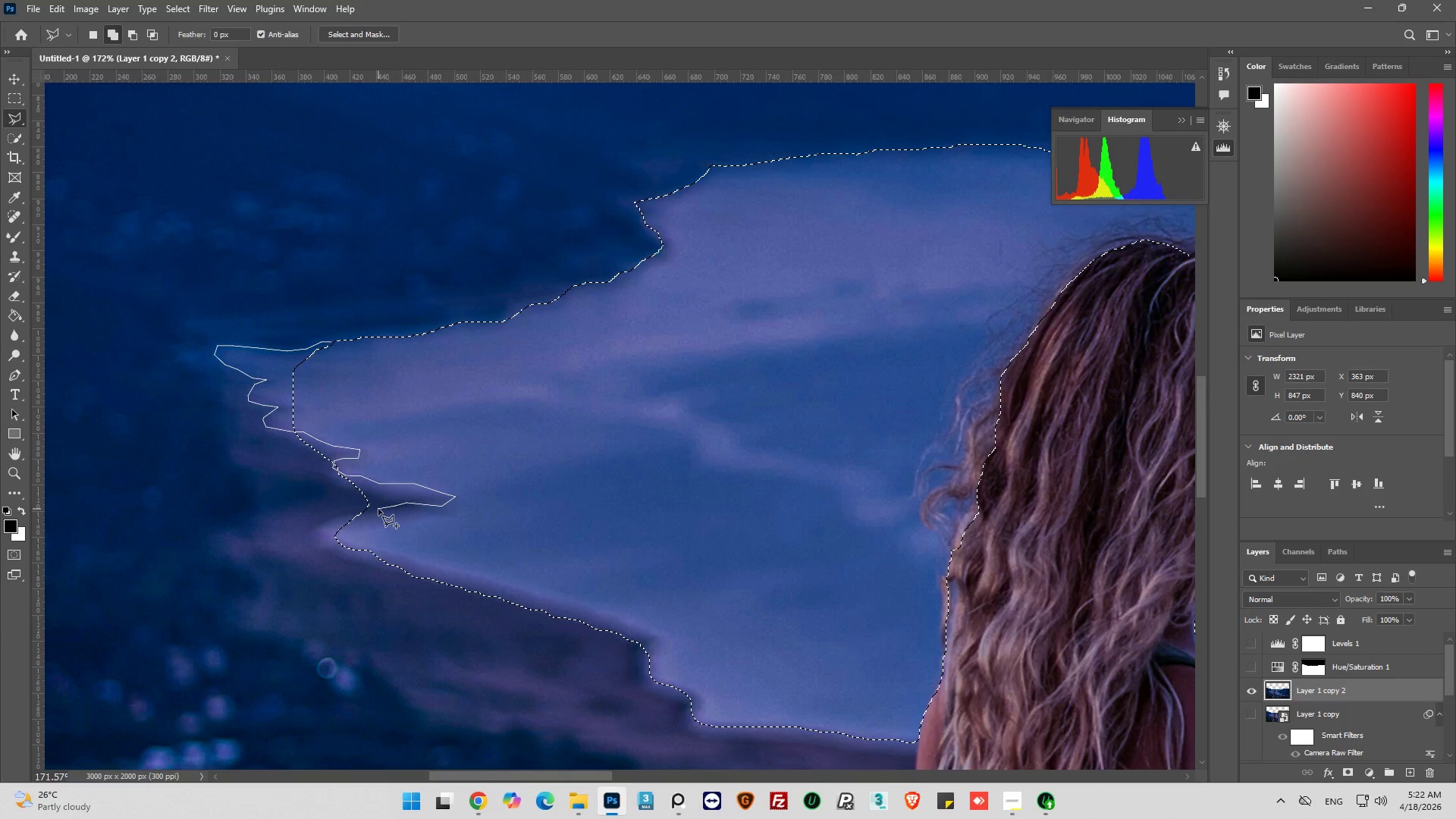 
left_click_drag(start_coordinate=[373, 509], to_coordinate=[368, 509])
 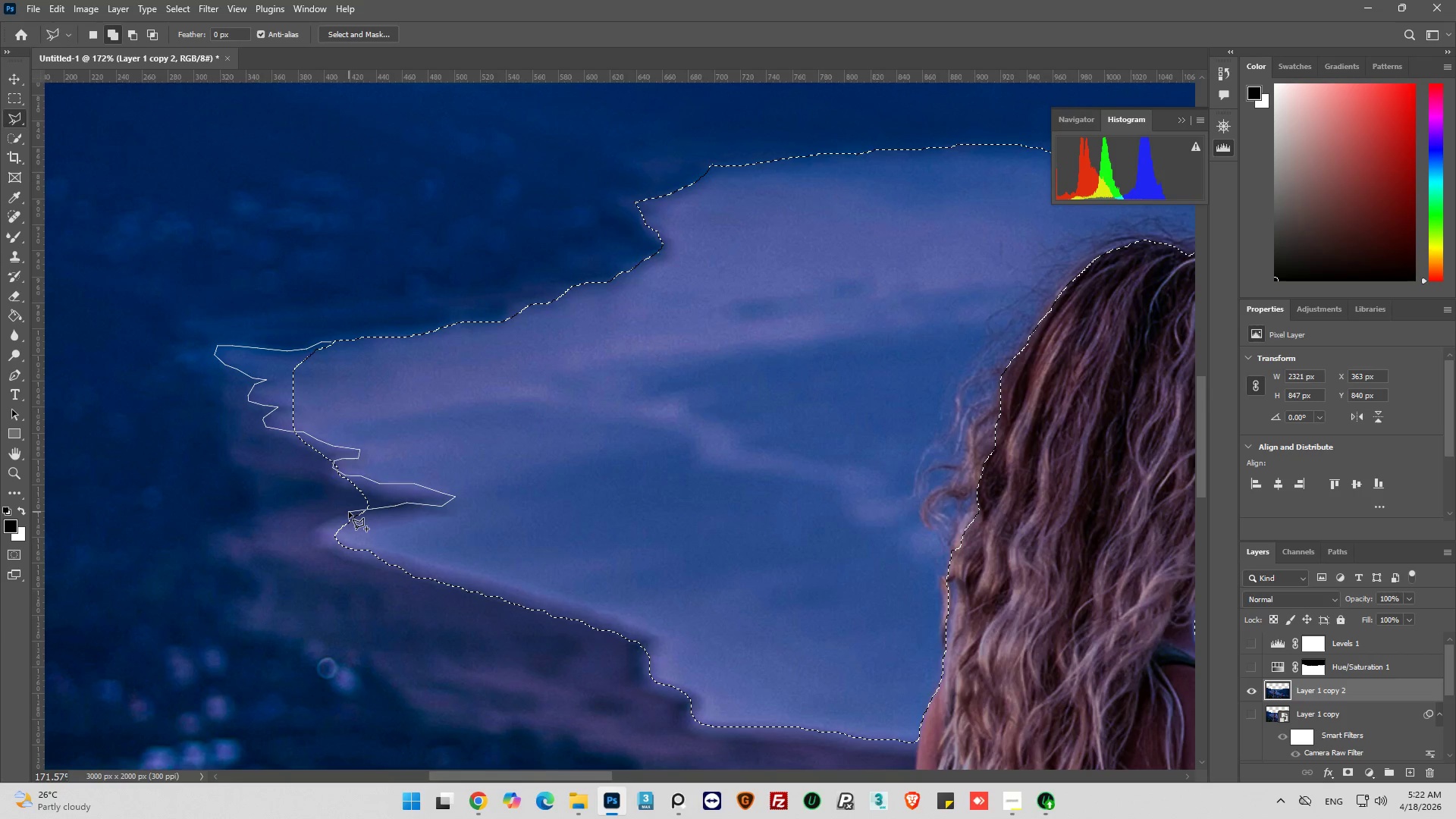 
left_click([349, 512])
 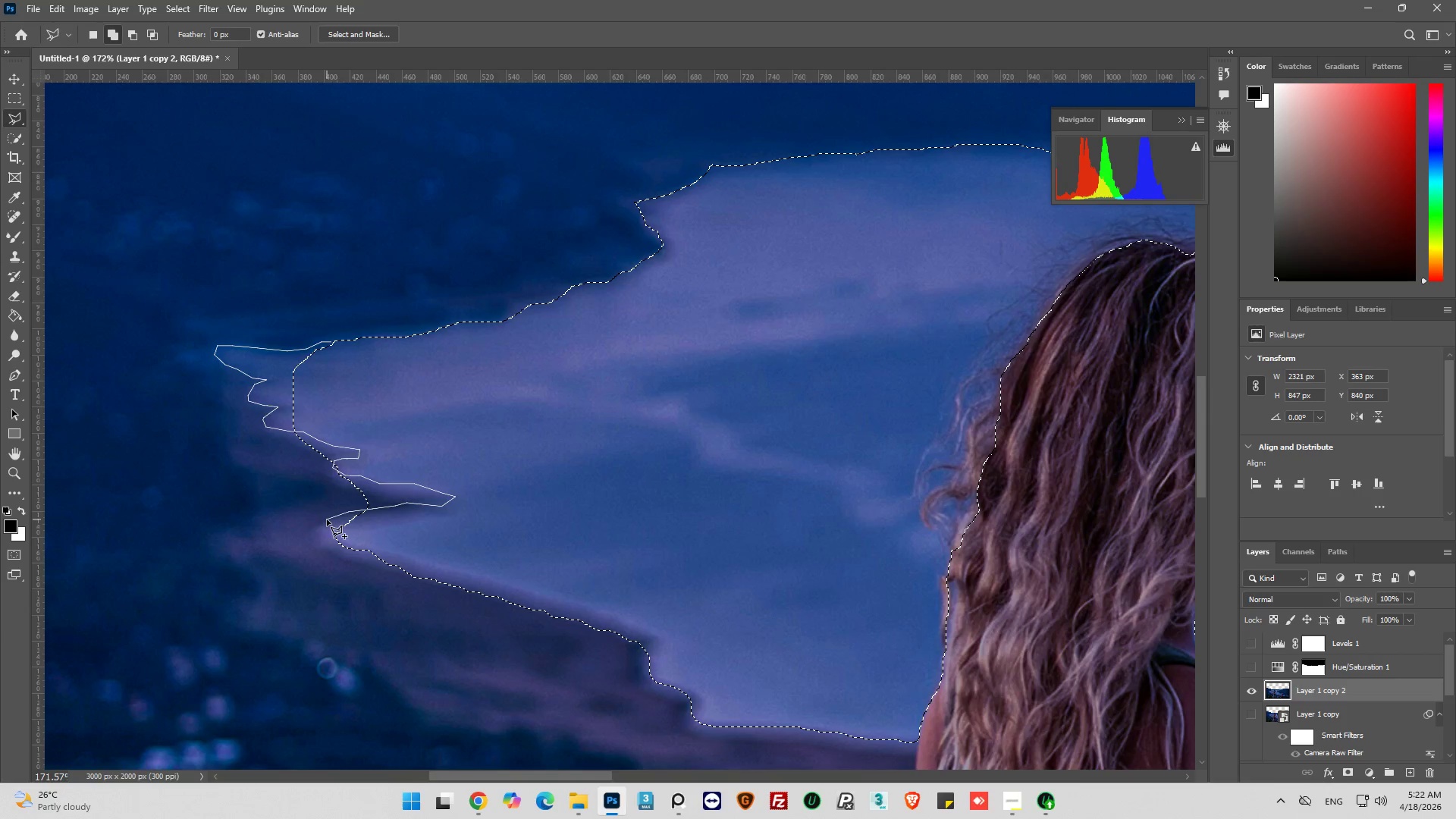 
left_click_drag(start_coordinate=[327, 518], to_coordinate=[320, 519])
 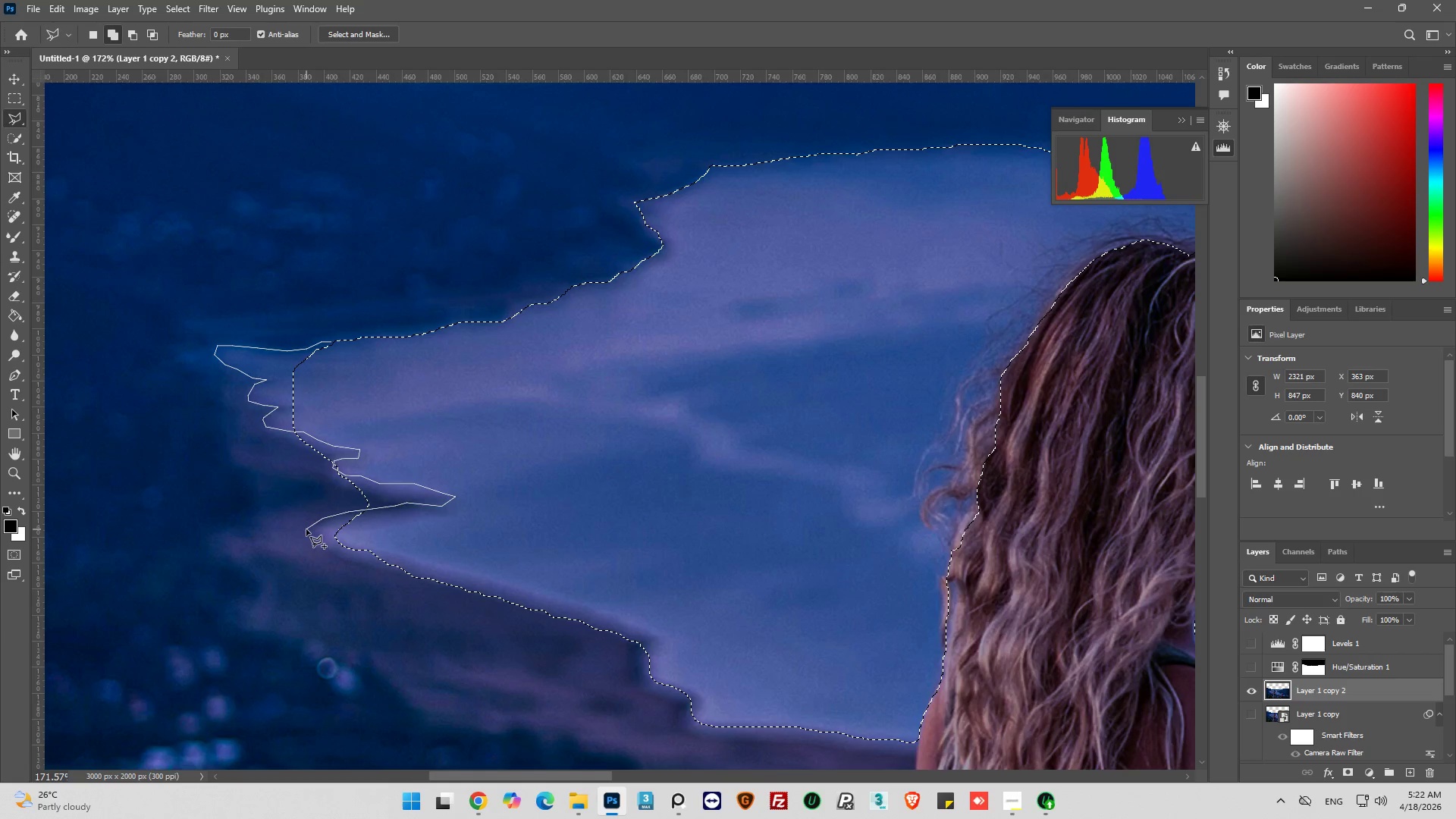 
left_click([306, 529])
 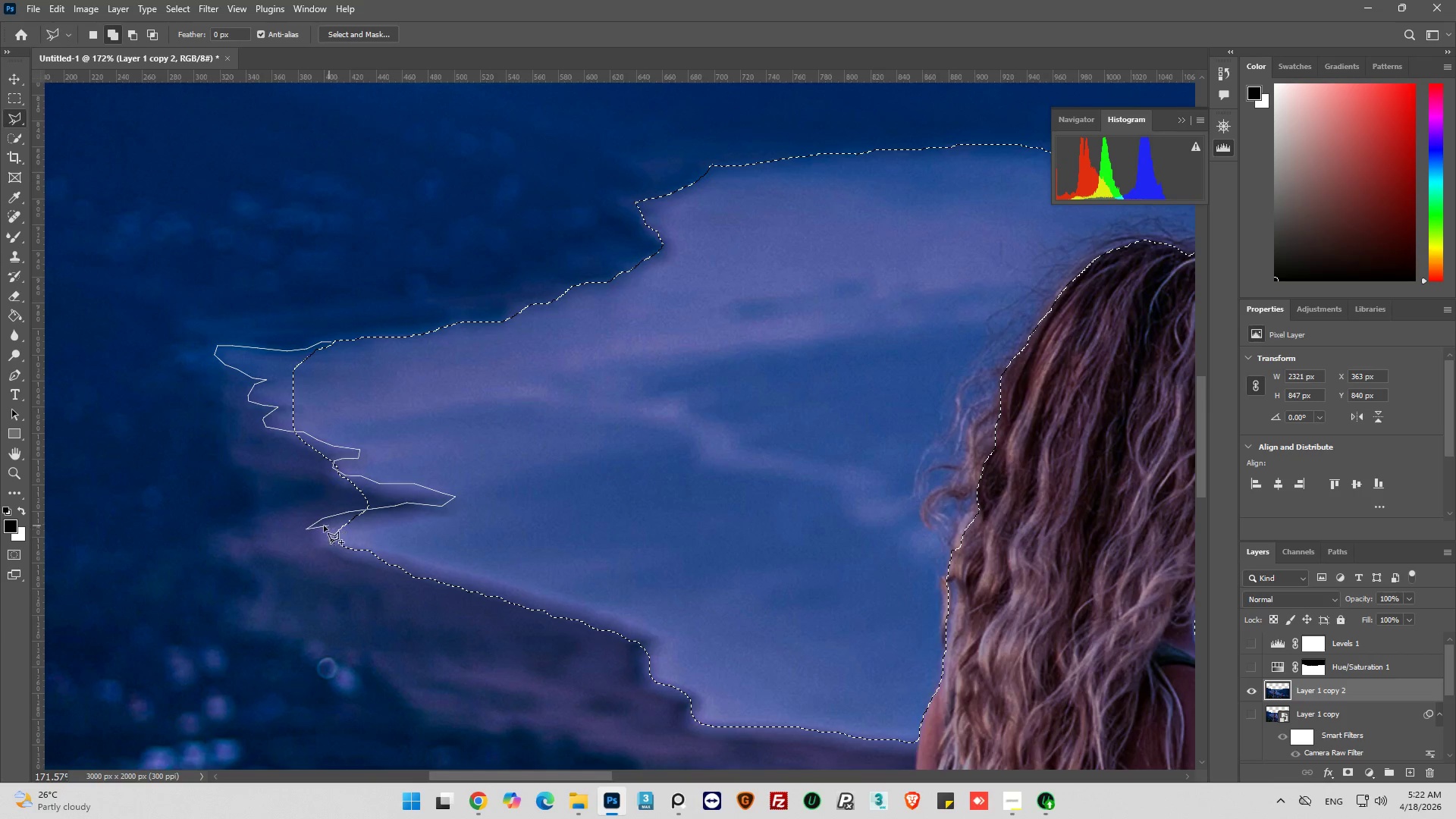 
left_click([312, 540])
 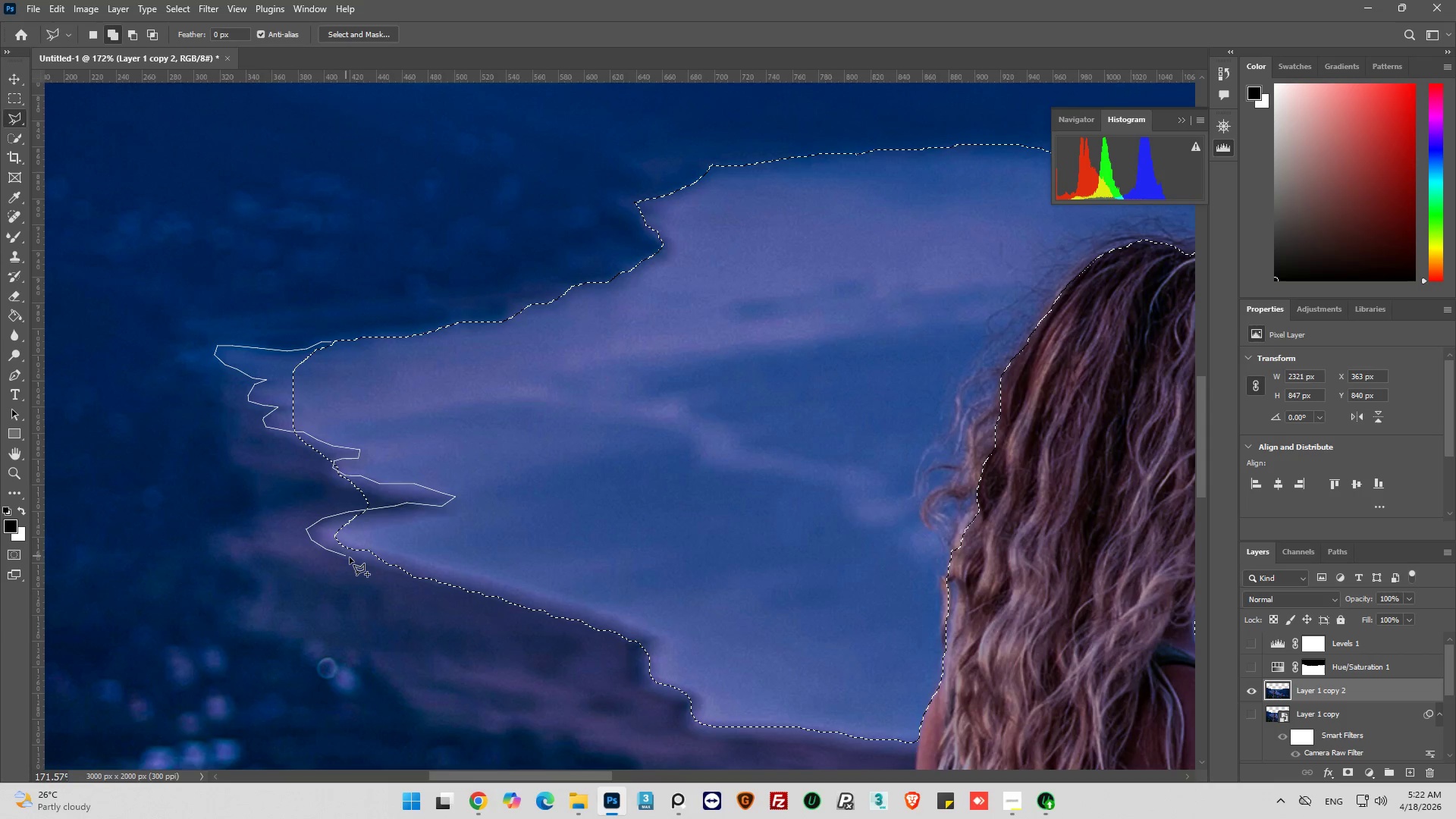 
left_click_drag(start_coordinate=[350, 557], to_coordinate=[353, 560])
 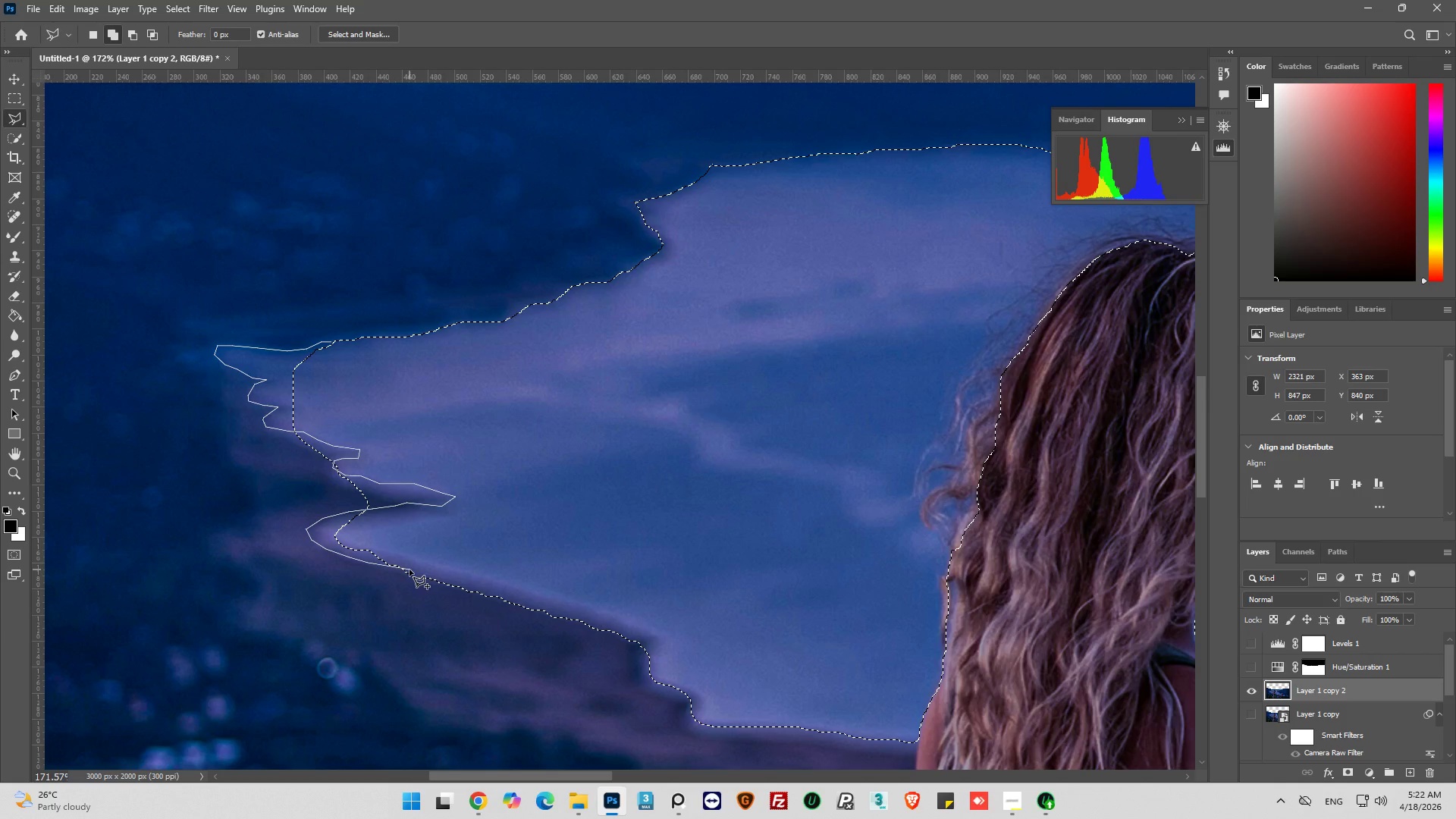 
left_click_drag(start_coordinate=[459, 553], to_coordinate=[472, 546])
 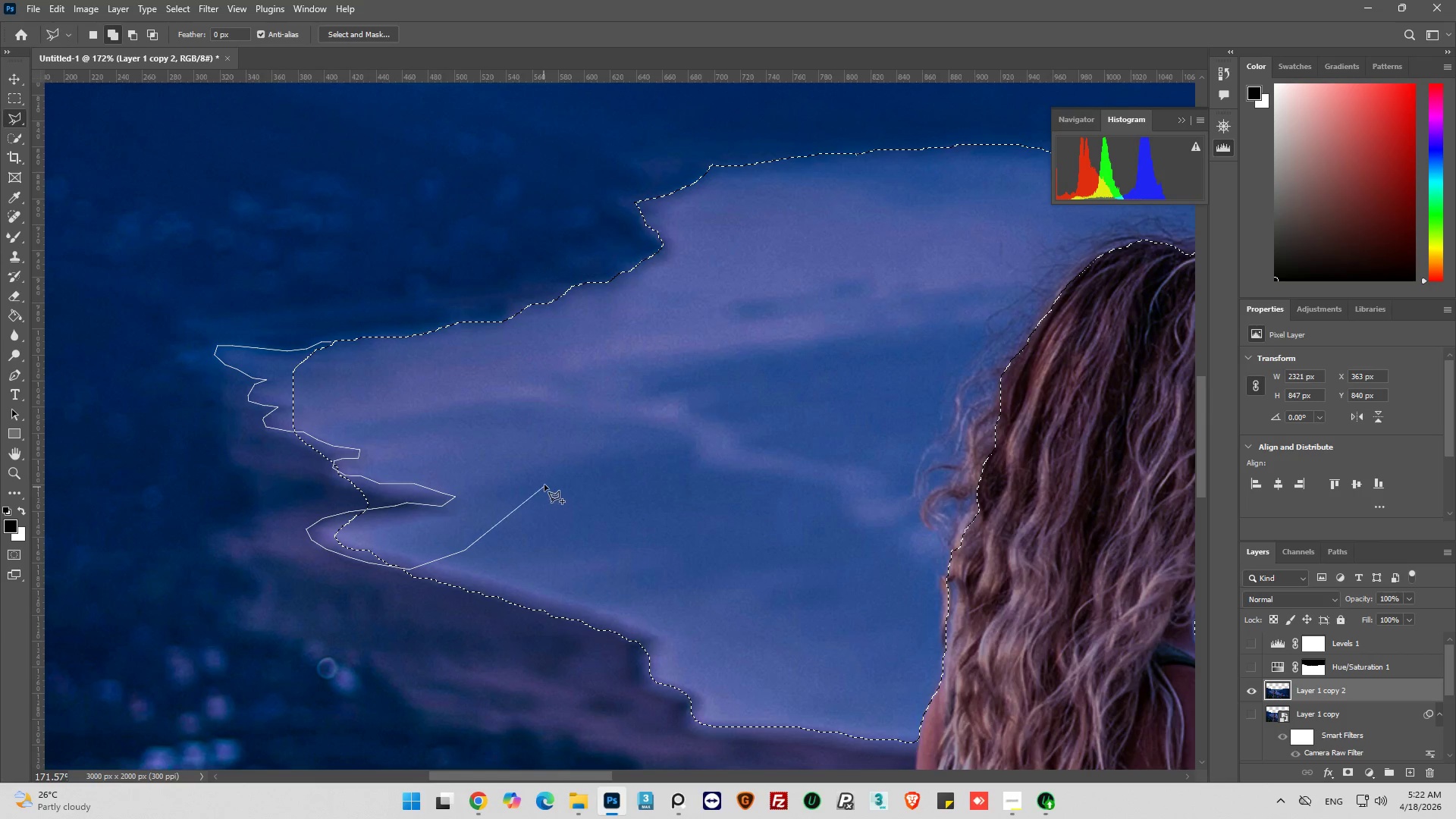 
left_click_drag(start_coordinate=[544, 485], to_coordinate=[540, 471])
 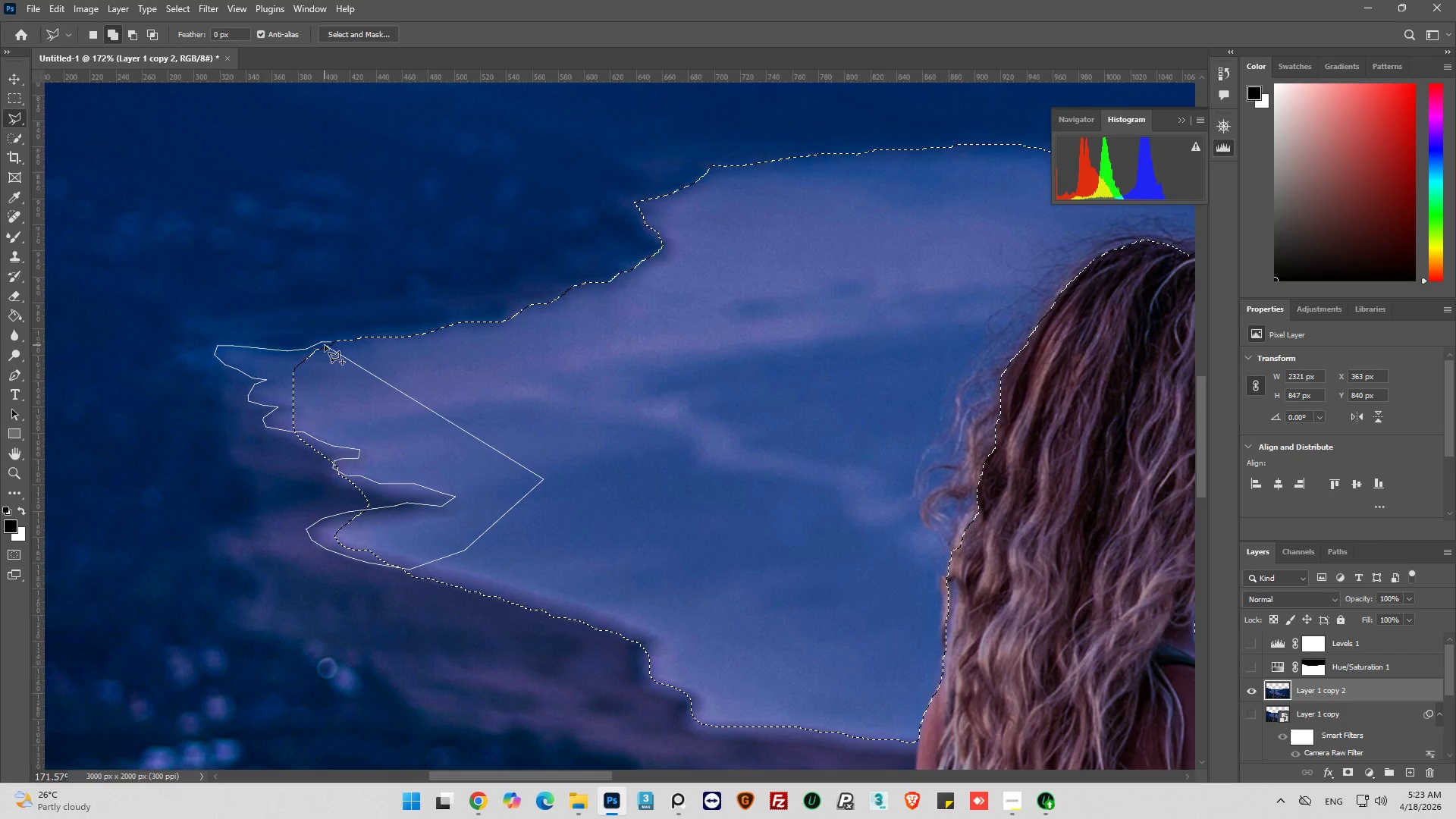 
left_click([330, 341])
 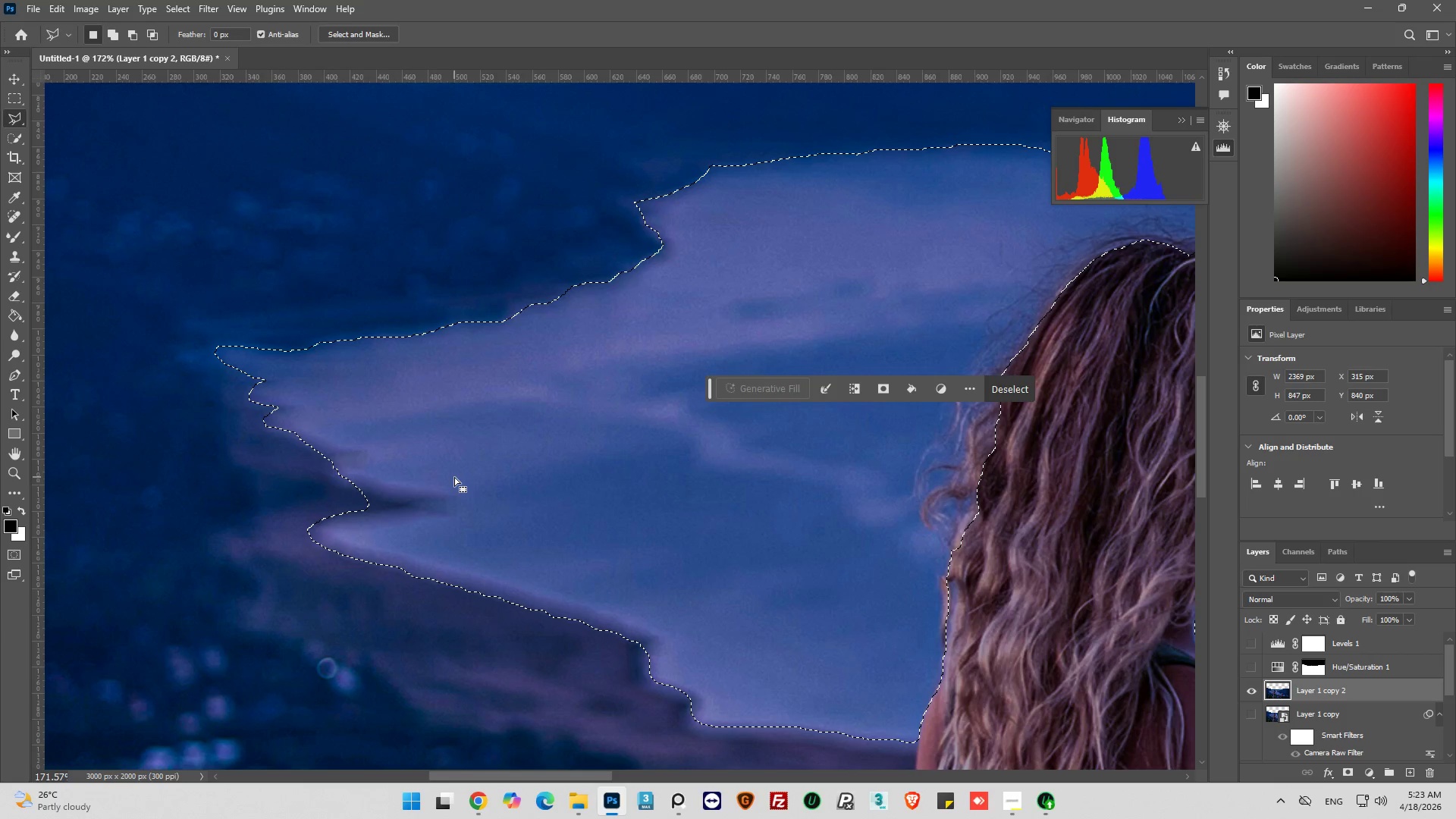 
scroll: coordinate [487, 424], scroll_direction: down, amount: 8.0
 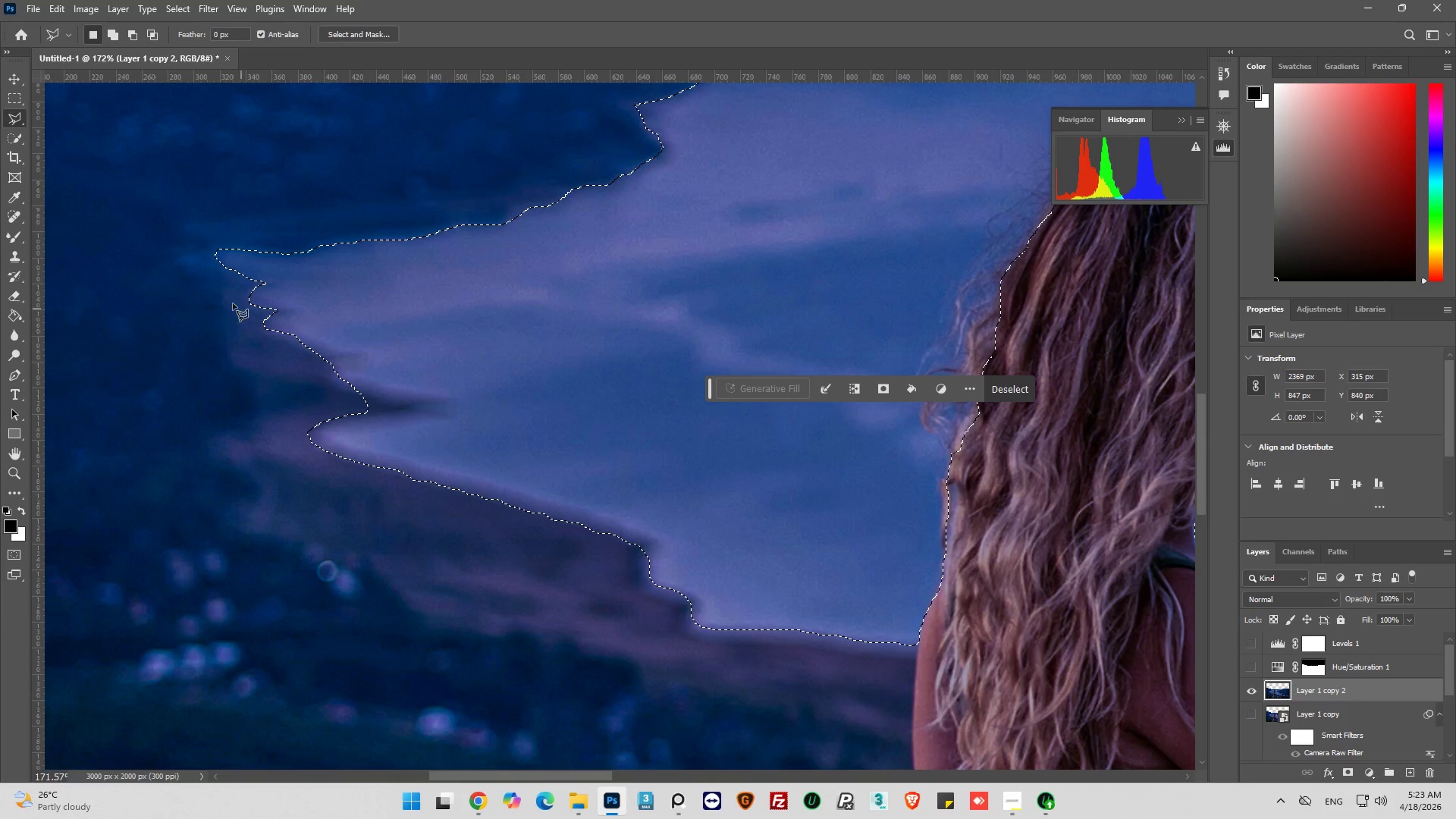 
hold_key(key=ShiftLeft, duration=0.77)
left_click([216, 298])
 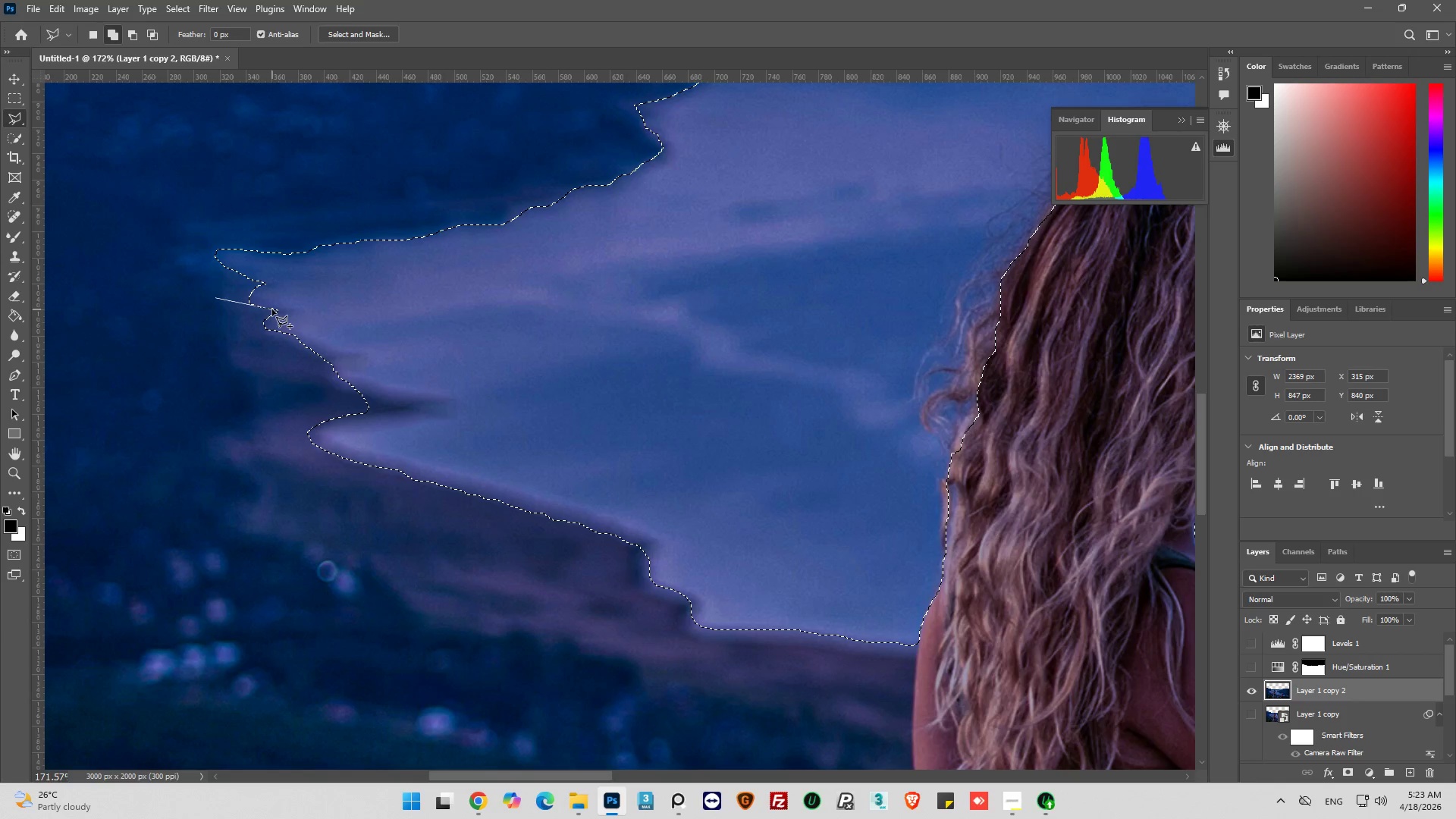 
left_click([274, 309])
 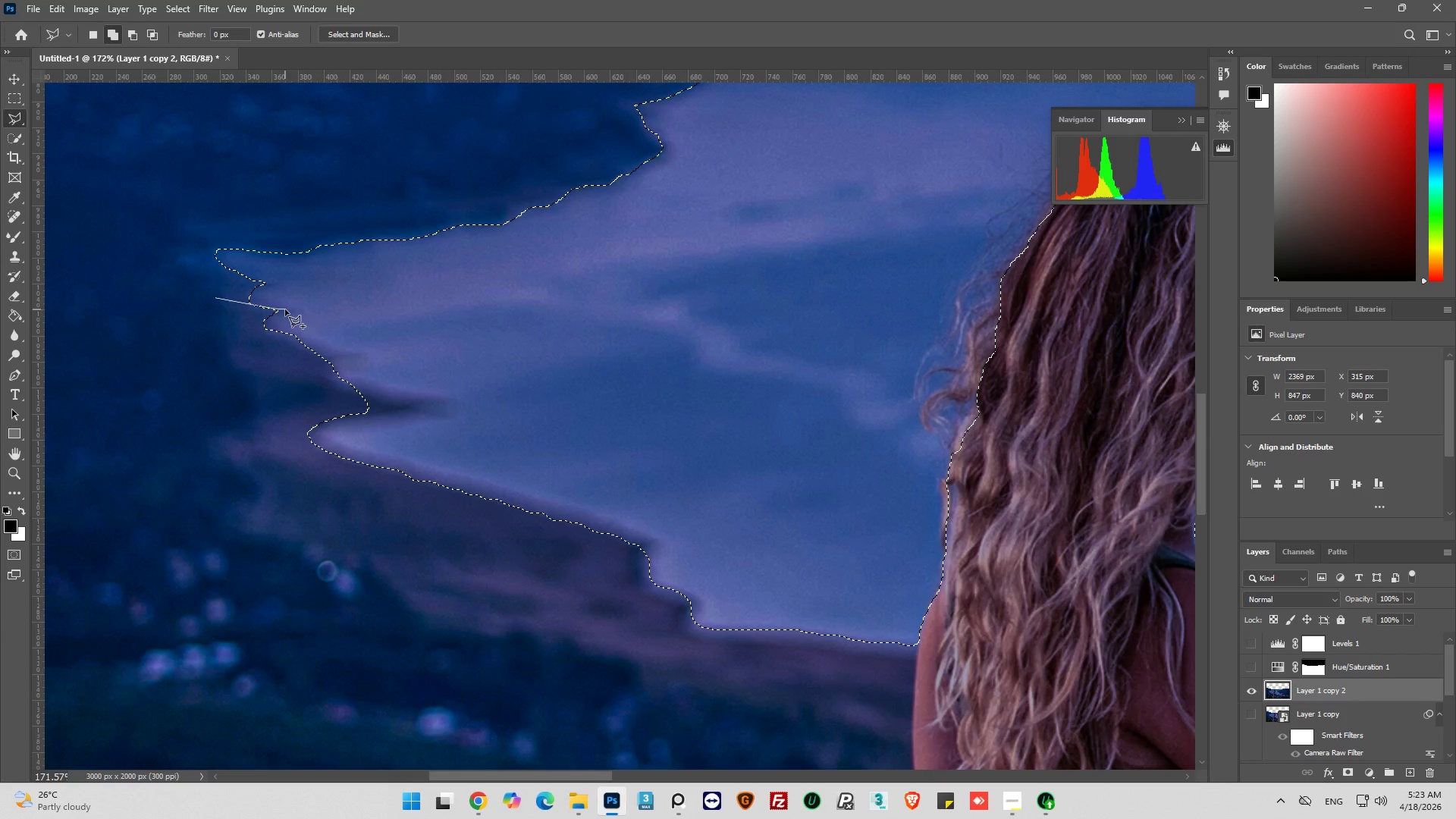 
left_click([286, 309])
 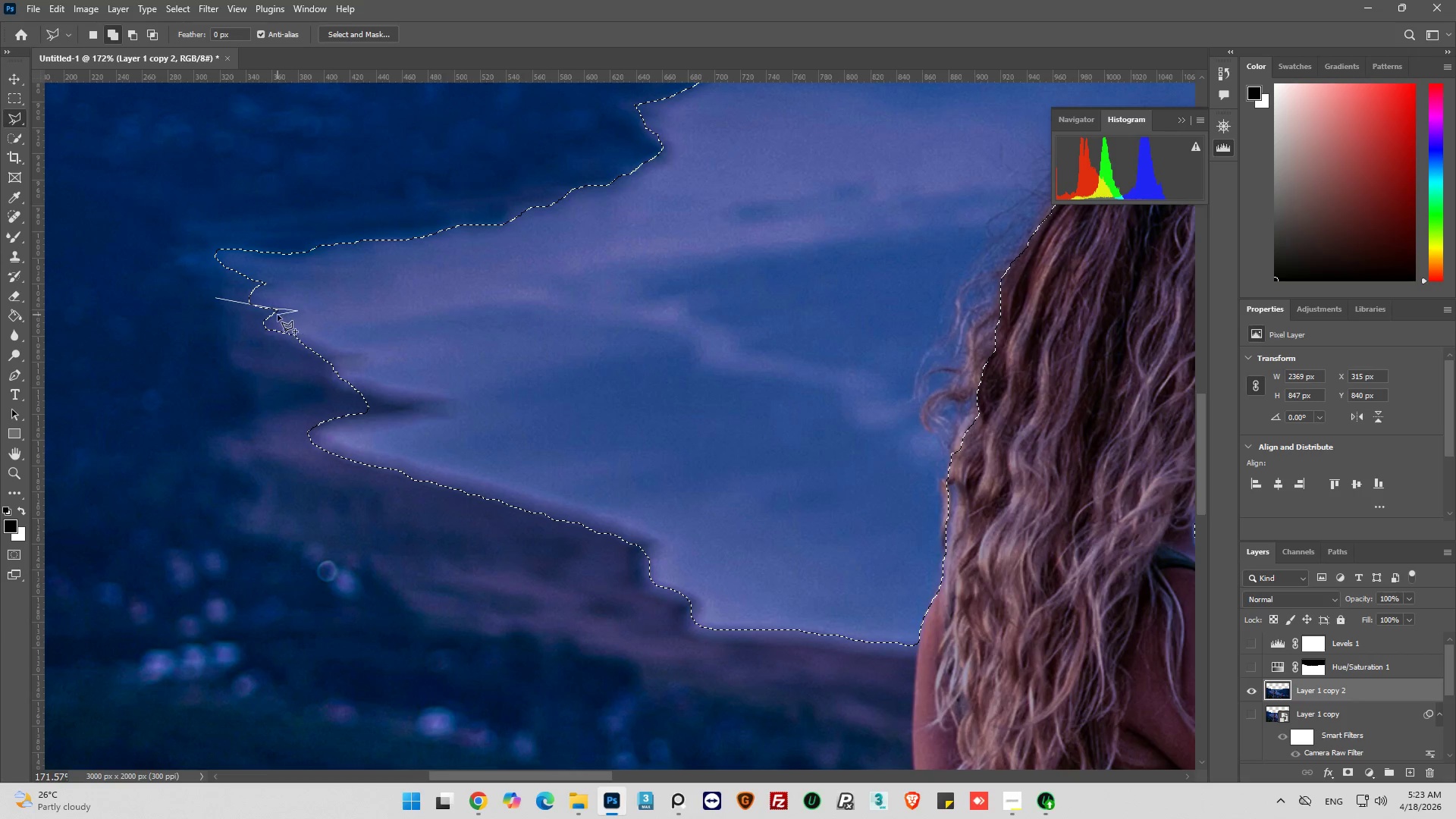 
left_click_drag(start_coordinate=[269, 321], to_coordinate=[265, 324])
 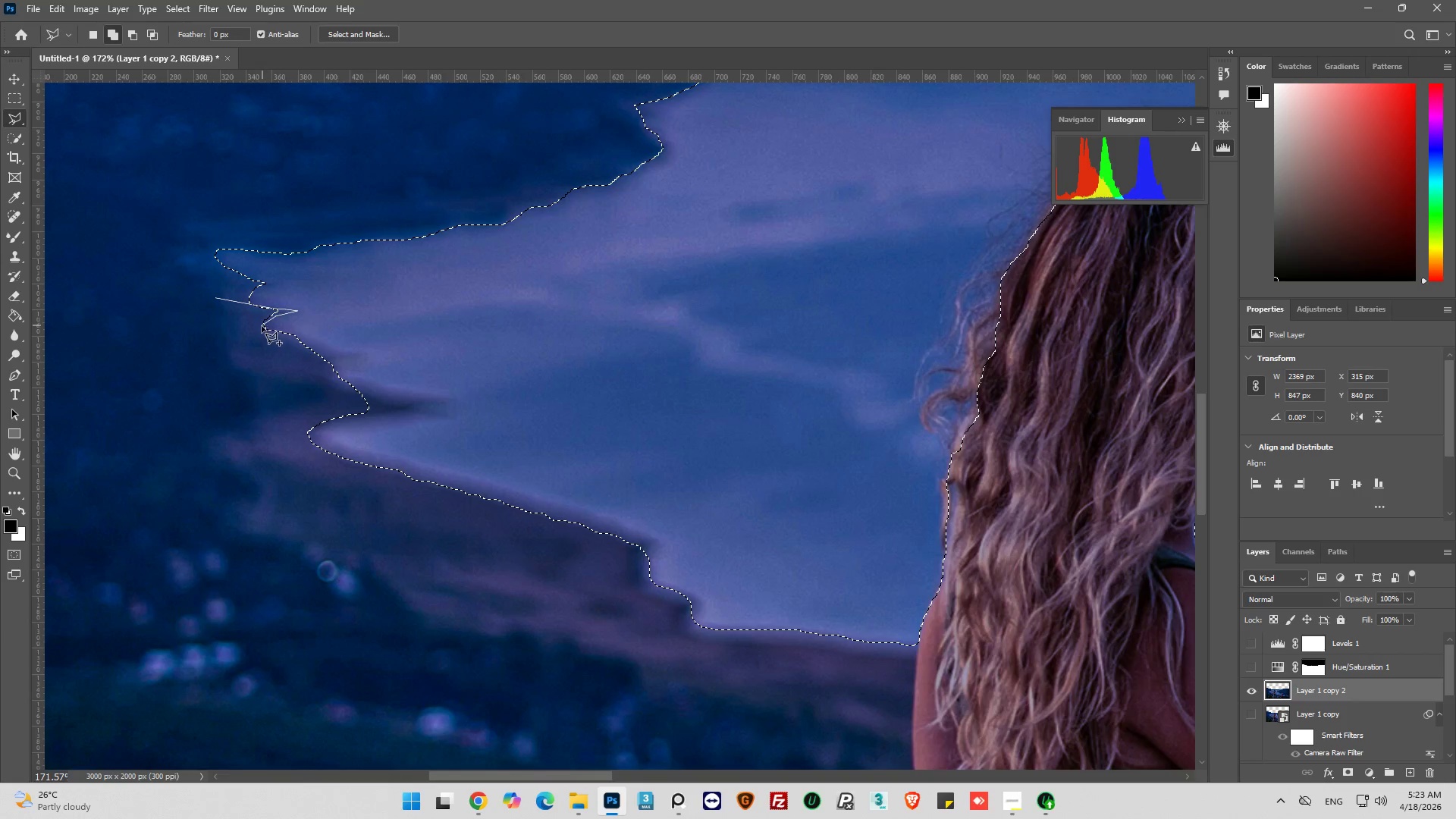 
triple_click([262, 326])
 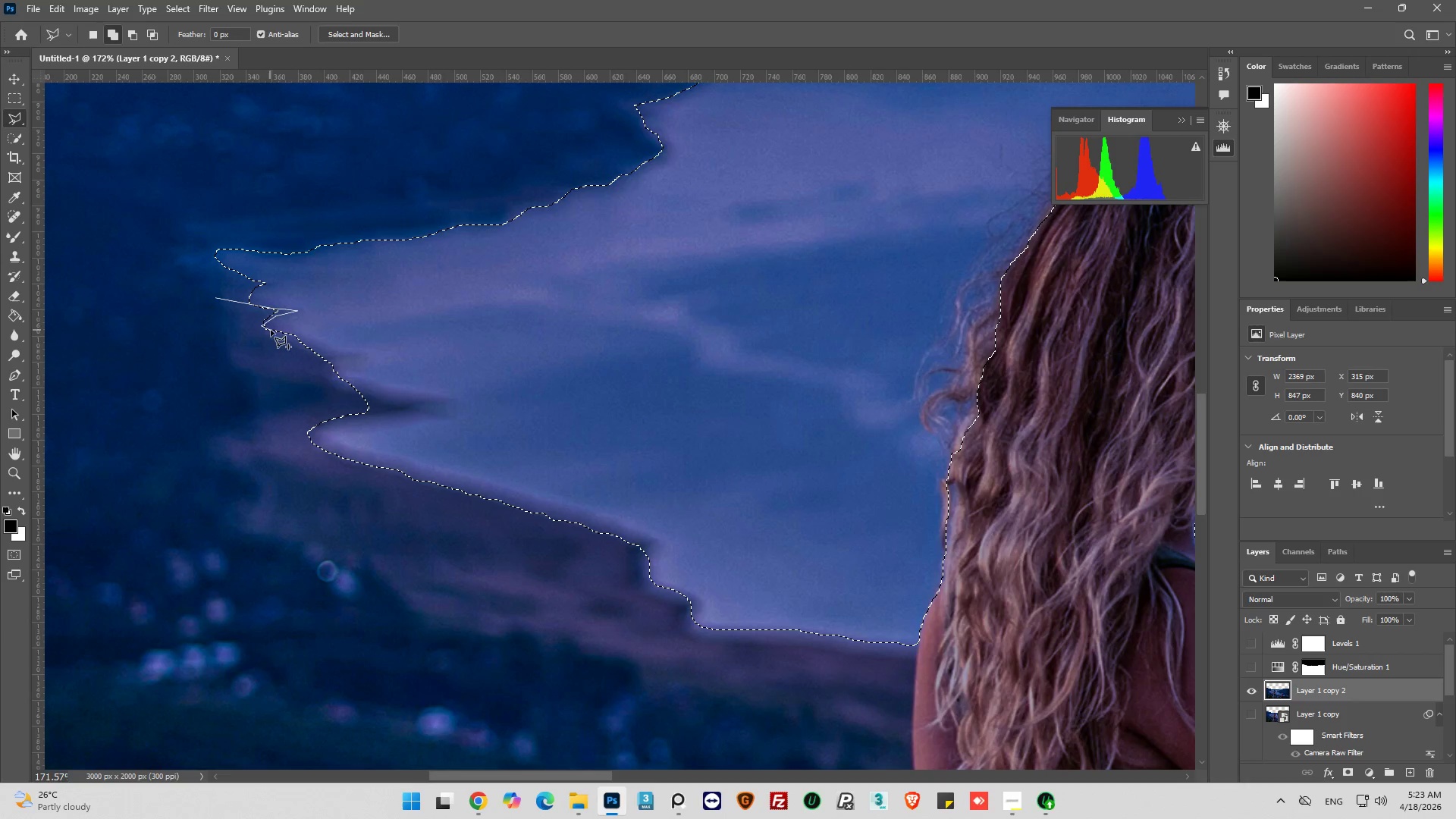 
left_click_drag(start_coordinate=[273, 330], to_coordinate=[278, 331])
 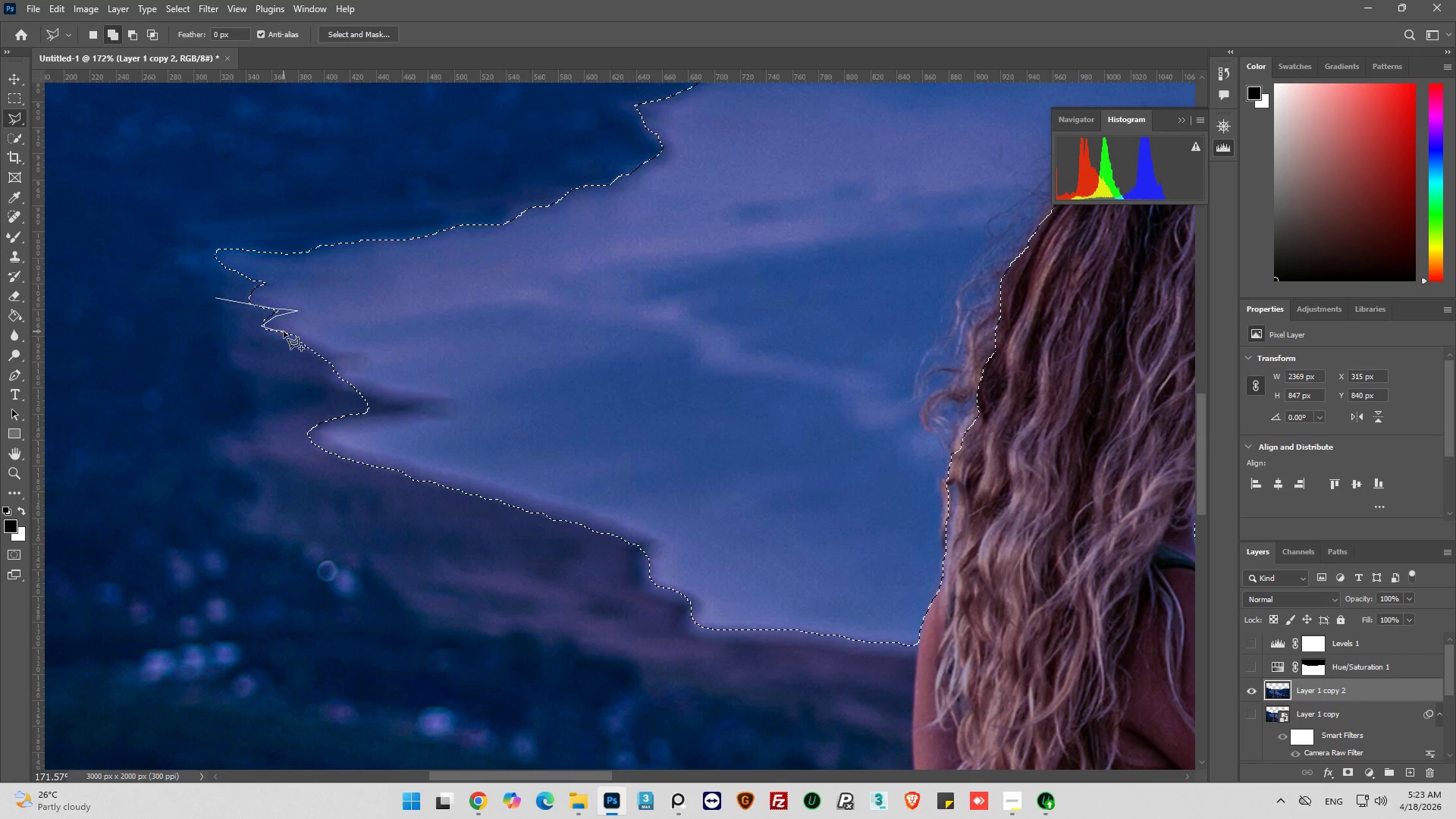 
left_click_drag(start_coordinate=[287, 333], to_coordinate=[293, 337])
 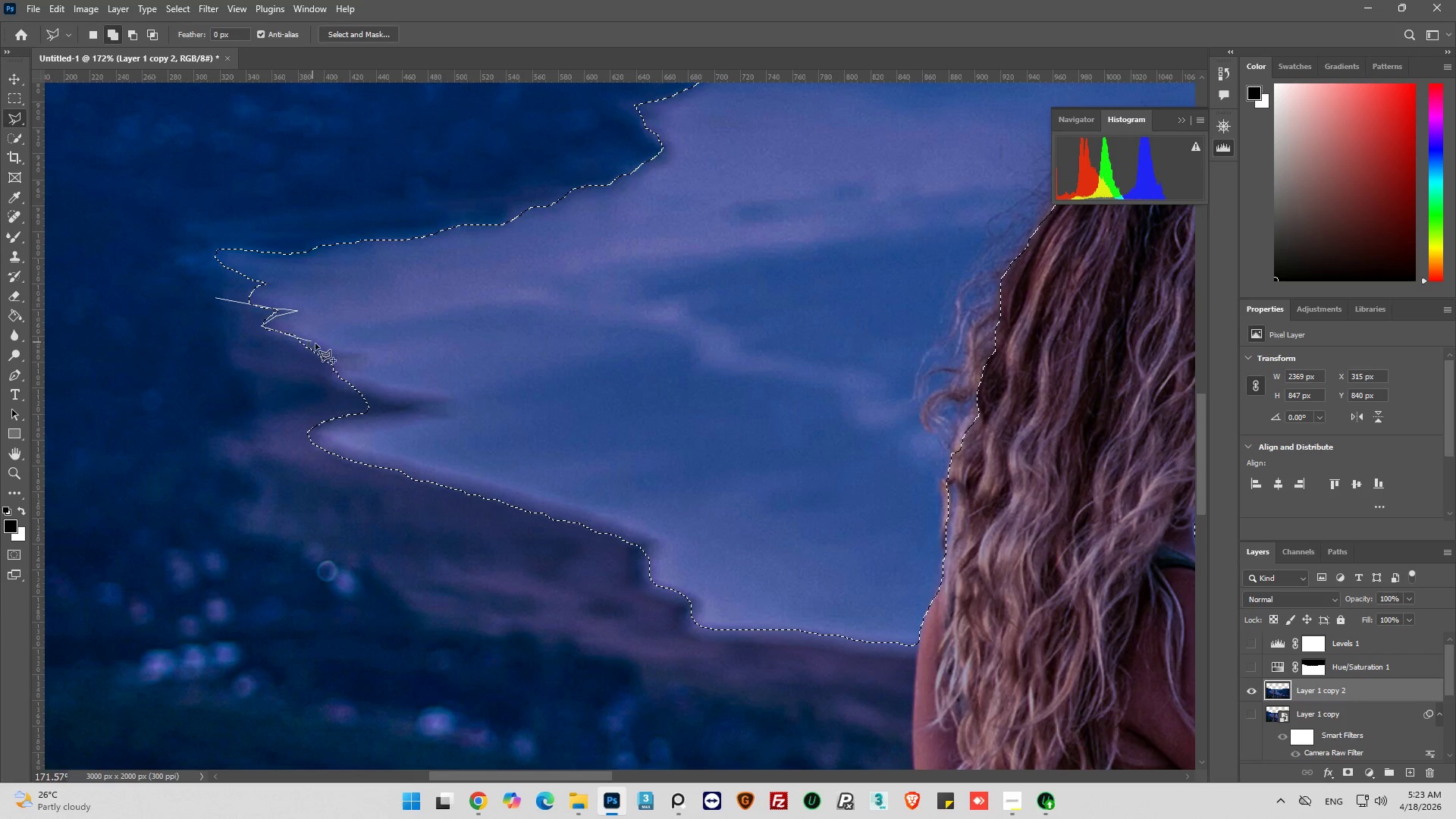 
left_click_drag(start_coordinate=[319, 346], to_coordinate=[325, 350])
 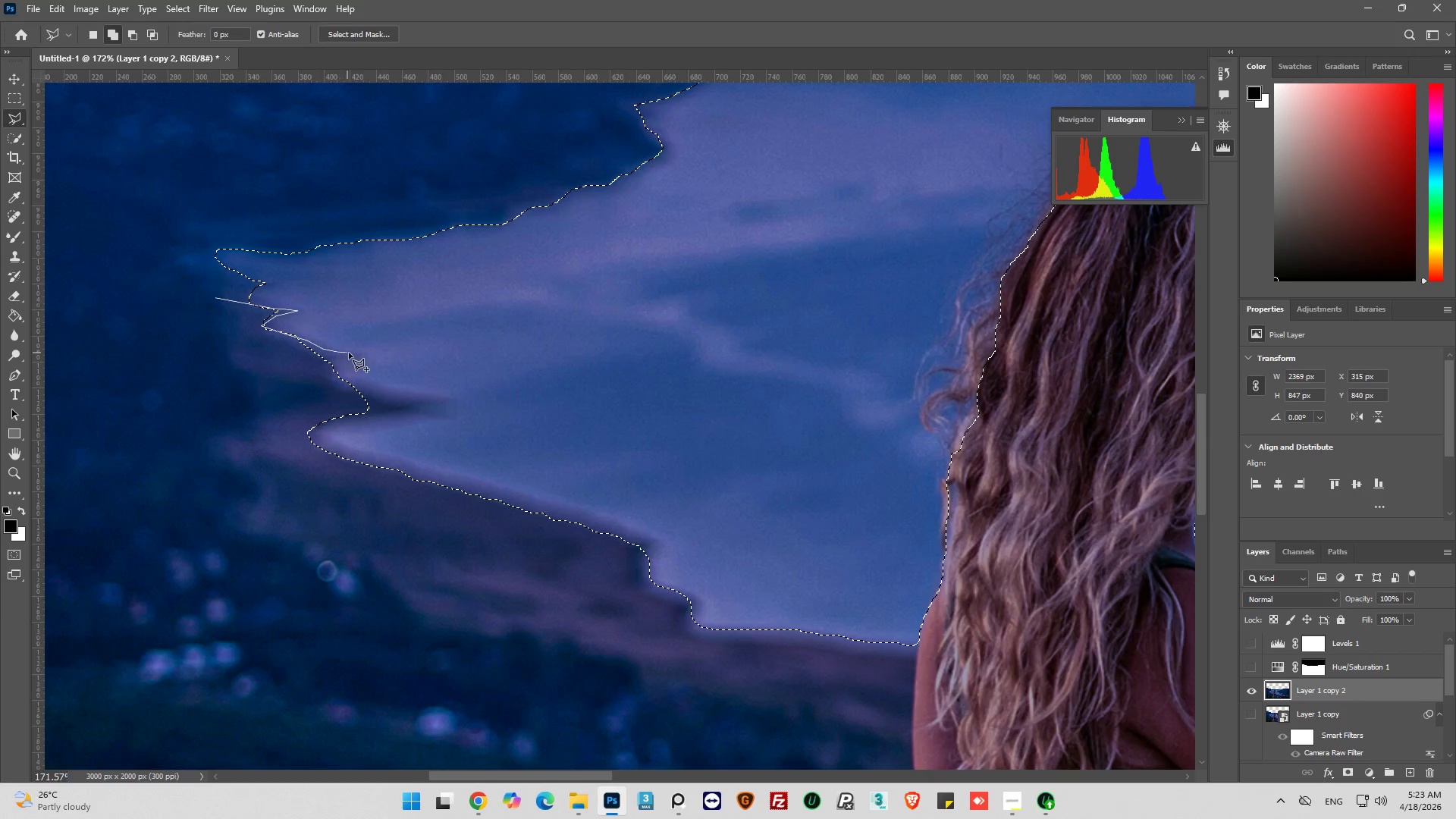 
left_click_drag(start_coordinate=[350, 353], to_coordinate=[355, 354])
 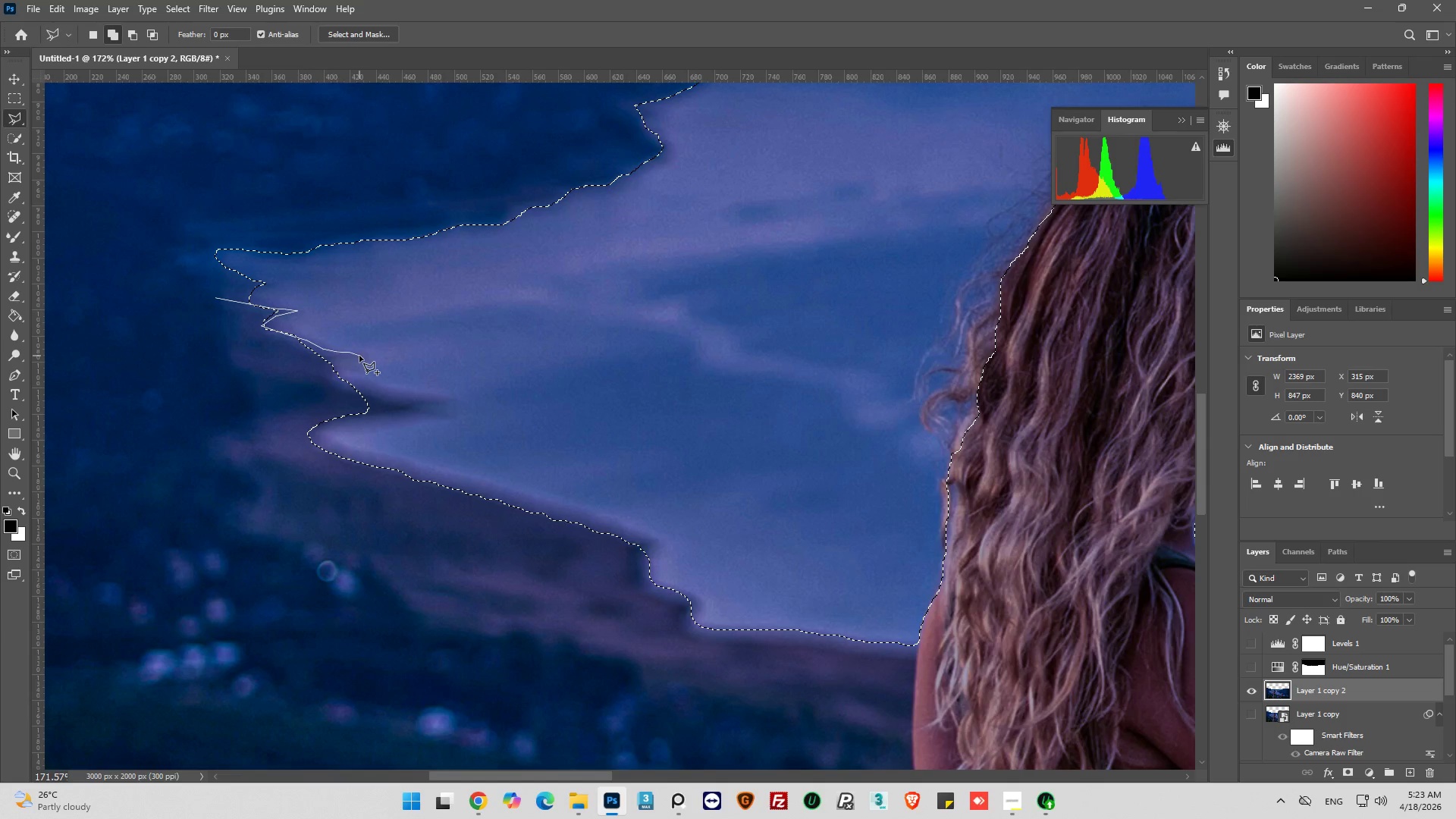 
left_click([359, 356])
 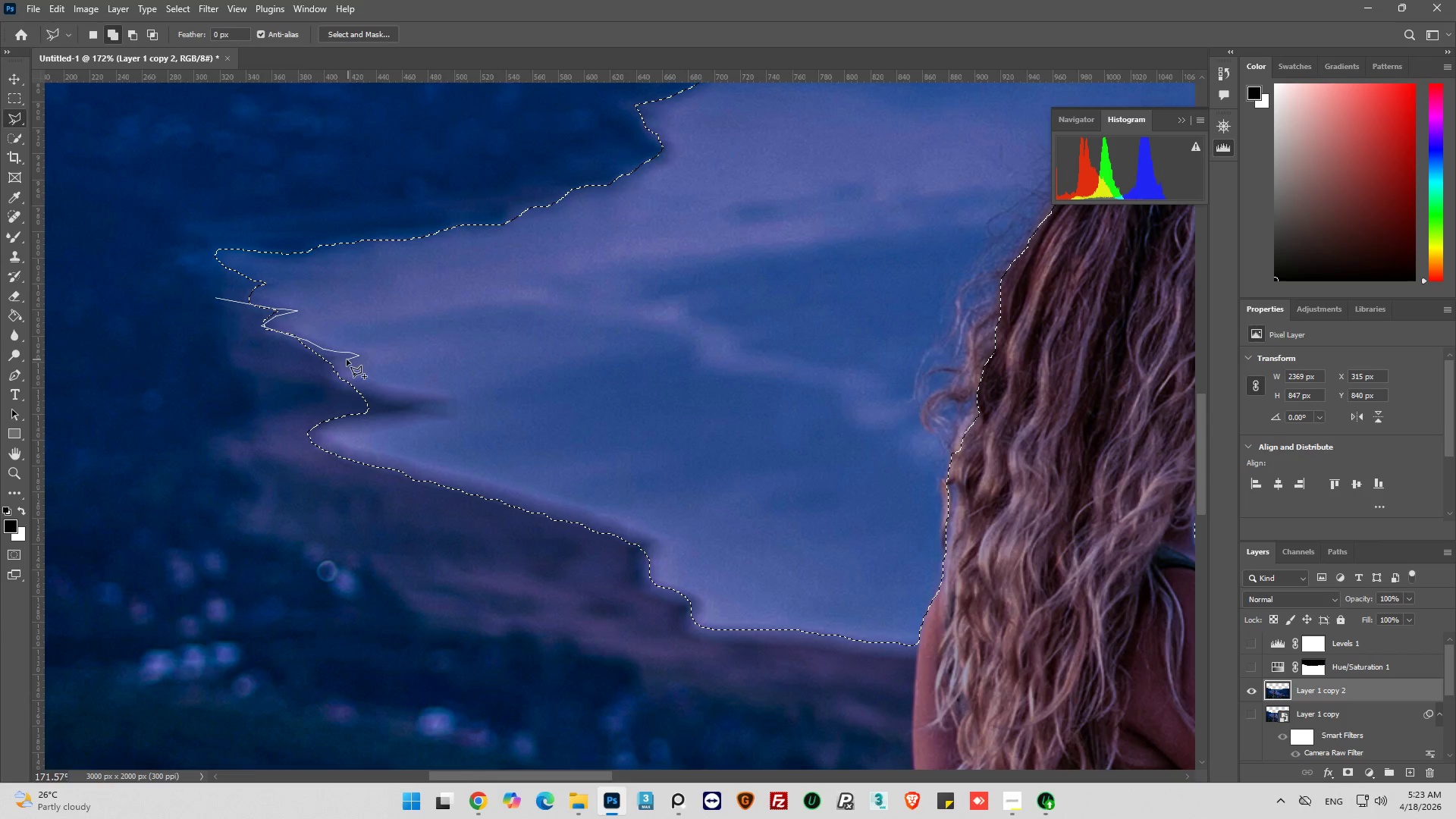 
left_click_drag(start_coordinate=[345, 360], to_coordinate=[339, 362])
 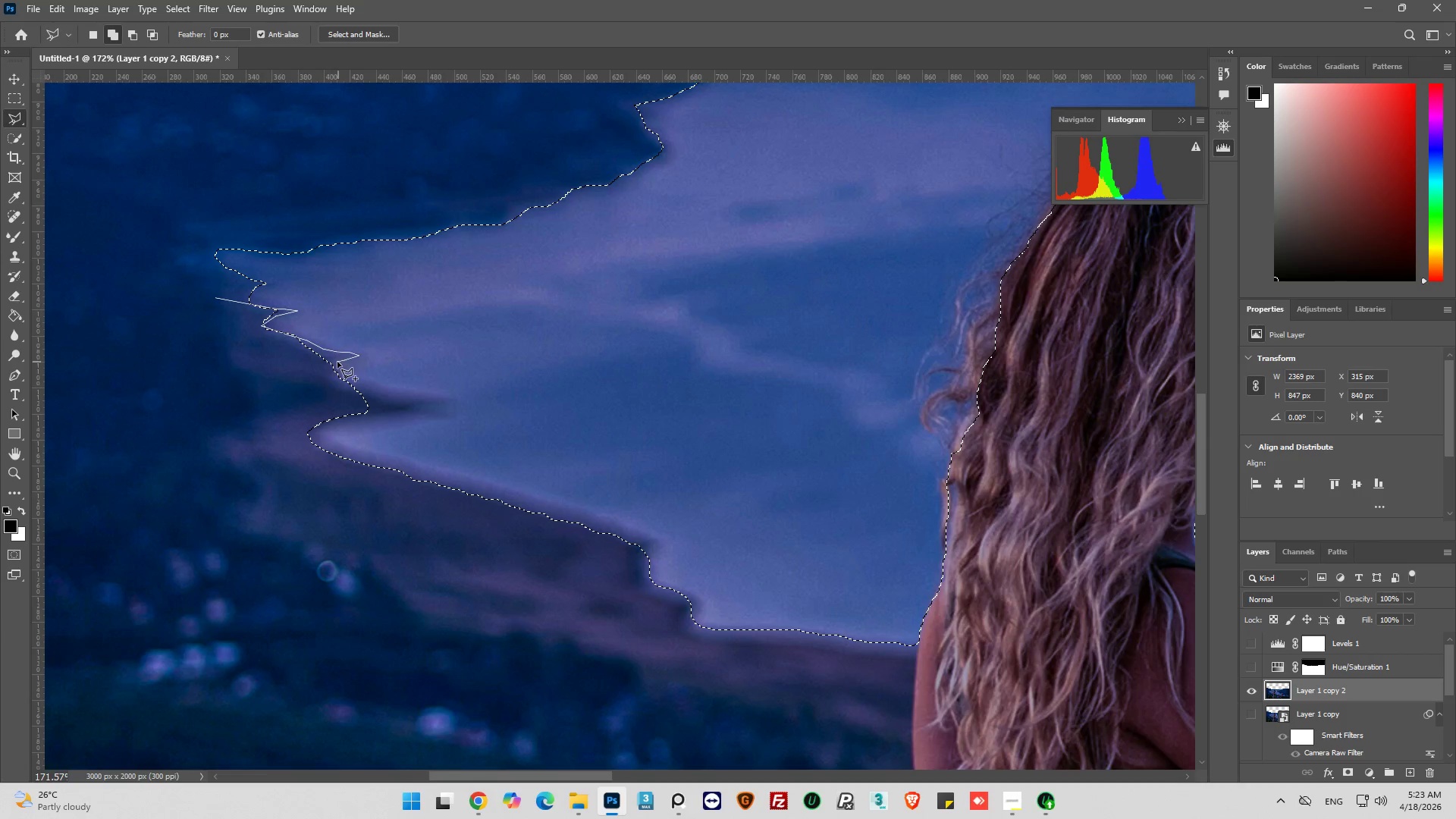 
left_click_drag(start_coordinate=[338, 362], to_coordinate=[334, 366])
 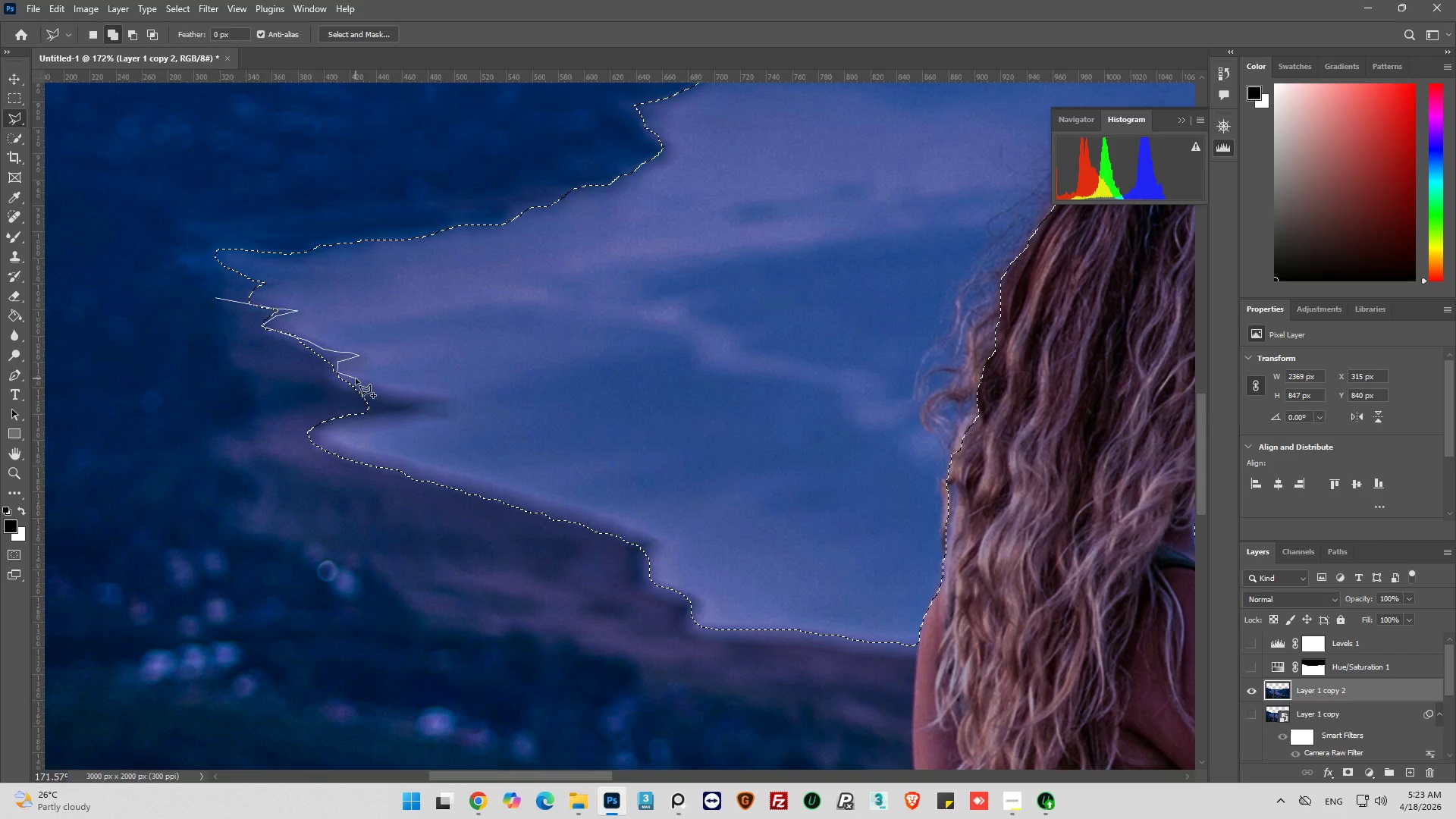 
left_click_drag(start_coordinate=[369, 383], to_coordinate=[377, 385])
 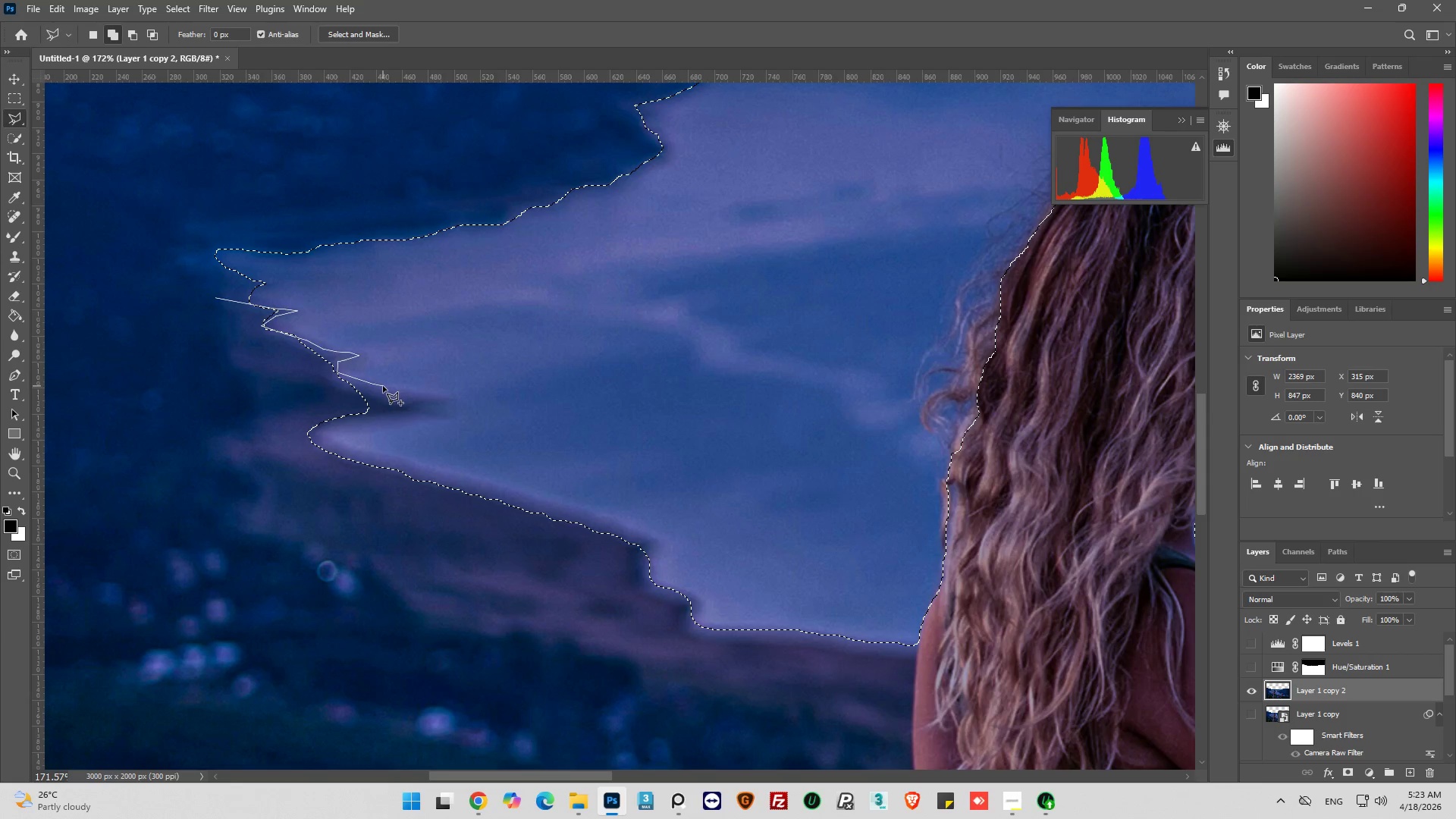 
left_click_drag(start_coordinate=[384, 387], to_coordinate=[392, 390])
 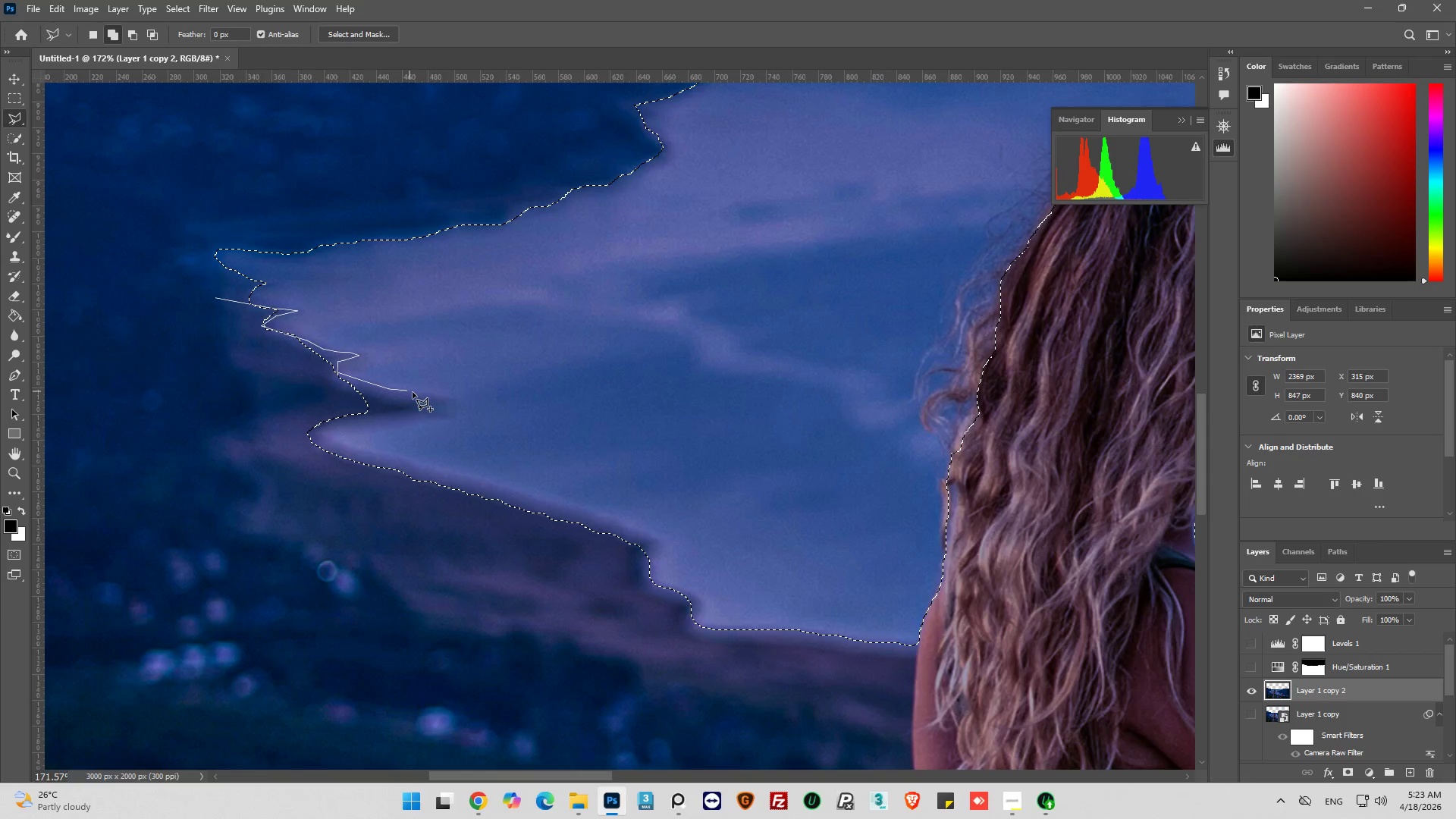 
left_click_drag(start_coordinate=[417, 394], to_coordinate=[428, 394])
 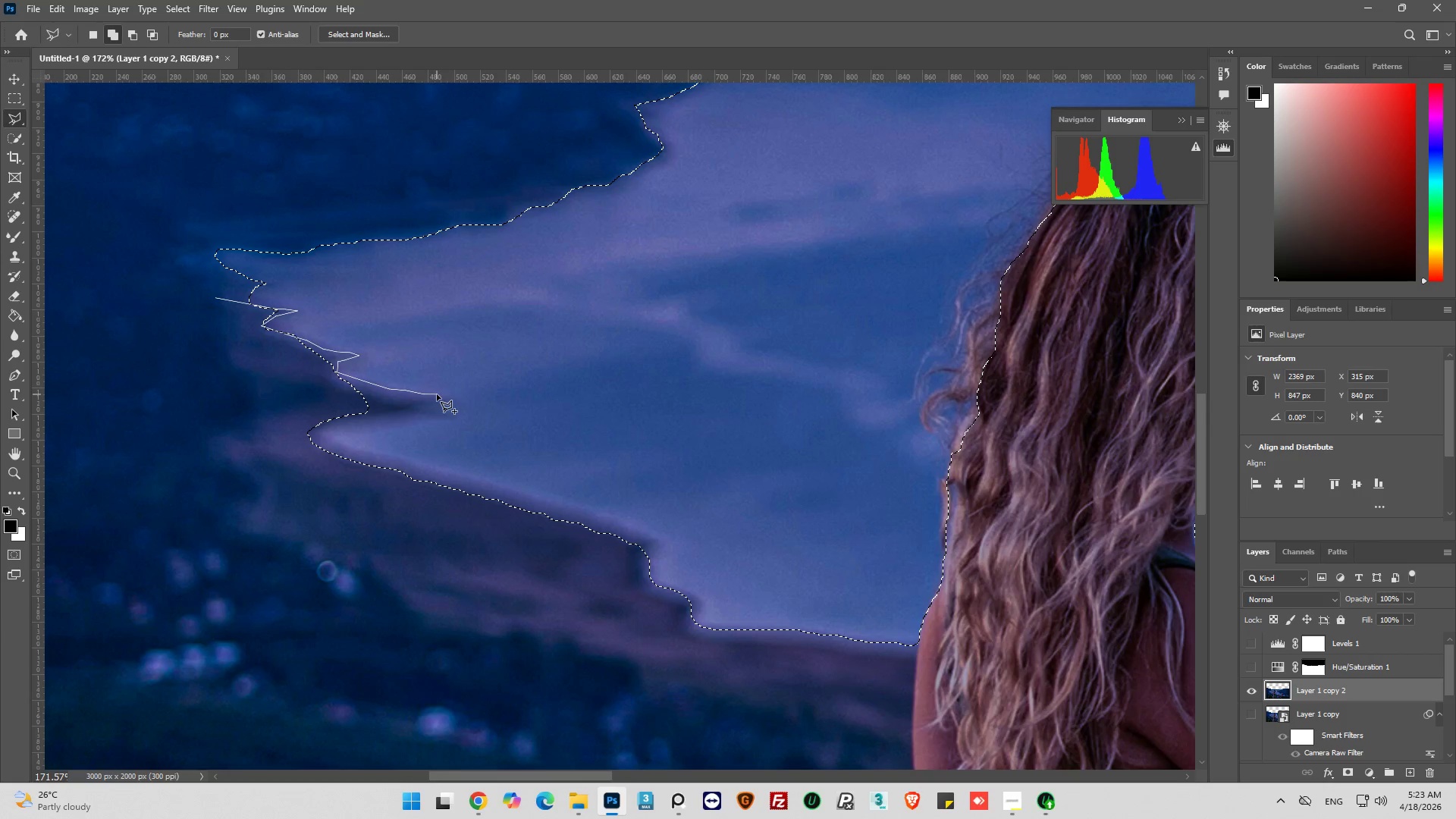 
left_click_drag(start_coordinate=[437, 394], to_coordinate=[441, 397])
 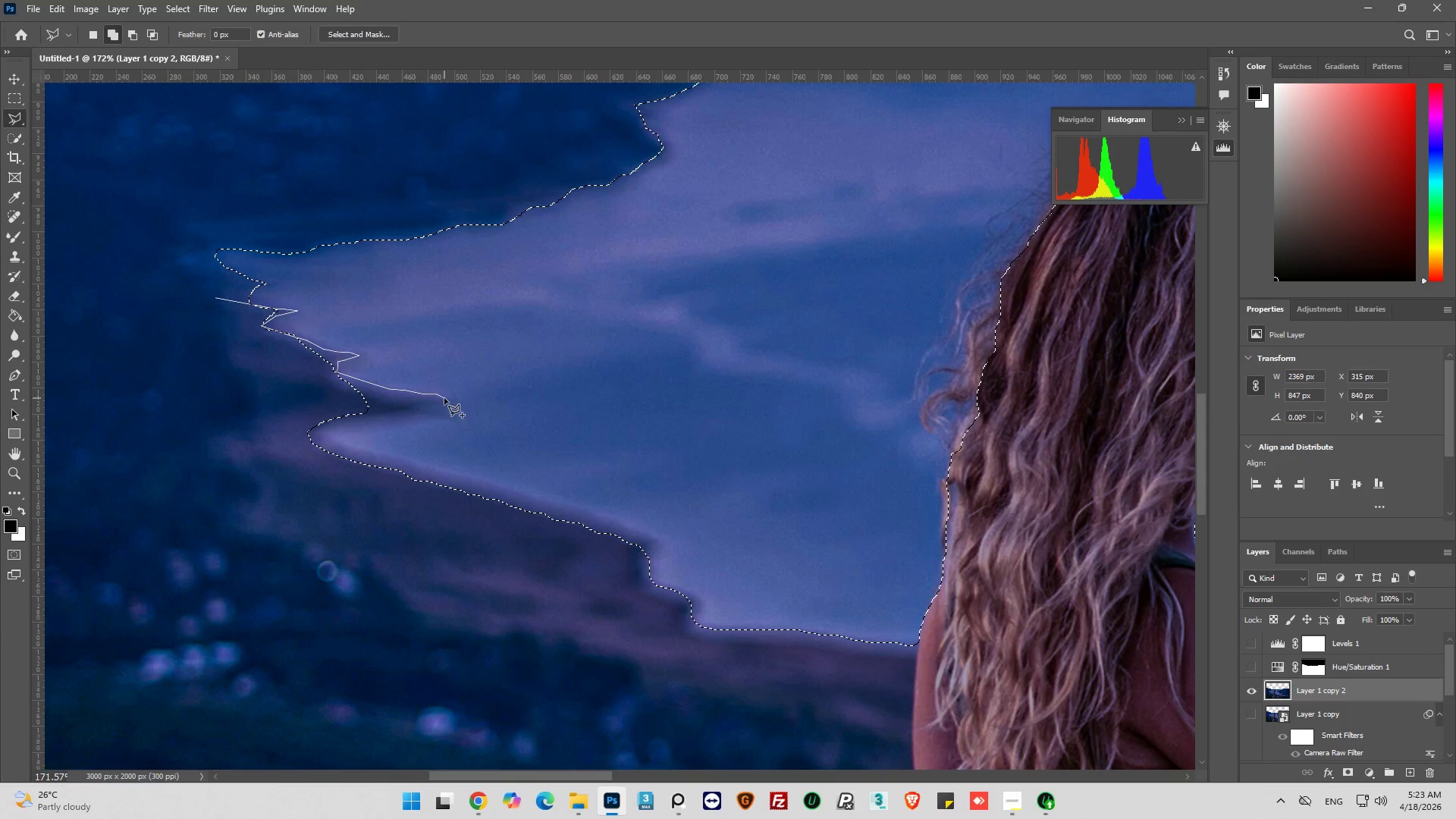 
left_click_drag(start_coordinate=[444, 398], to_coordinate=[447, 402])
 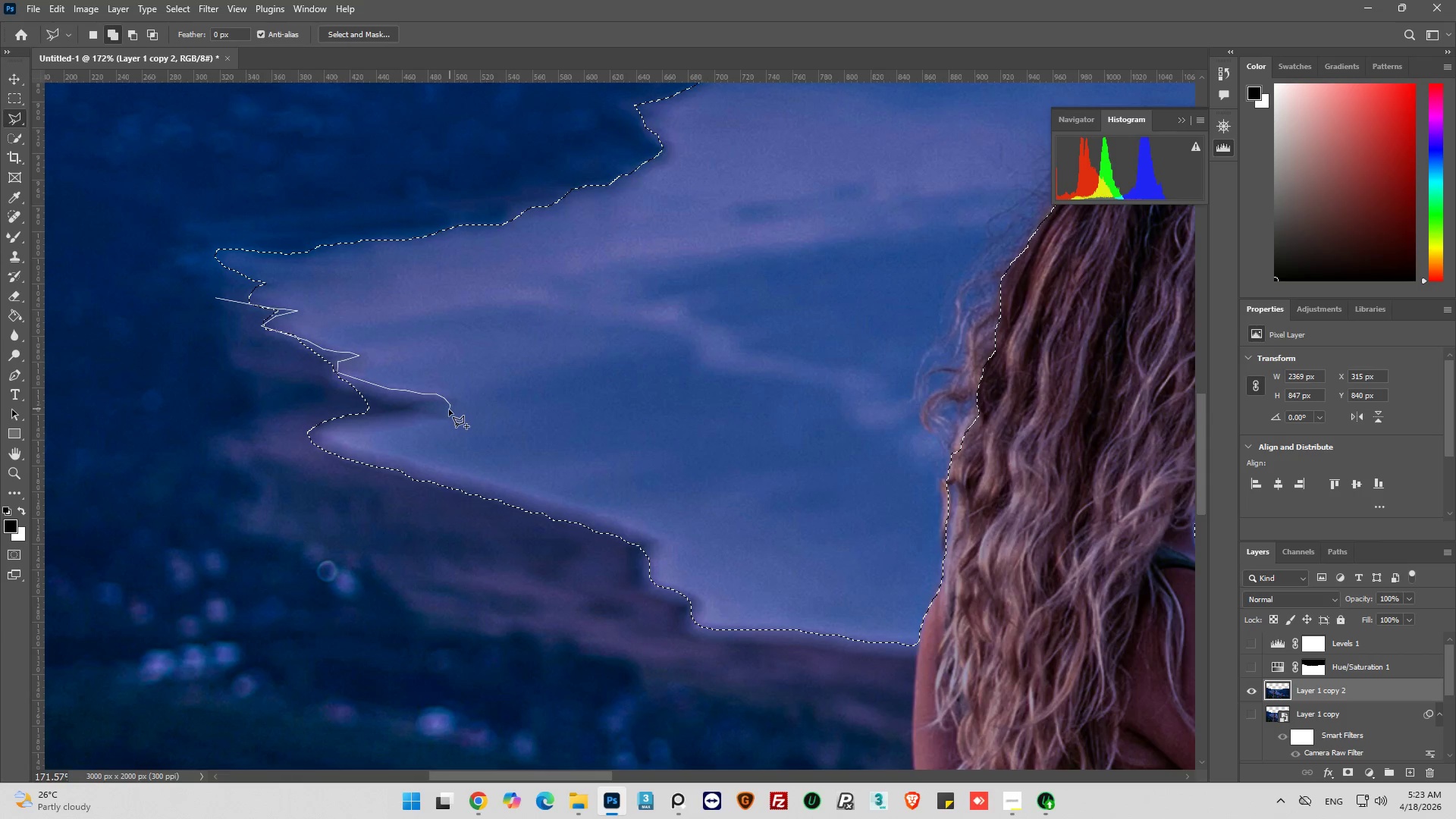 
left_click_drag(start_coordinate=[447, 412], to_coordinate=[441, 413])
 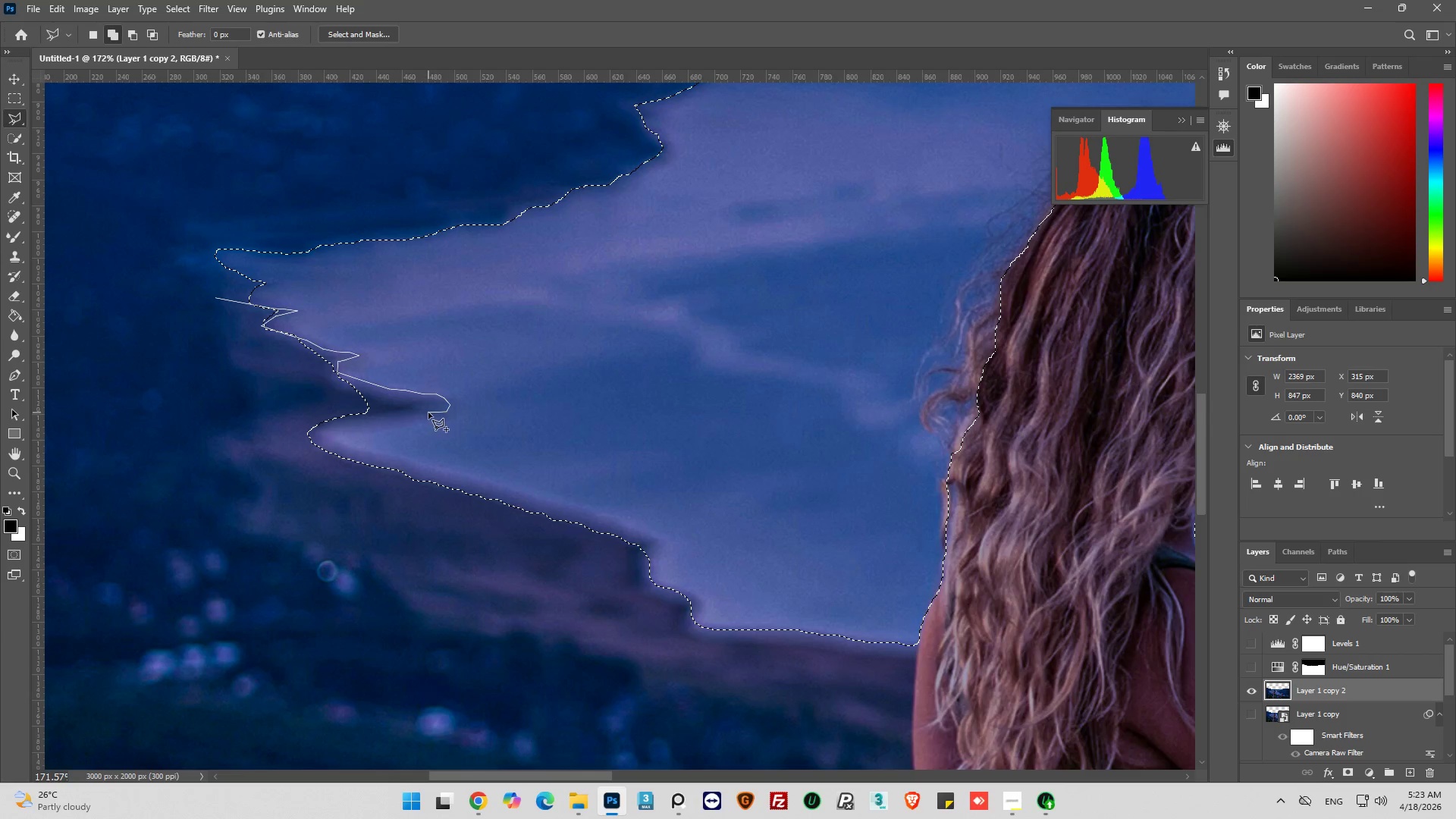 
left_click_drag(start_coordinate=[428, 413], to_coordinate=[420, 413])
 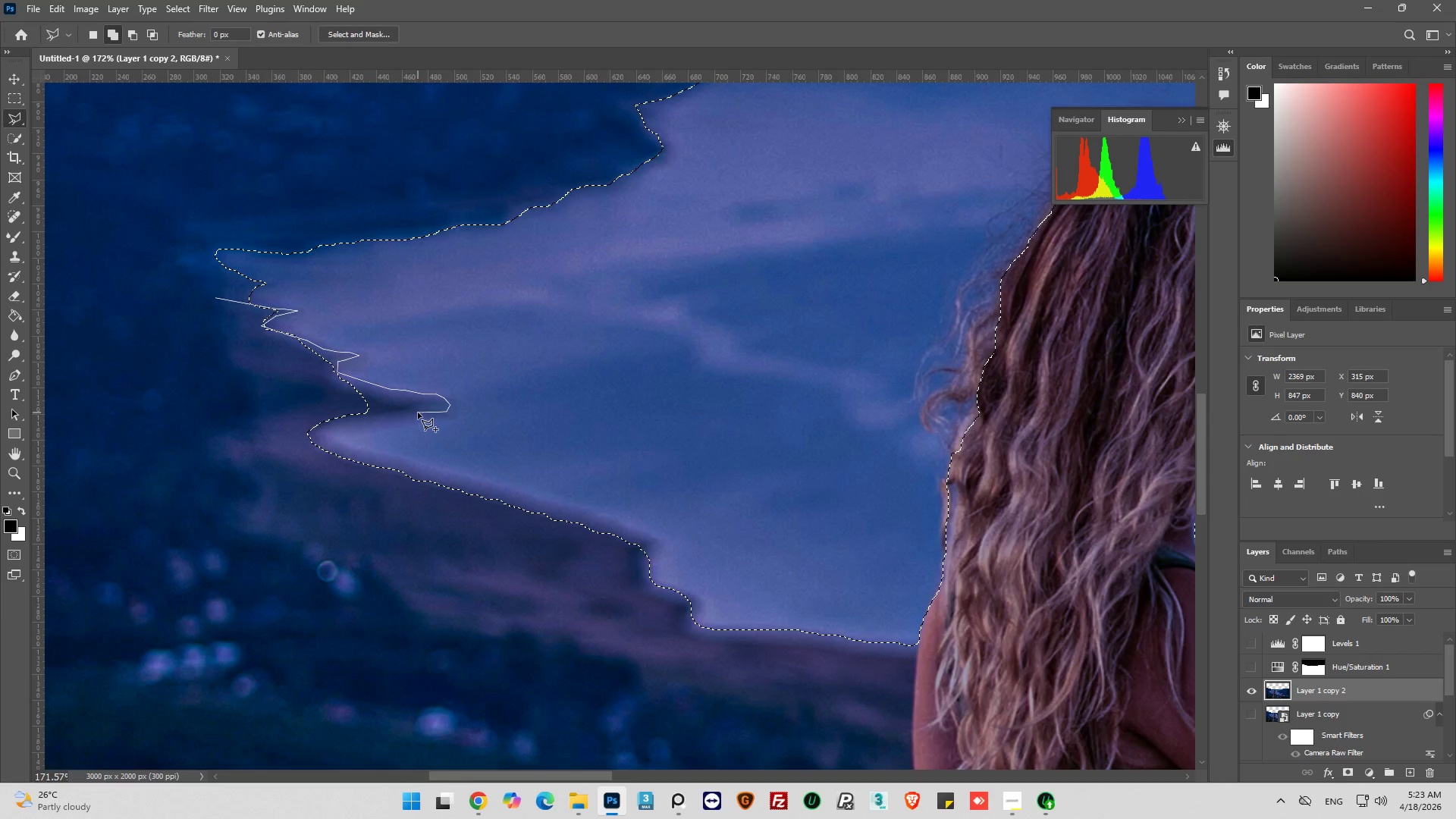 
left_click_drag(start_coordinate=[418, 413], to_coordinate=[410, 413])
 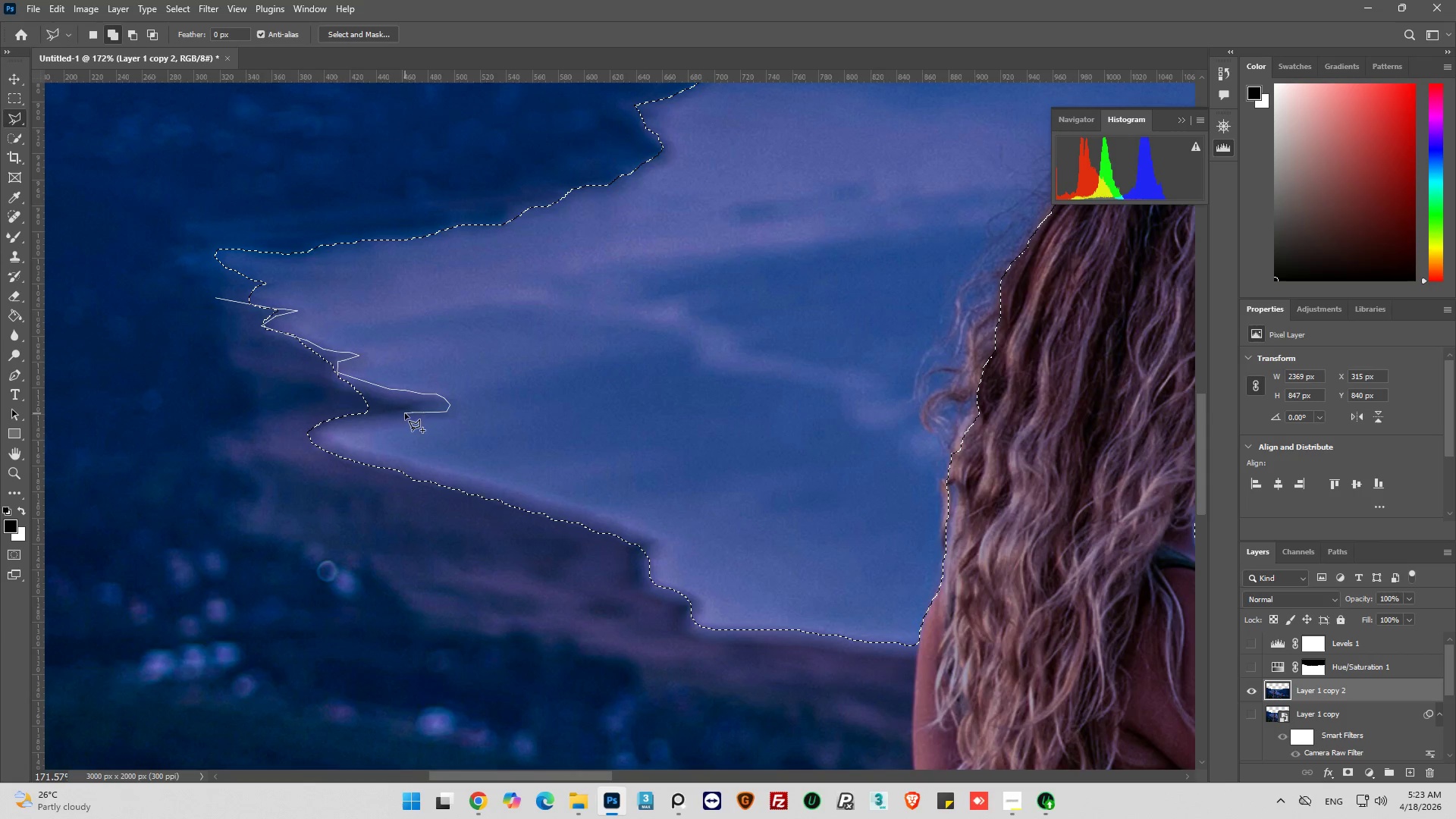 
left_click_drag(start_coordinate=[401, 416], to_coordinate=[397, 417])
 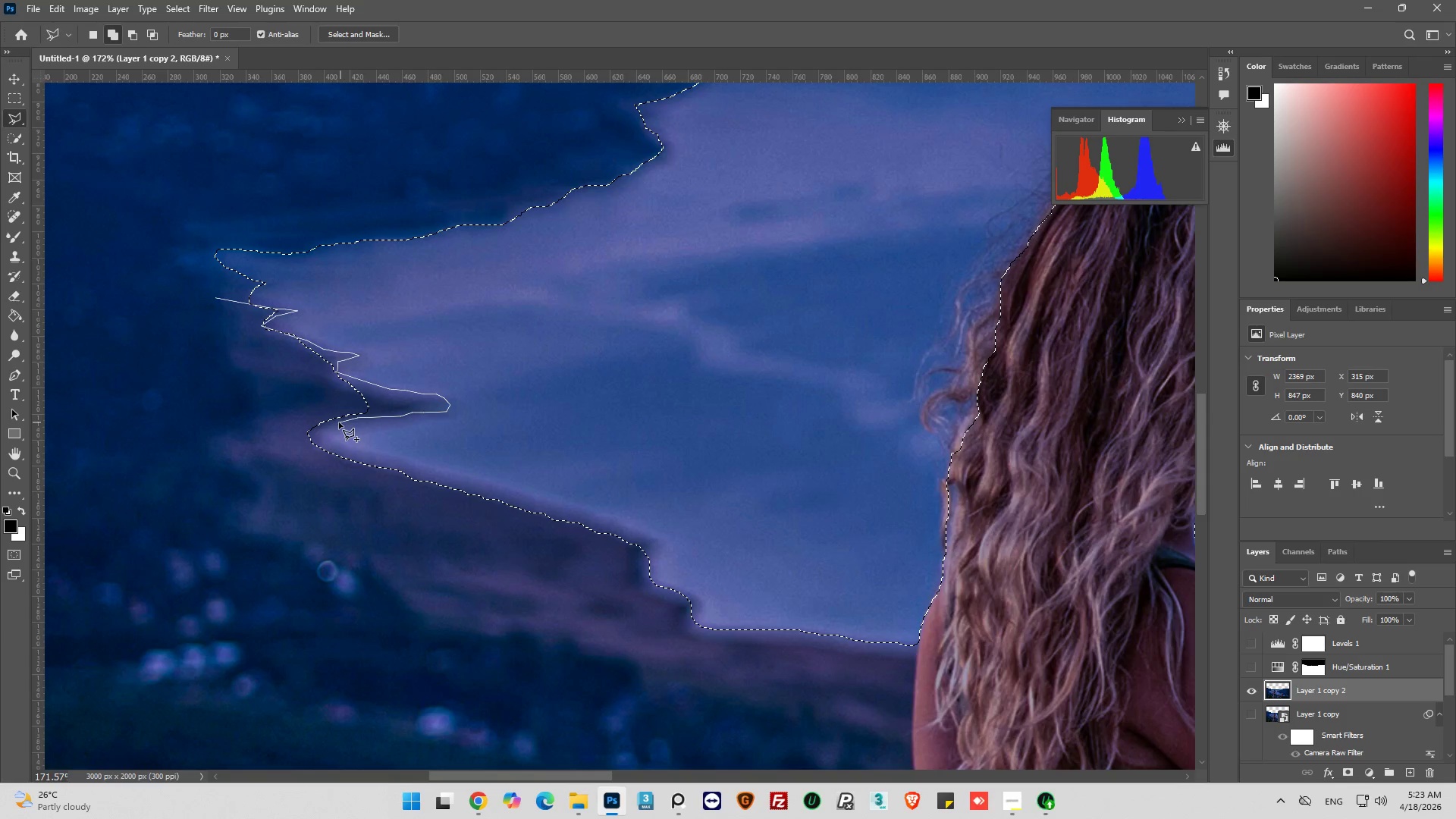 
left_click([326, 430])
 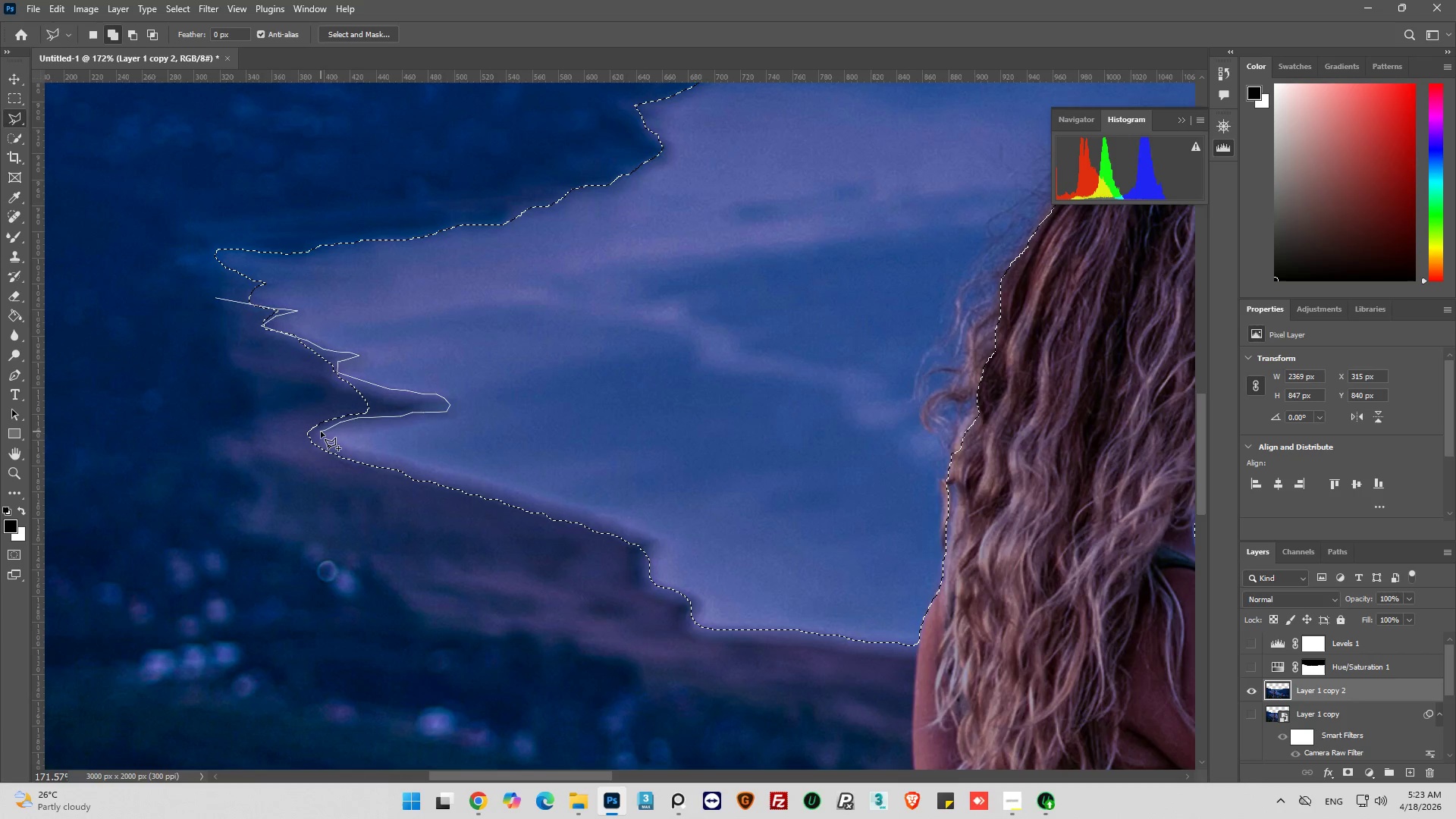 
left_click([321, 434])
 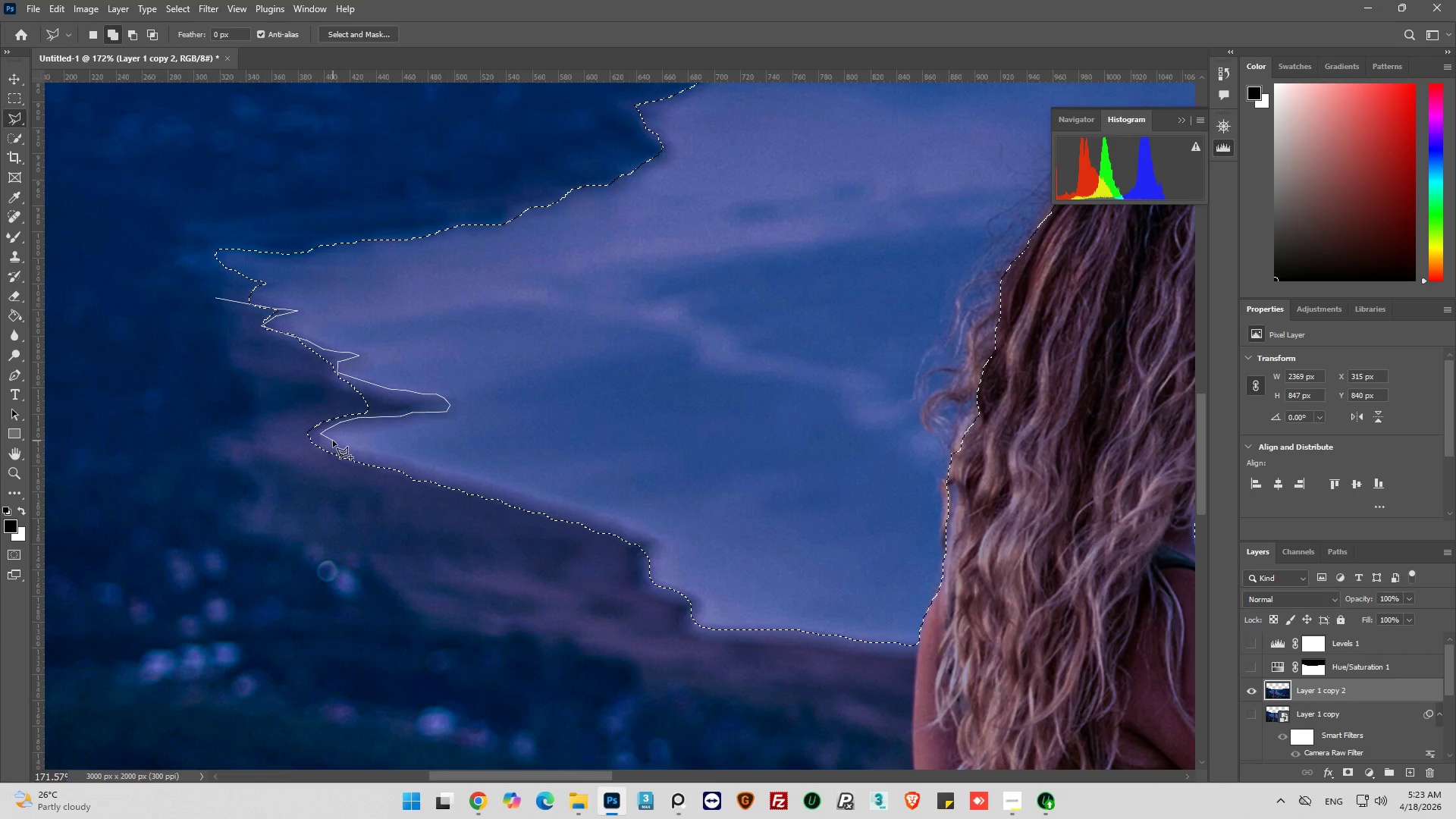 
left_click_drag(start_coordinate=[333, 441], to_coordinate=[338, 443])
 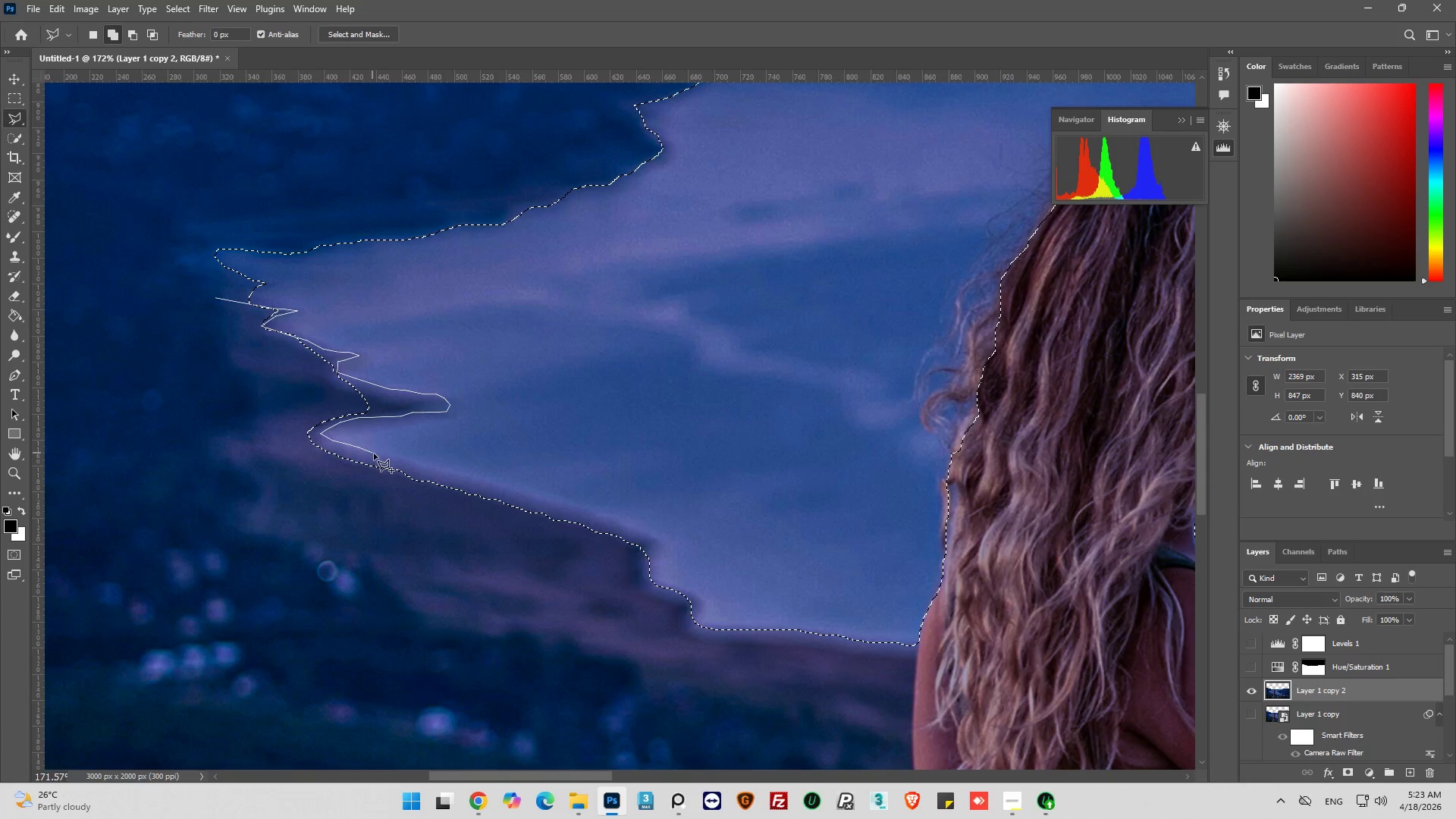 
left_click_drag(start_coordinate=[392, 458], to_coordinate=[398, 459])
 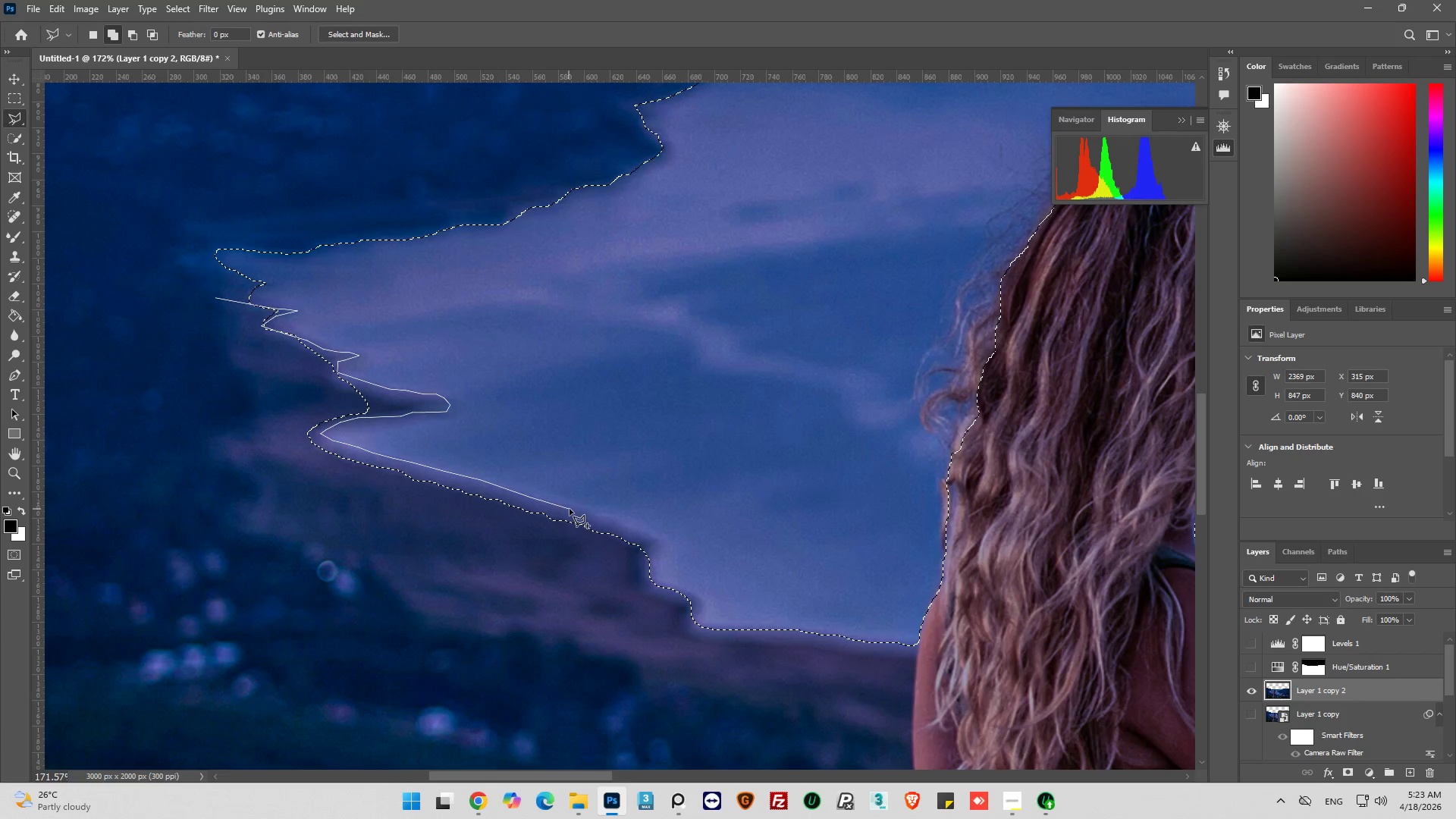 
wait(7.44)
 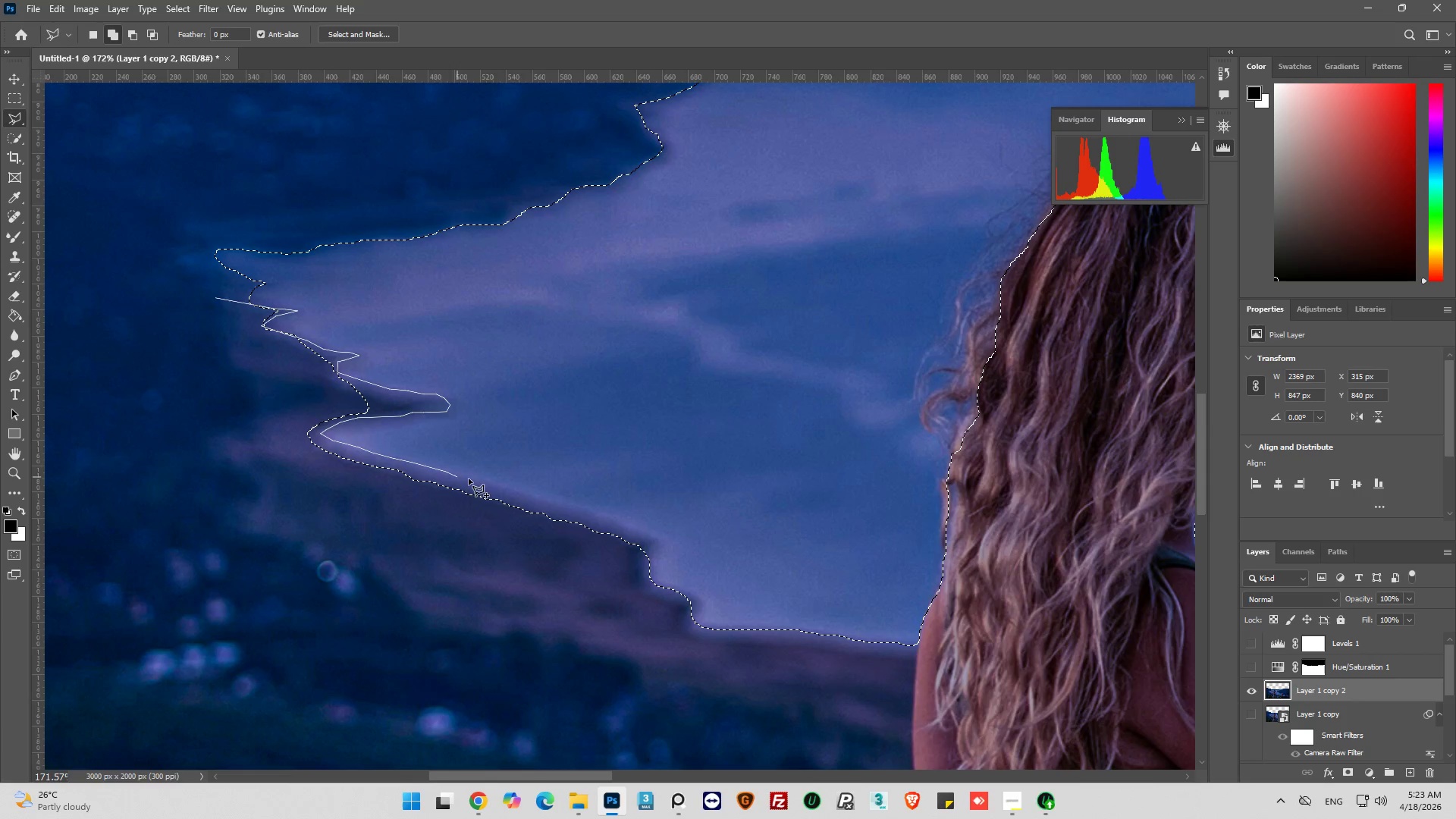 
left_click_drag(start_coordinate=[608, 515], to_coordinate=[612, 519])
 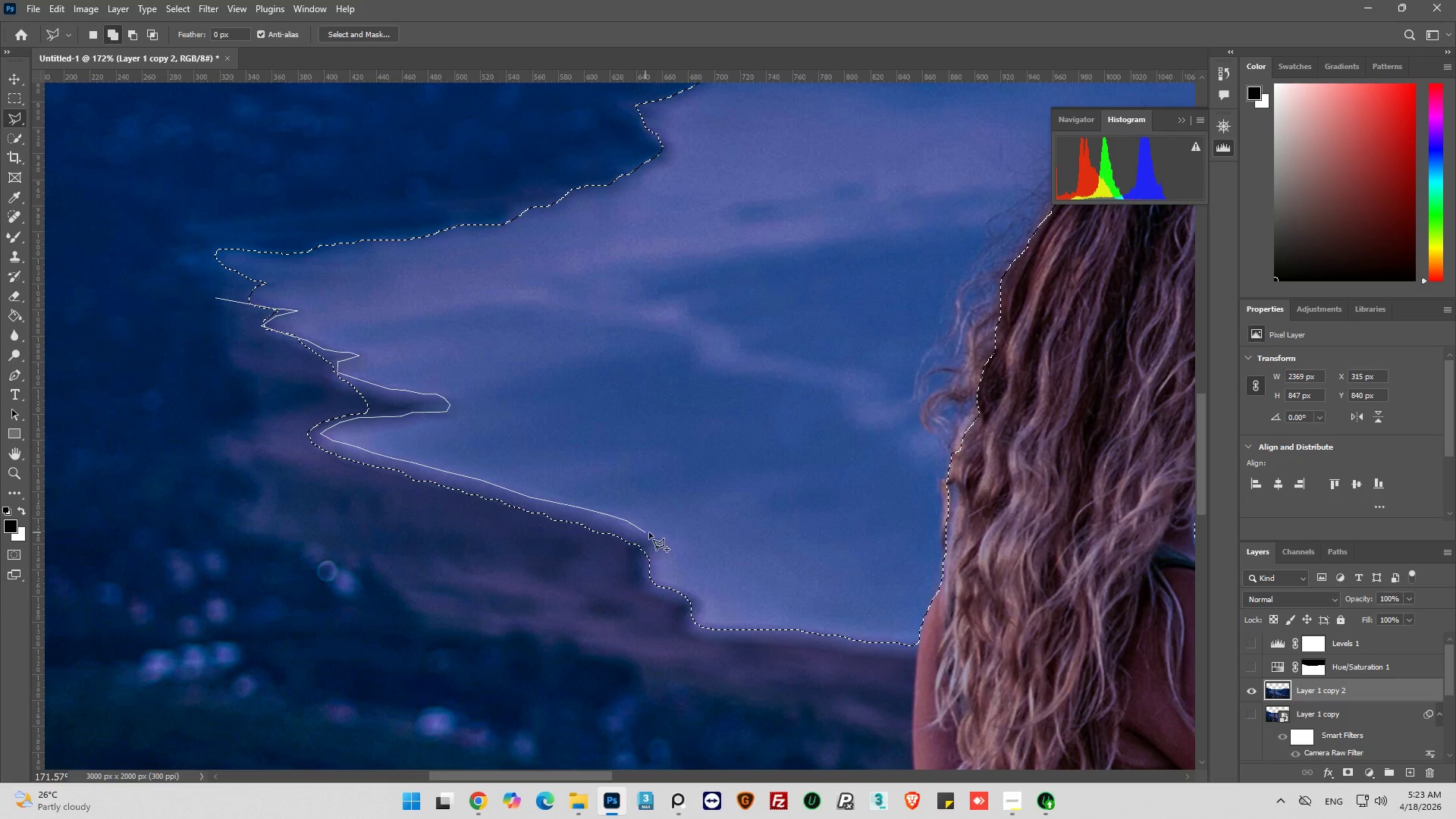 
double_click([663, 538])
 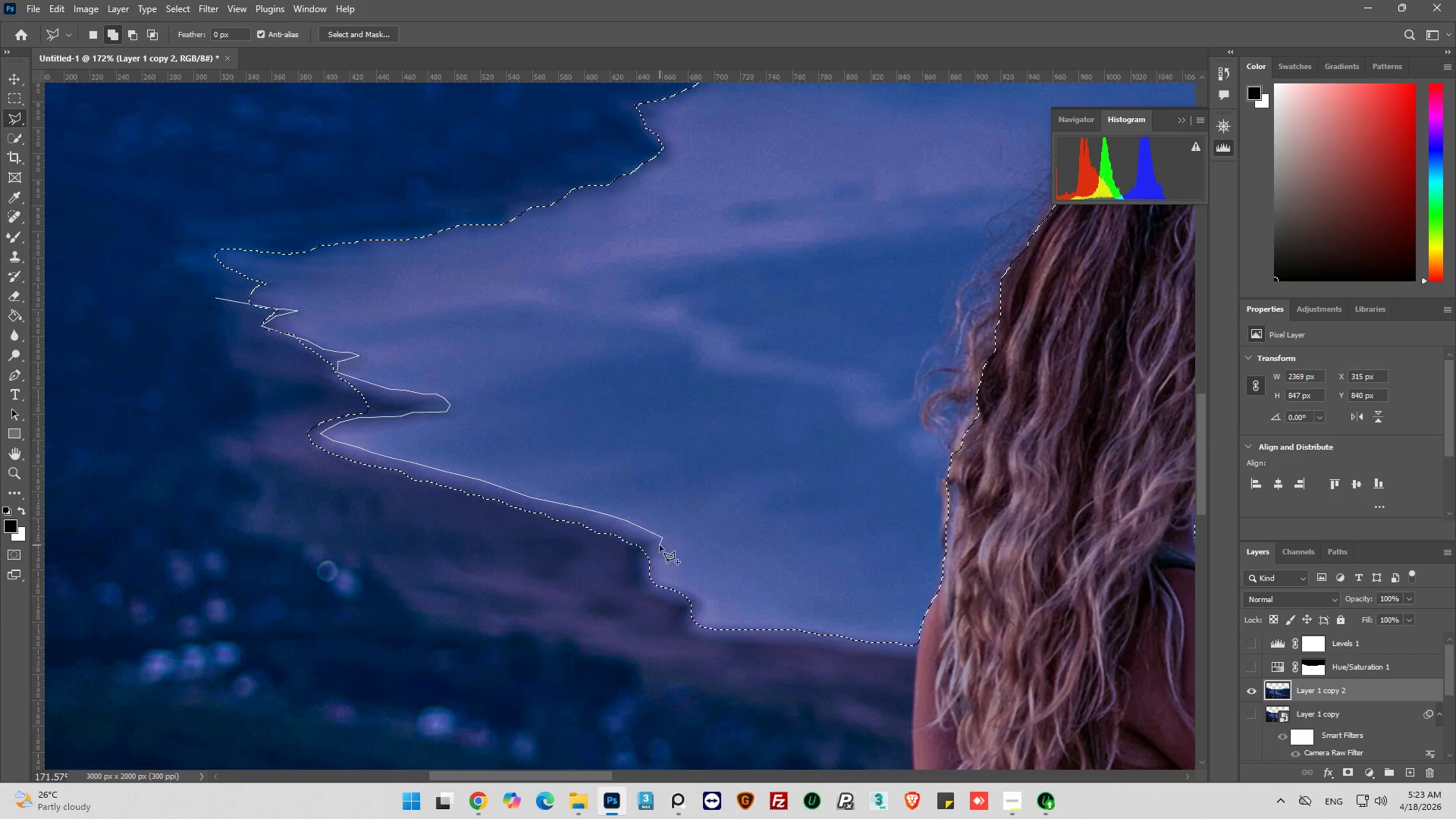 
left_click([658, 548])
 